 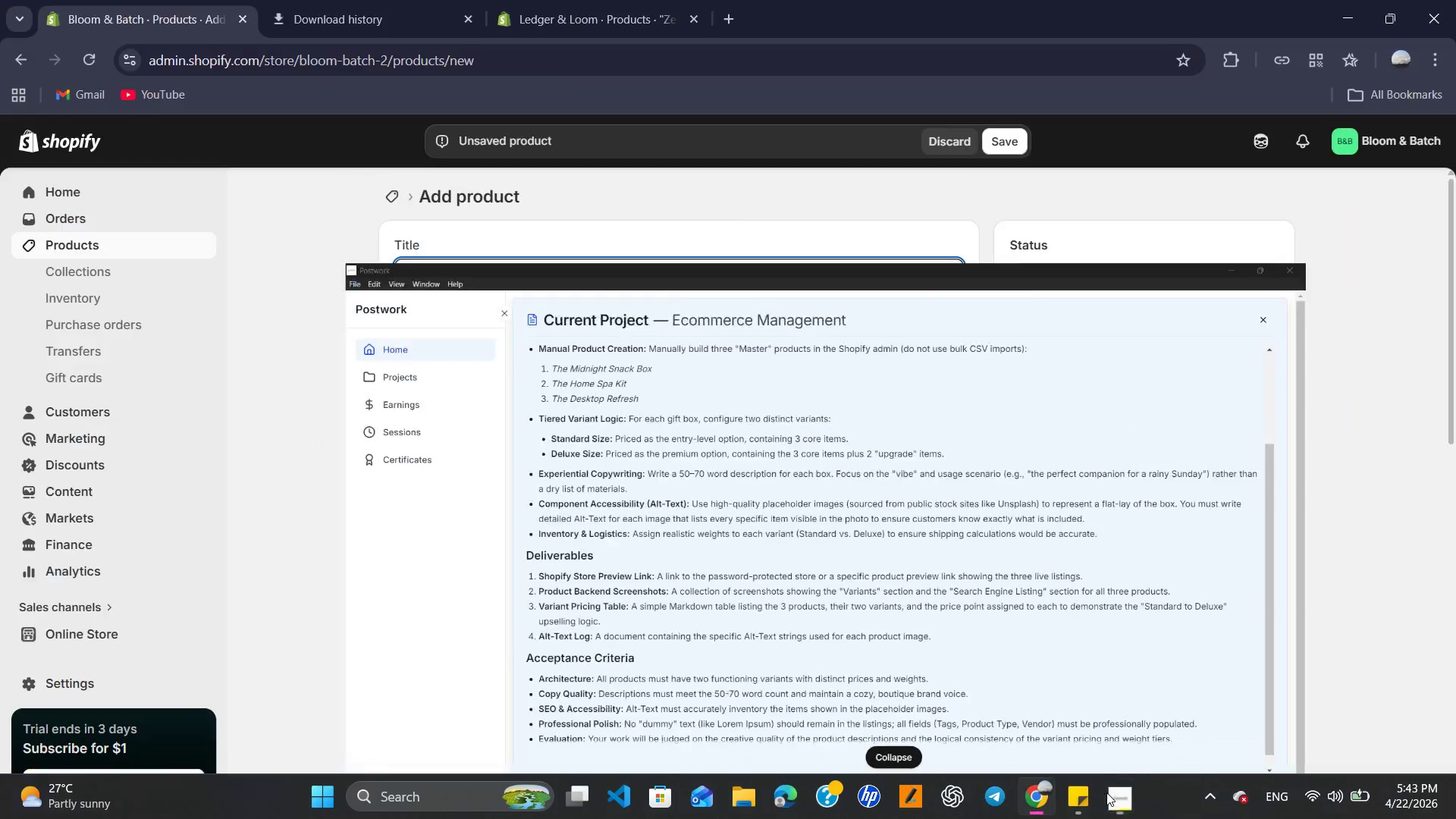 
type(Desktop Refresh )
 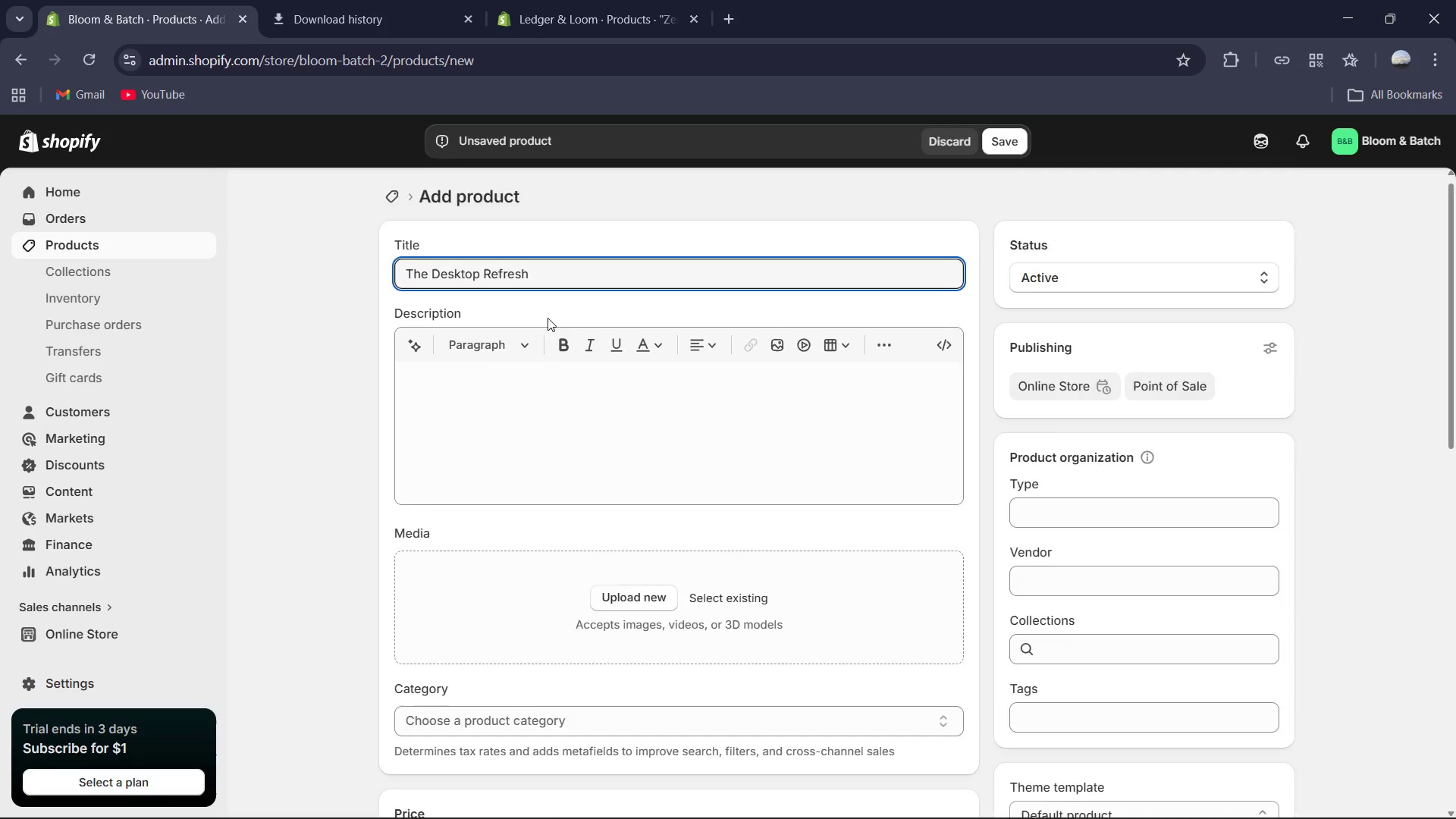 
left_click([1053, 453])
 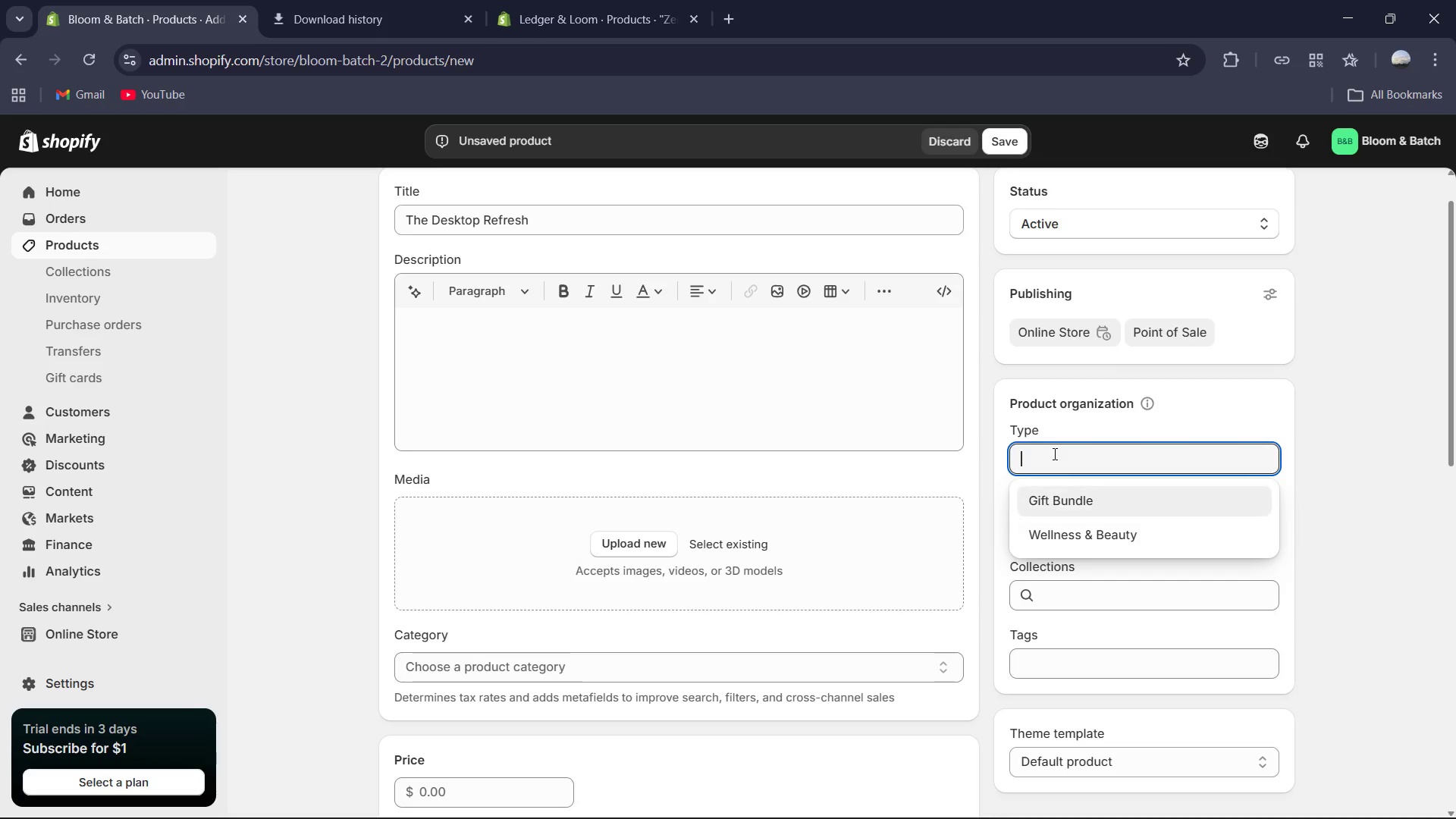 
type(Lifestyle & Stationery )
 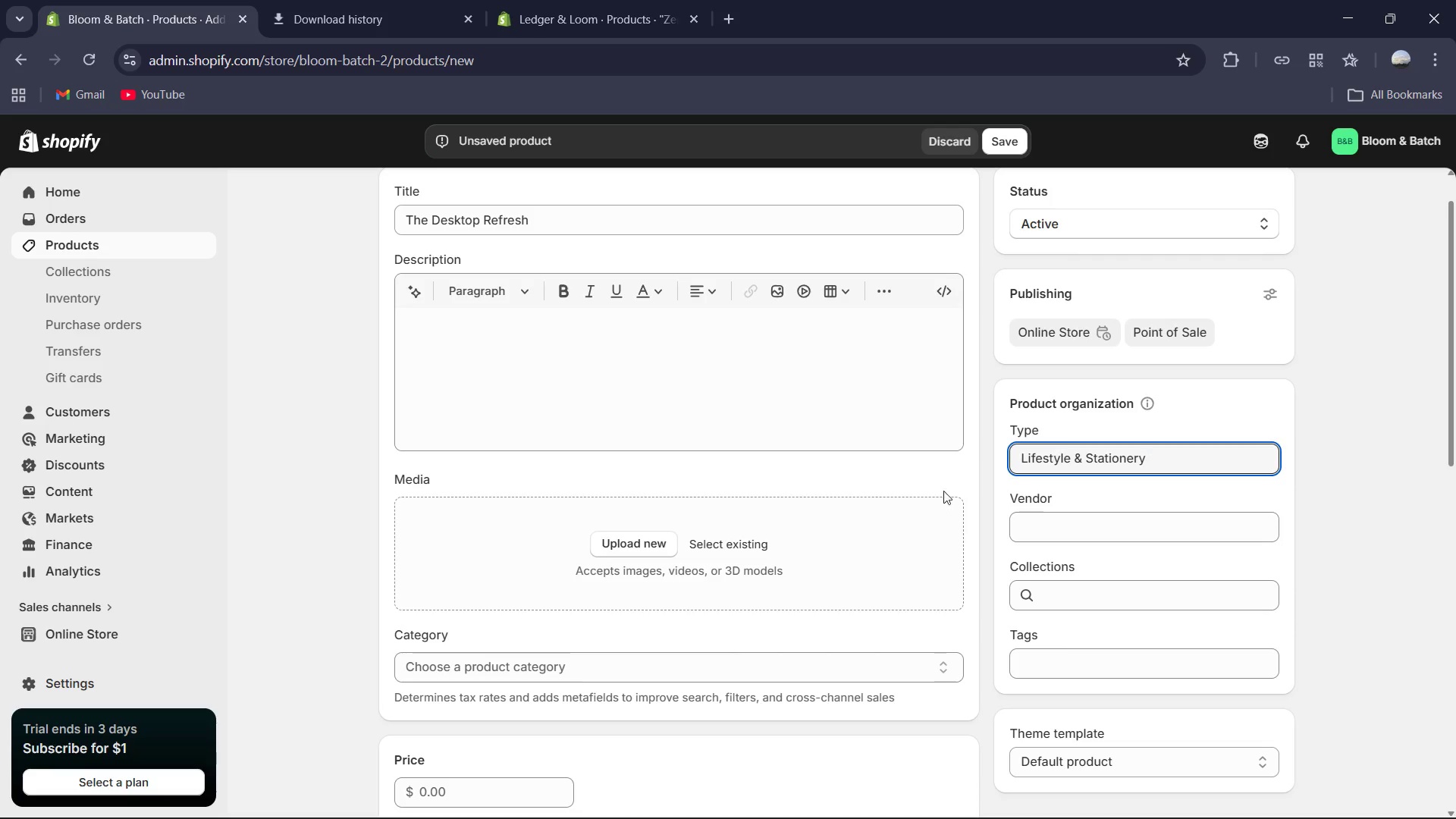 
left_click([762, 383])
 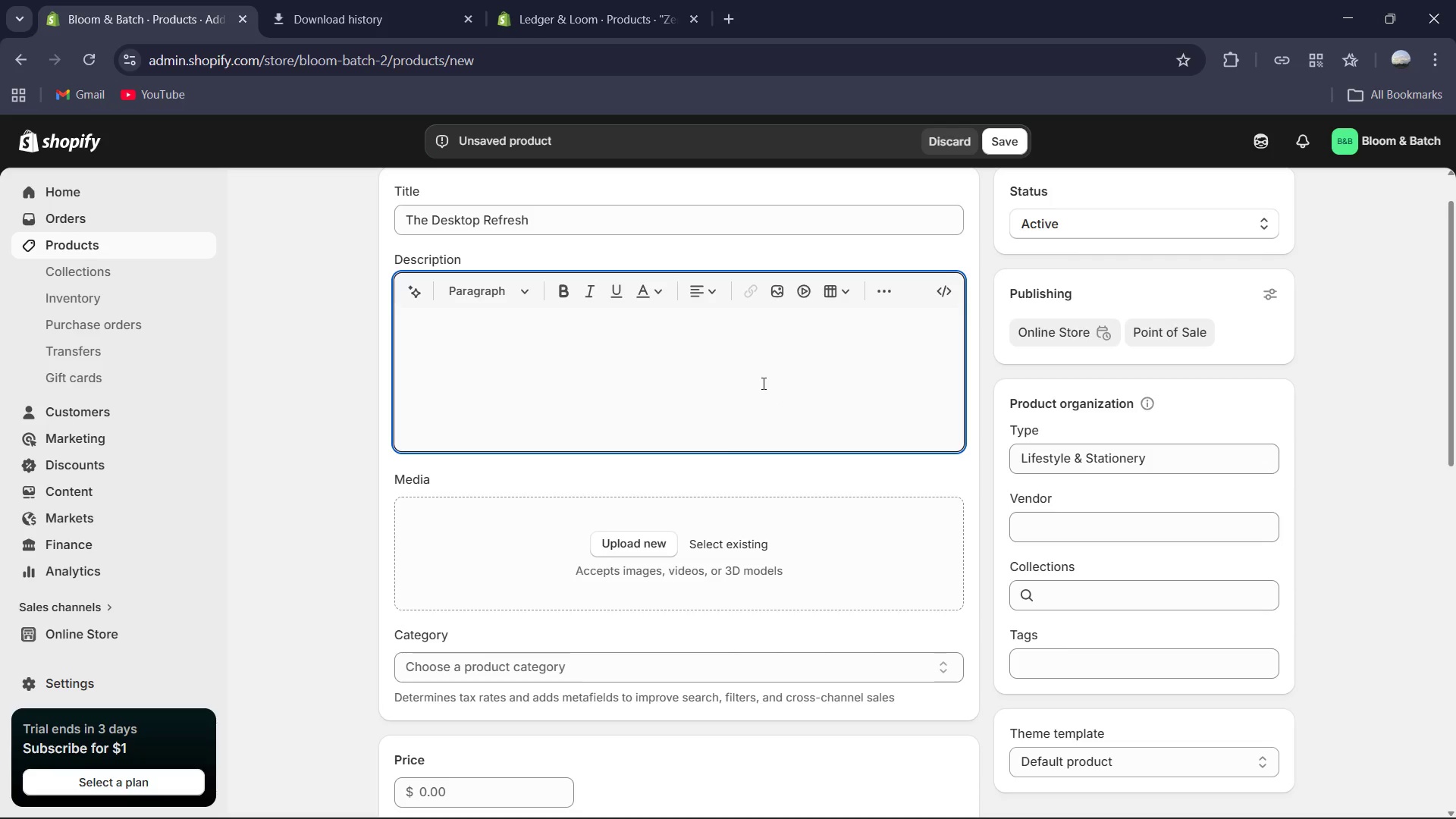 
type(The Desktop Refresh is designed to breathe new life inot)
key(Backspace)
key(Backspace)
type(to your creative workspace. Perfect for starting a new venture or simply clearing the mental fog of a busy week. This collection for starting  new venture or simply clearing the mental fog of a busy week. Y)
 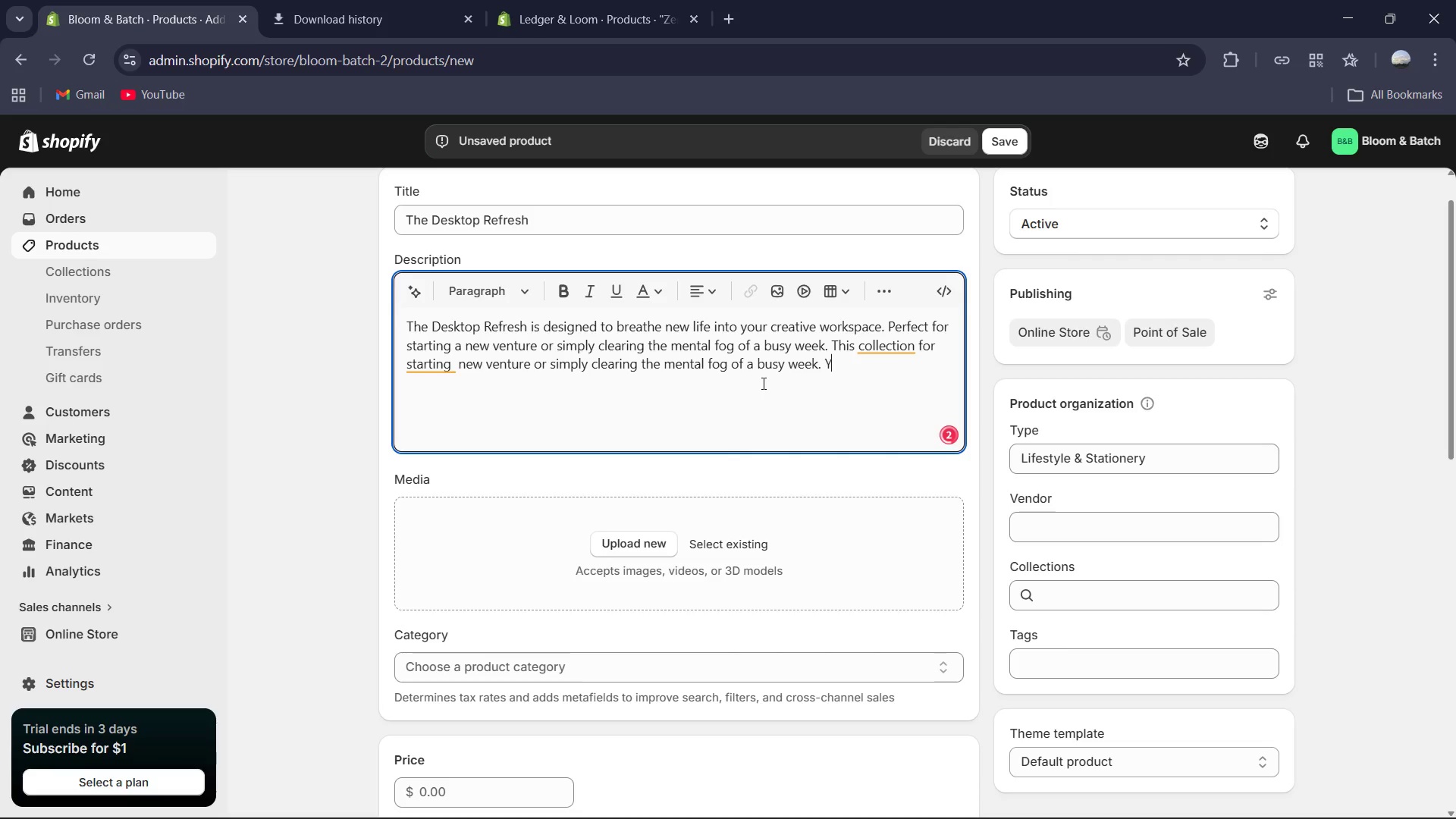 
key(Backspace)
 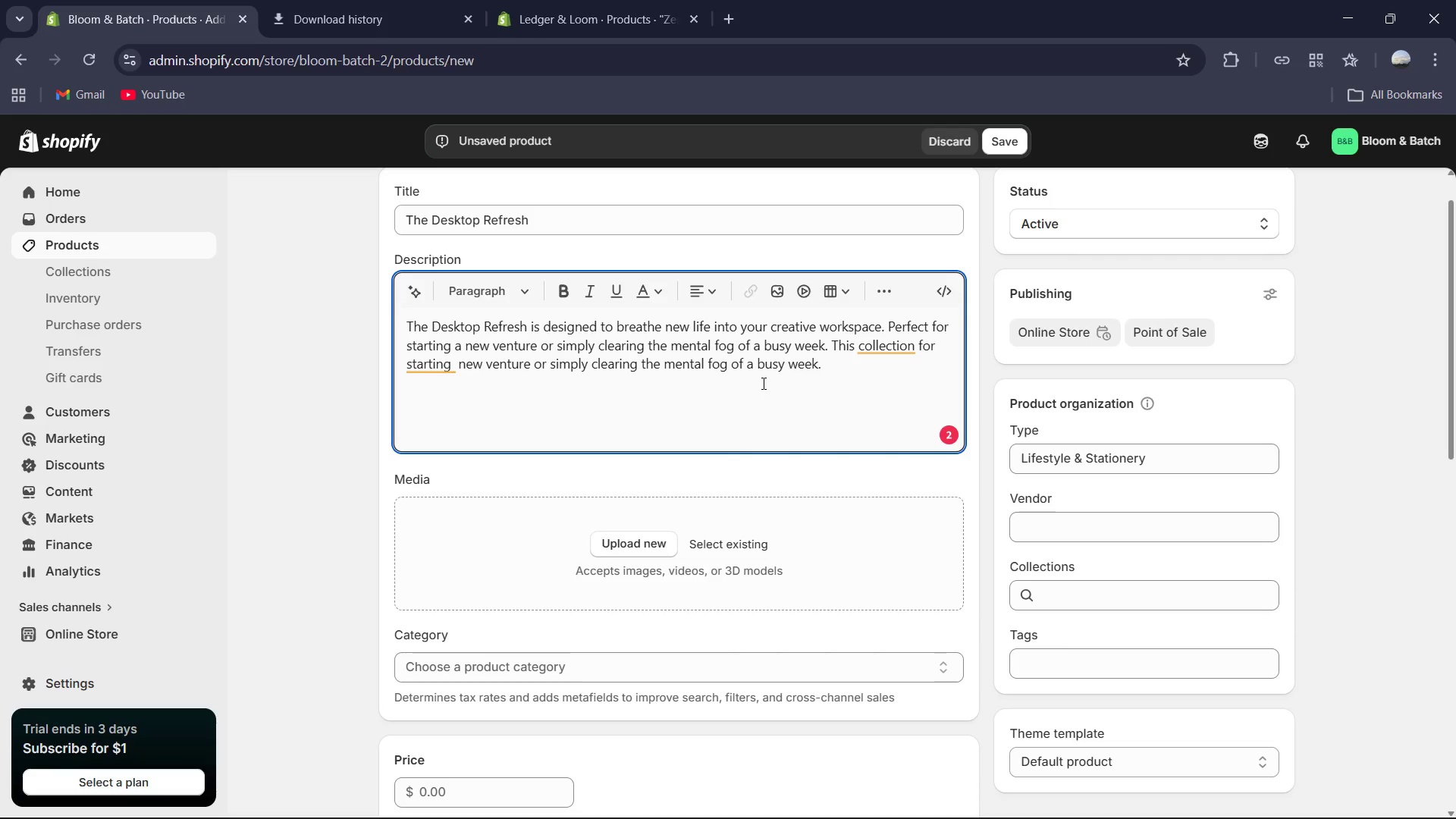 
hold_key(key=Backspace, duration=1.5)
 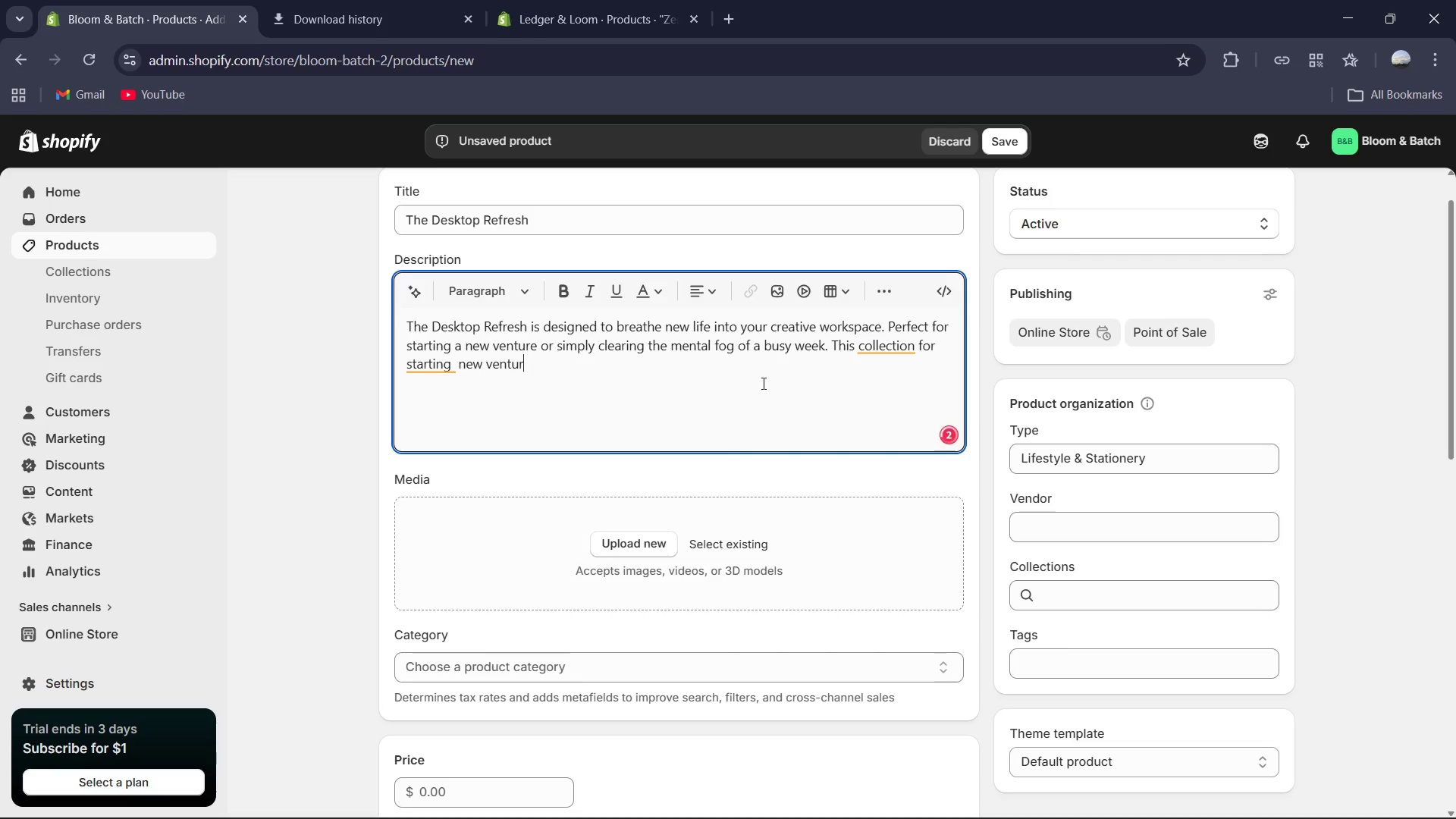 
hold_key(key=Backspace, duration=0.91)
 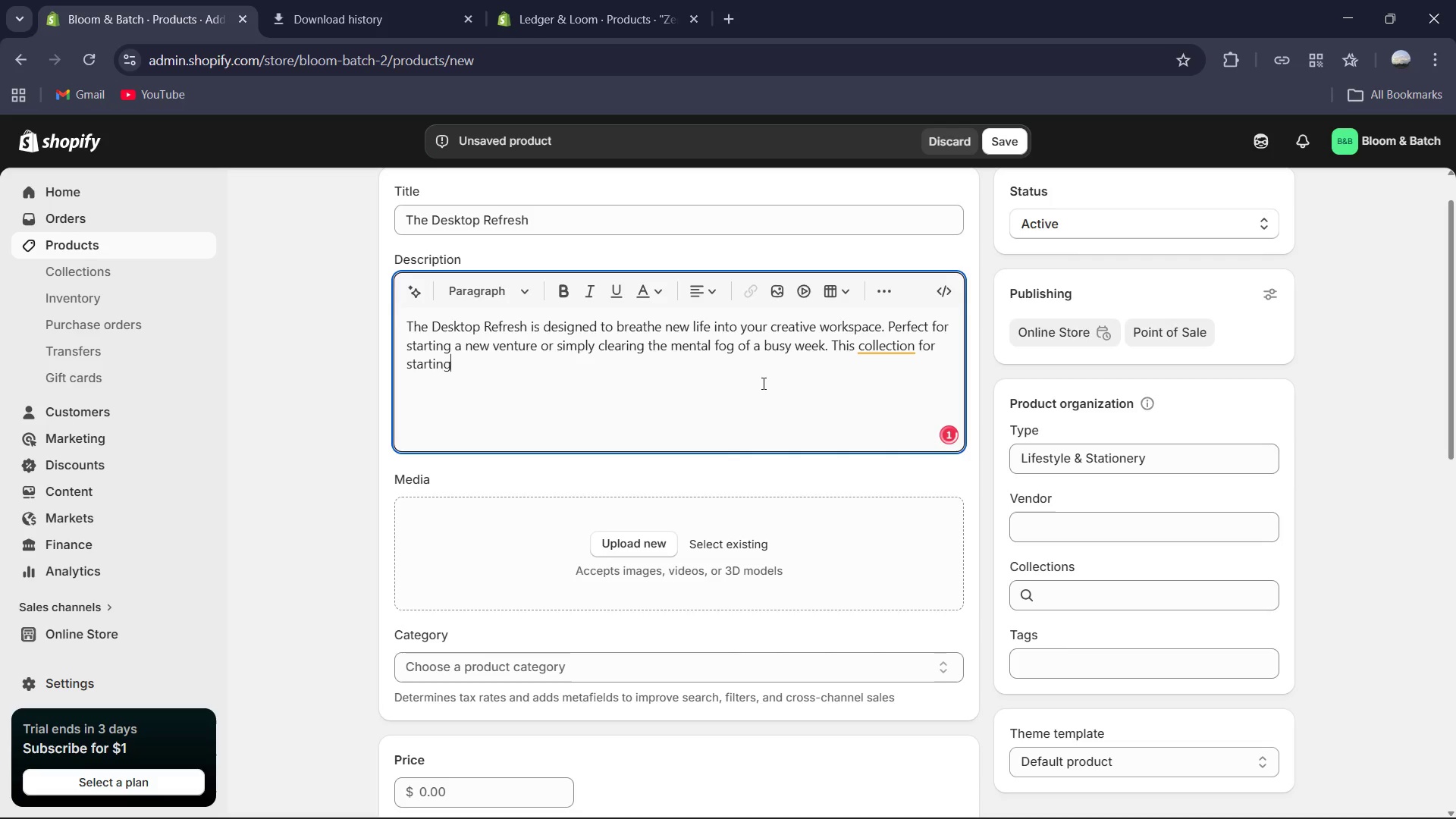 
key(Backspace)
key(Backspace)
key(Backspace)
key(Backspace)
key(Backspace)
key(Backspace)
key(Backspace)
key(Backspace)
key(Backspace)
key(Backspace)
key(Backspace)
key(Backspace)
type(balances functionl organization with ar)
key(Backspace)
type(esthetic inspiration, turning a cluttered desk into a focused haven. Elevate your daily ritual and find your flow with these curated essentials. )
 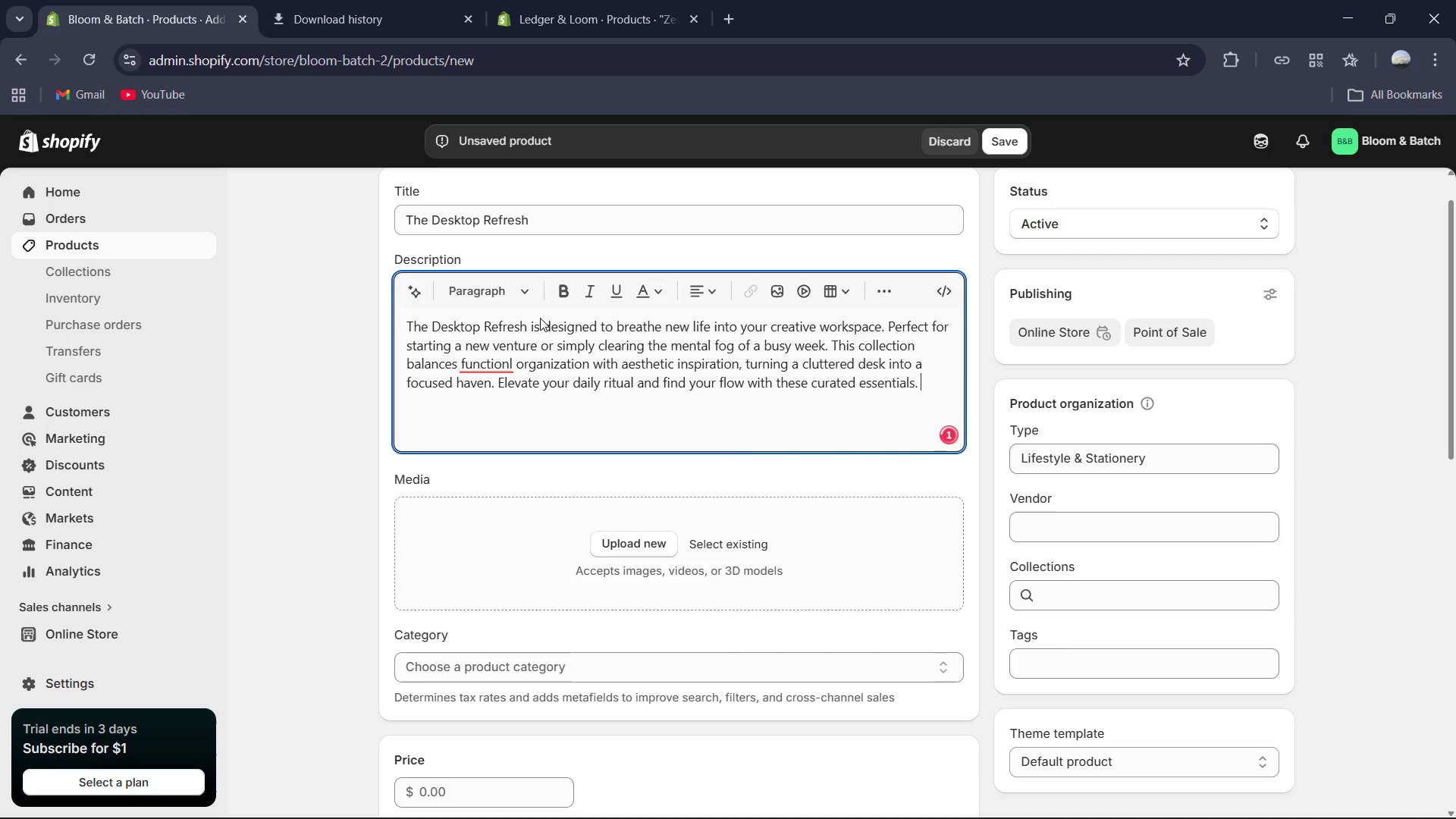 
left_click([491, 363])
 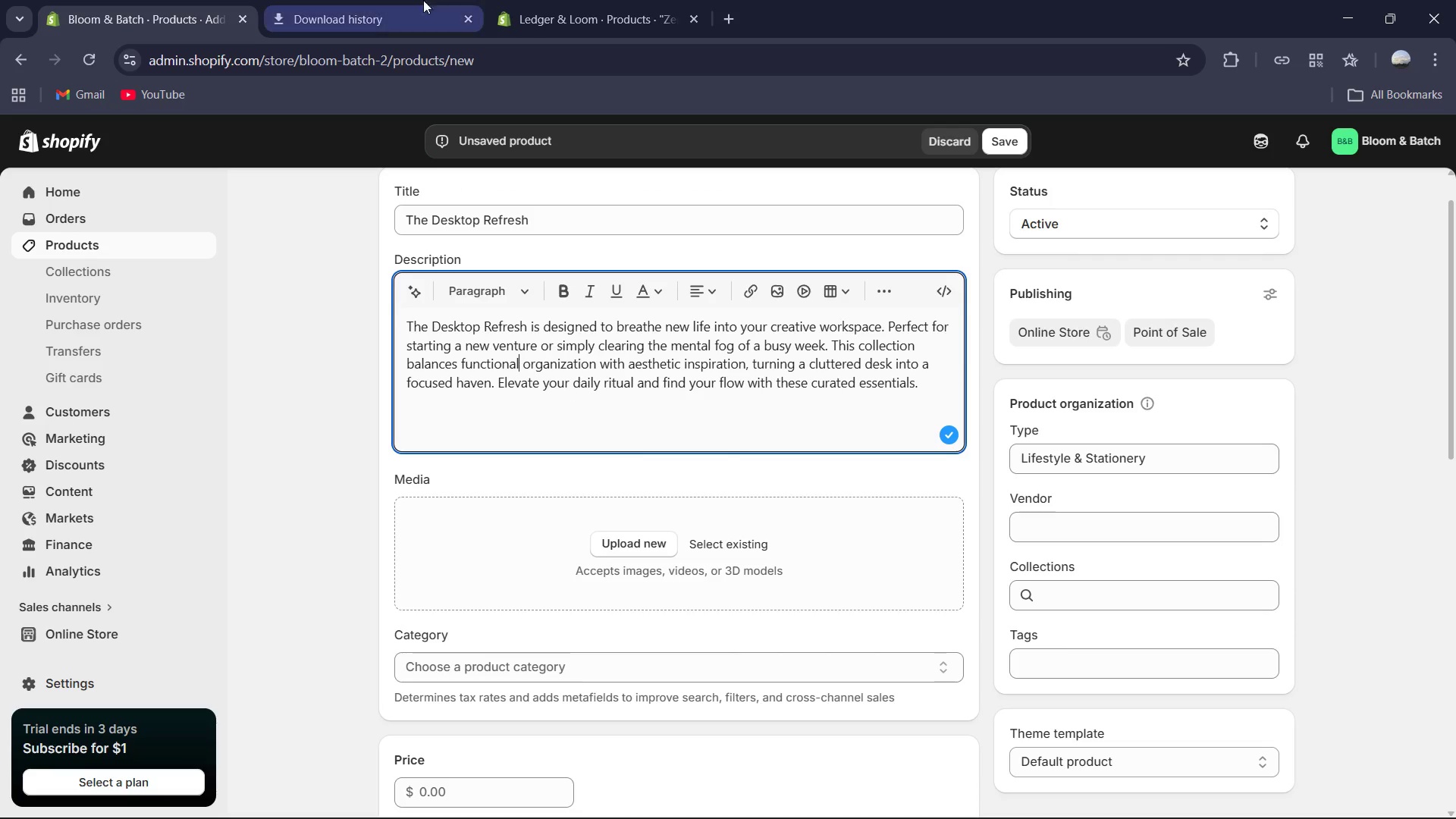 
left_click([593, 0])
 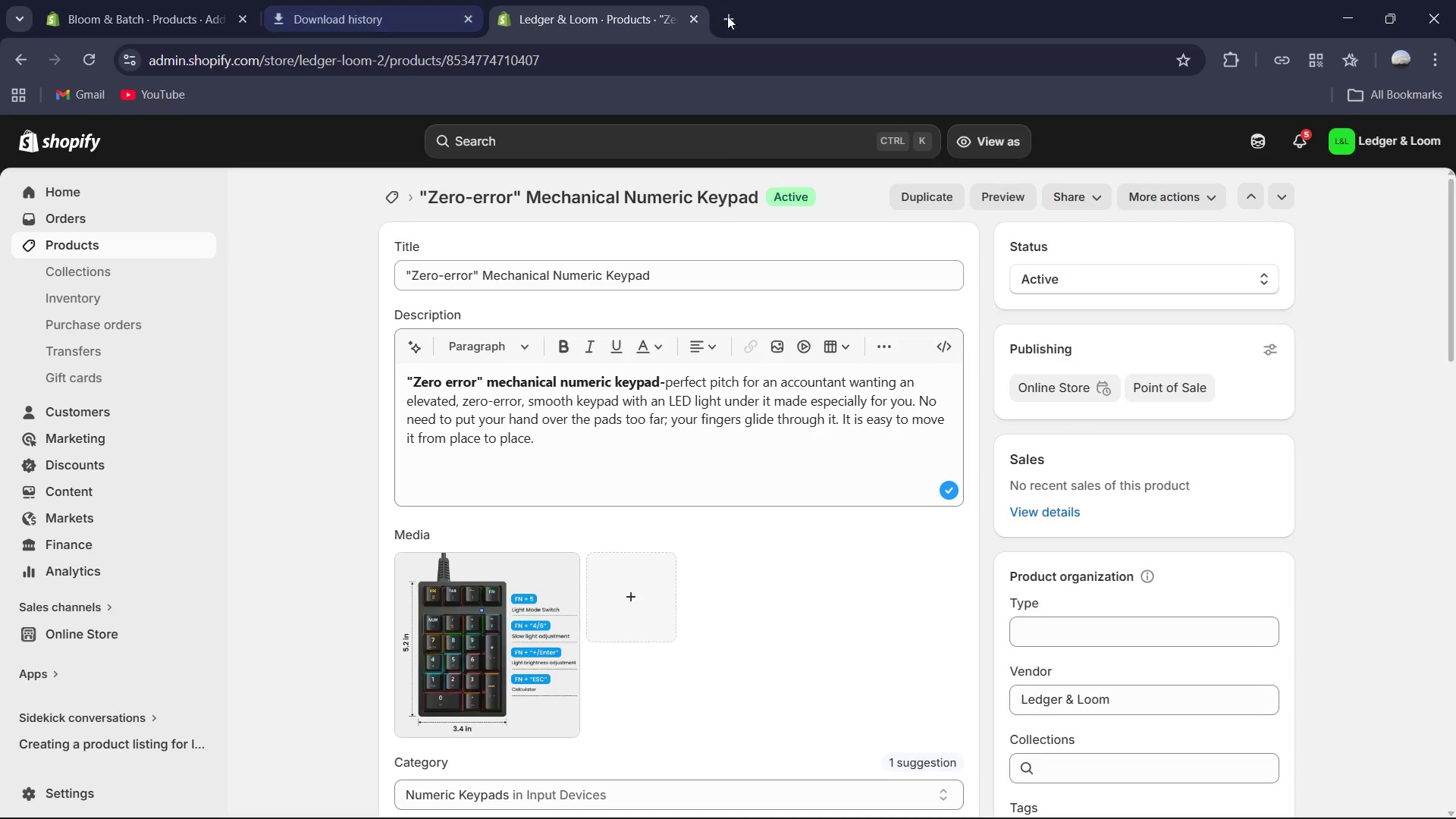 
left_click([695, 18])
 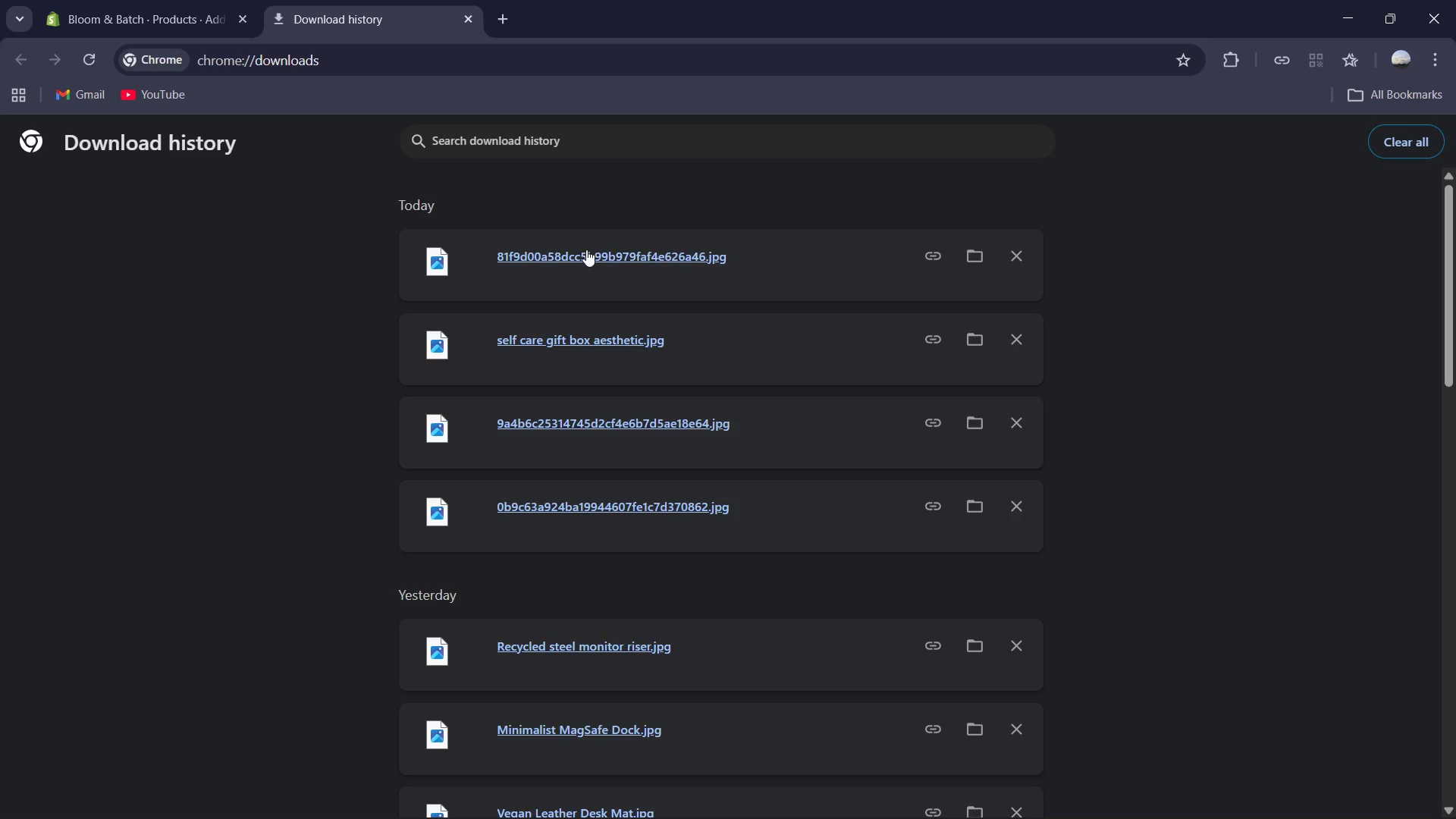 
left_click_drag(start_coordinate=[583, 256], to_coordinate=[540, 525])
 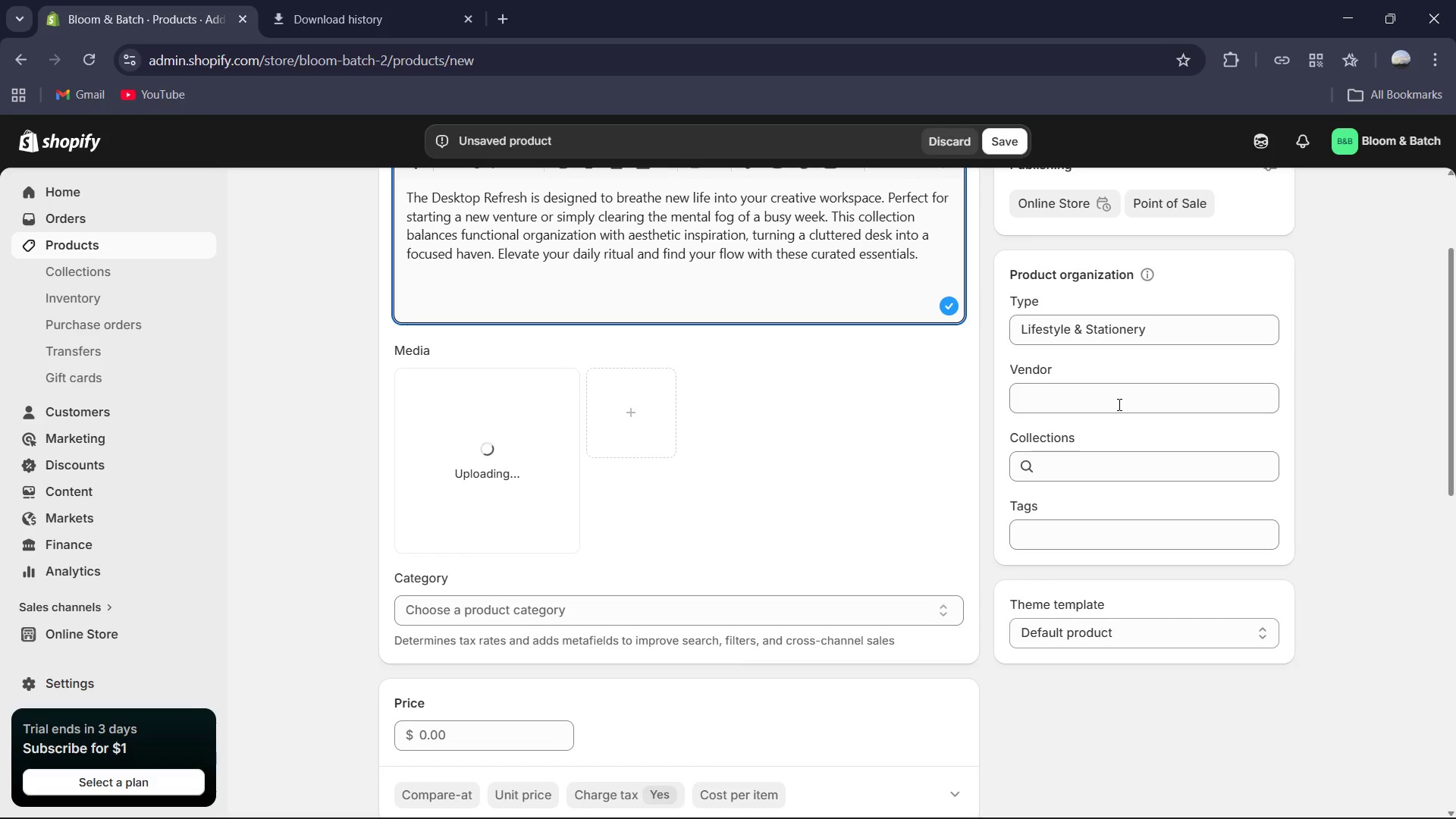 
left_click([1114, 410])
 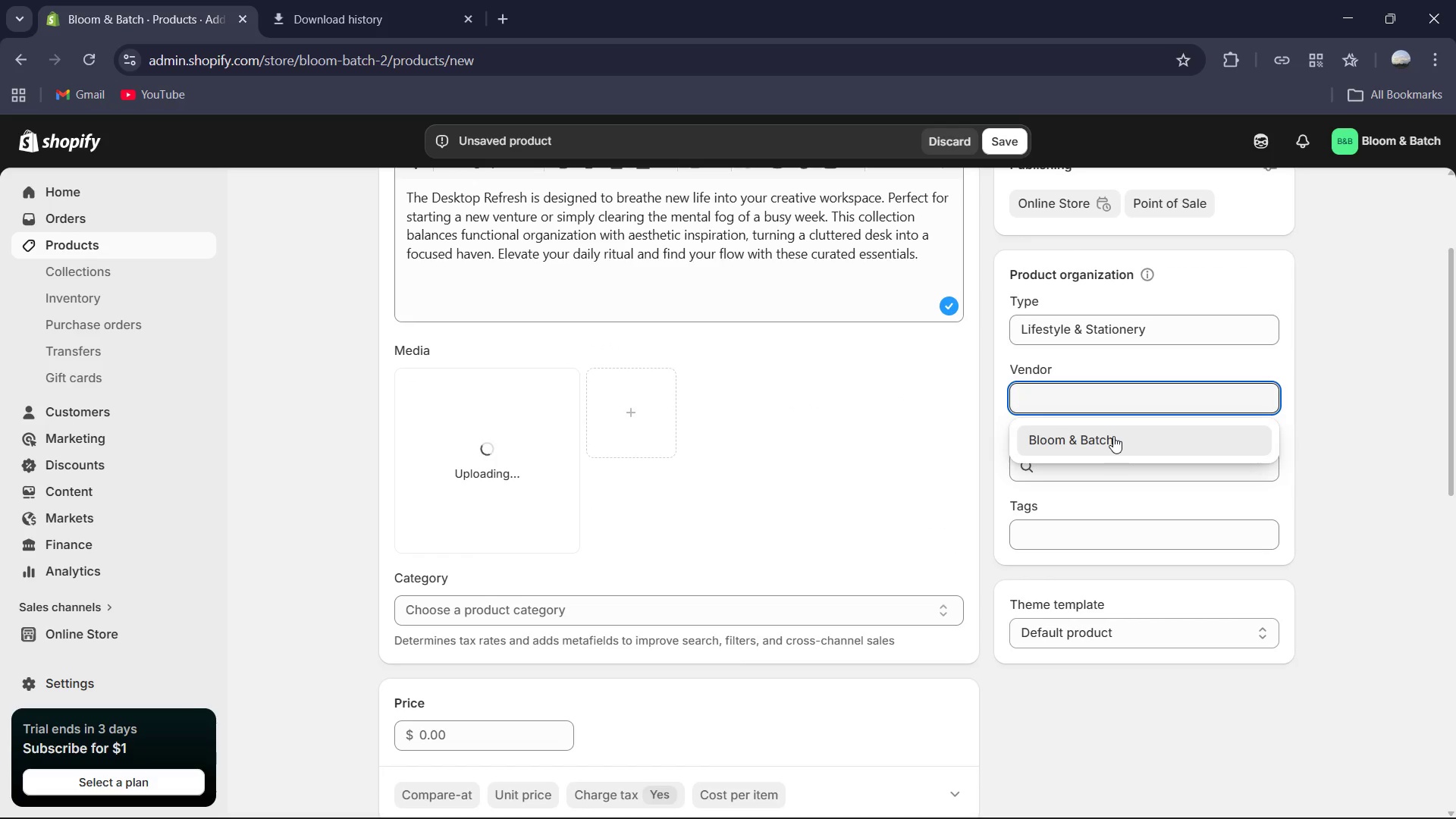 
left_click([1113, 437])
 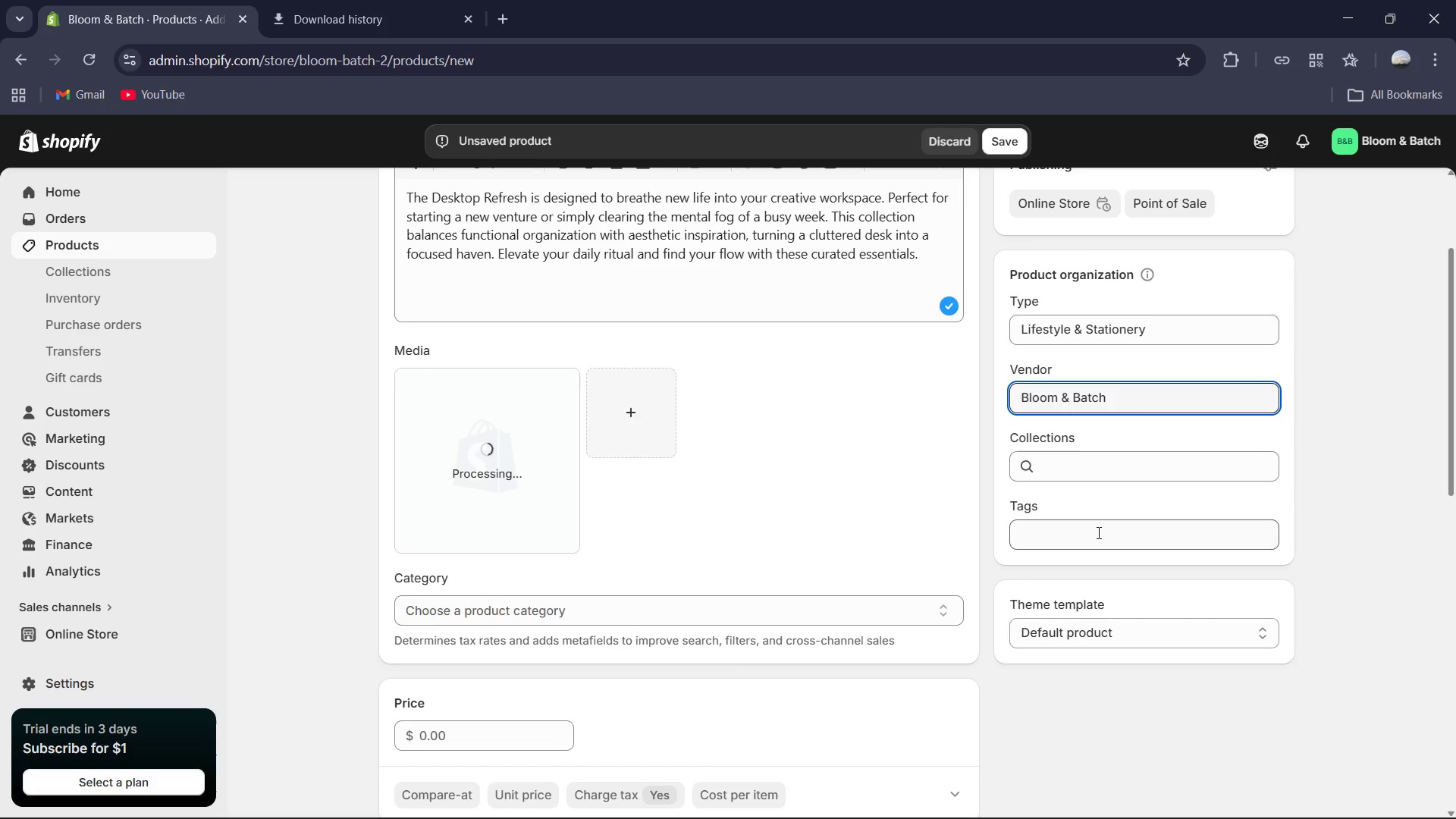 
left_click([1097, 532])
 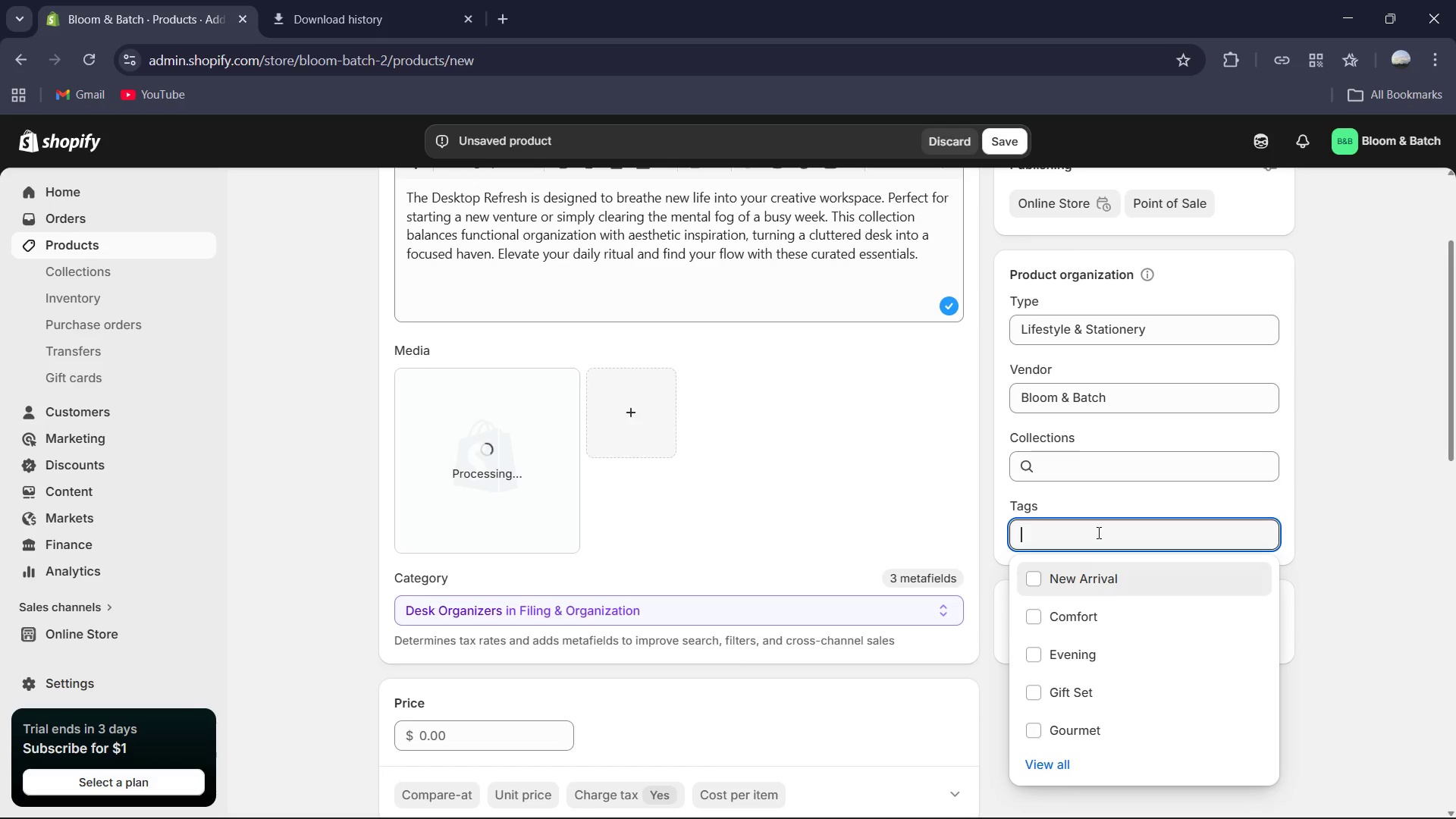 
type(Productivity )
 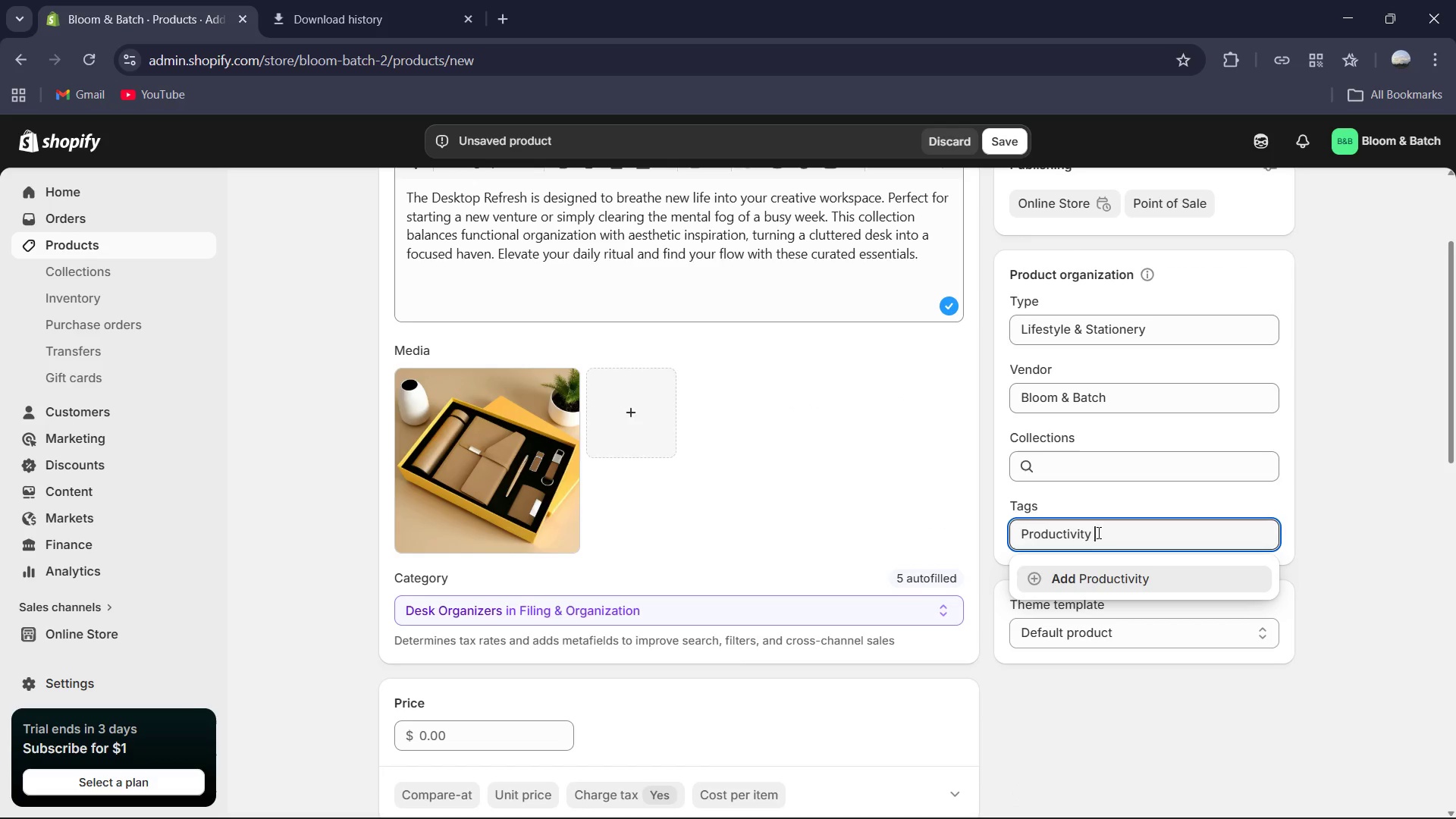 
key(Enter)
 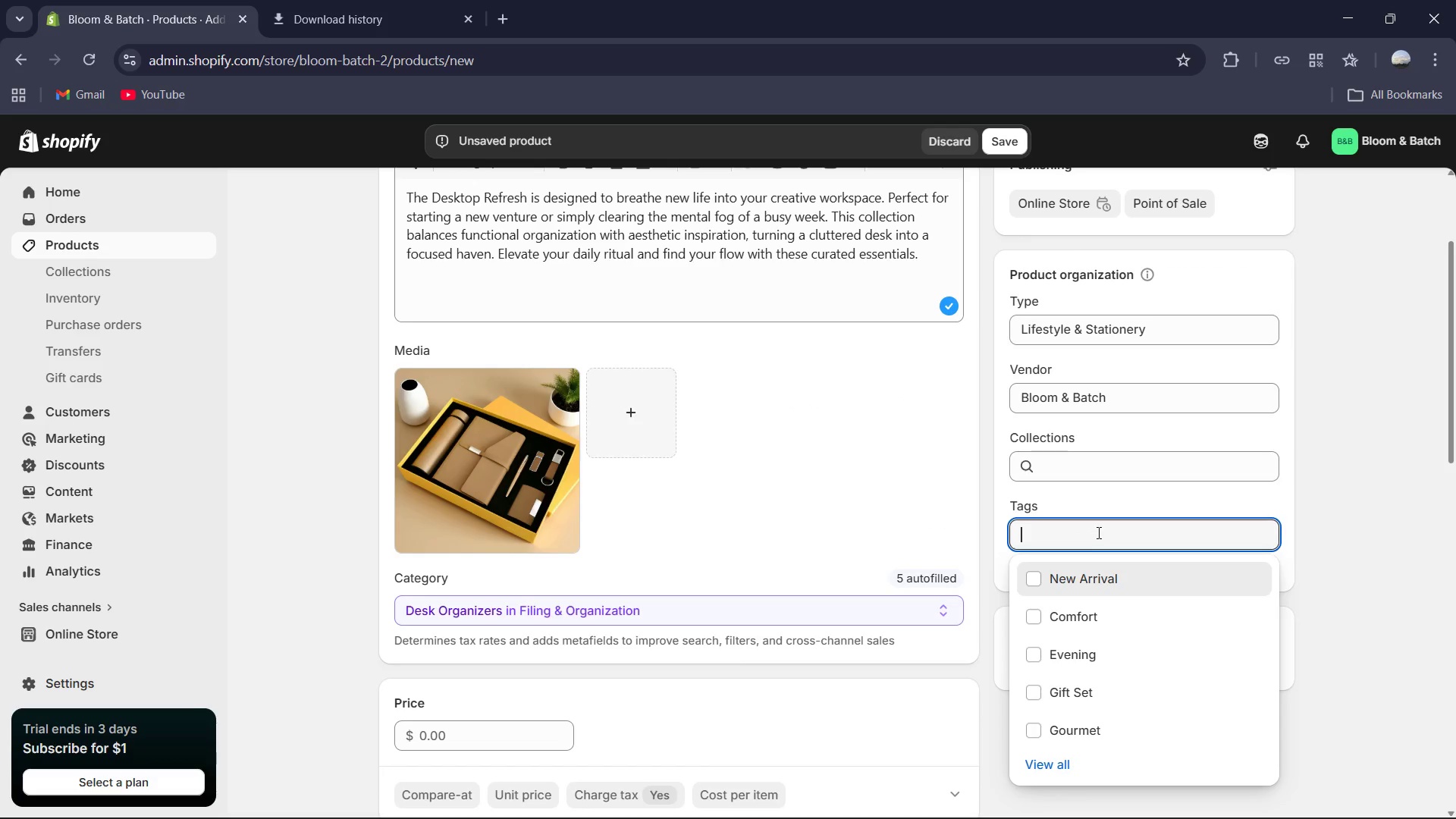 
type(Office)
 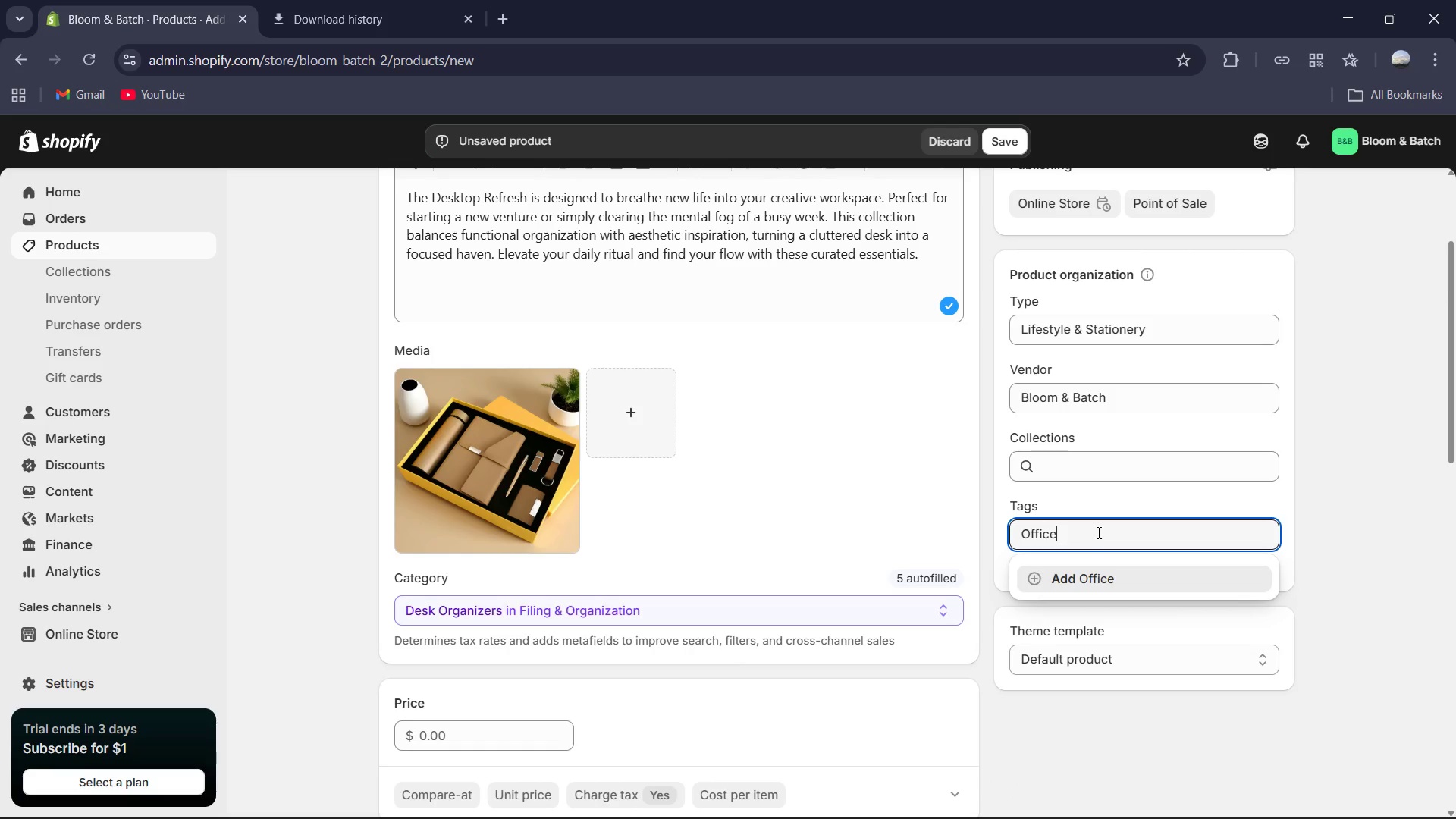 
key(Enter)
 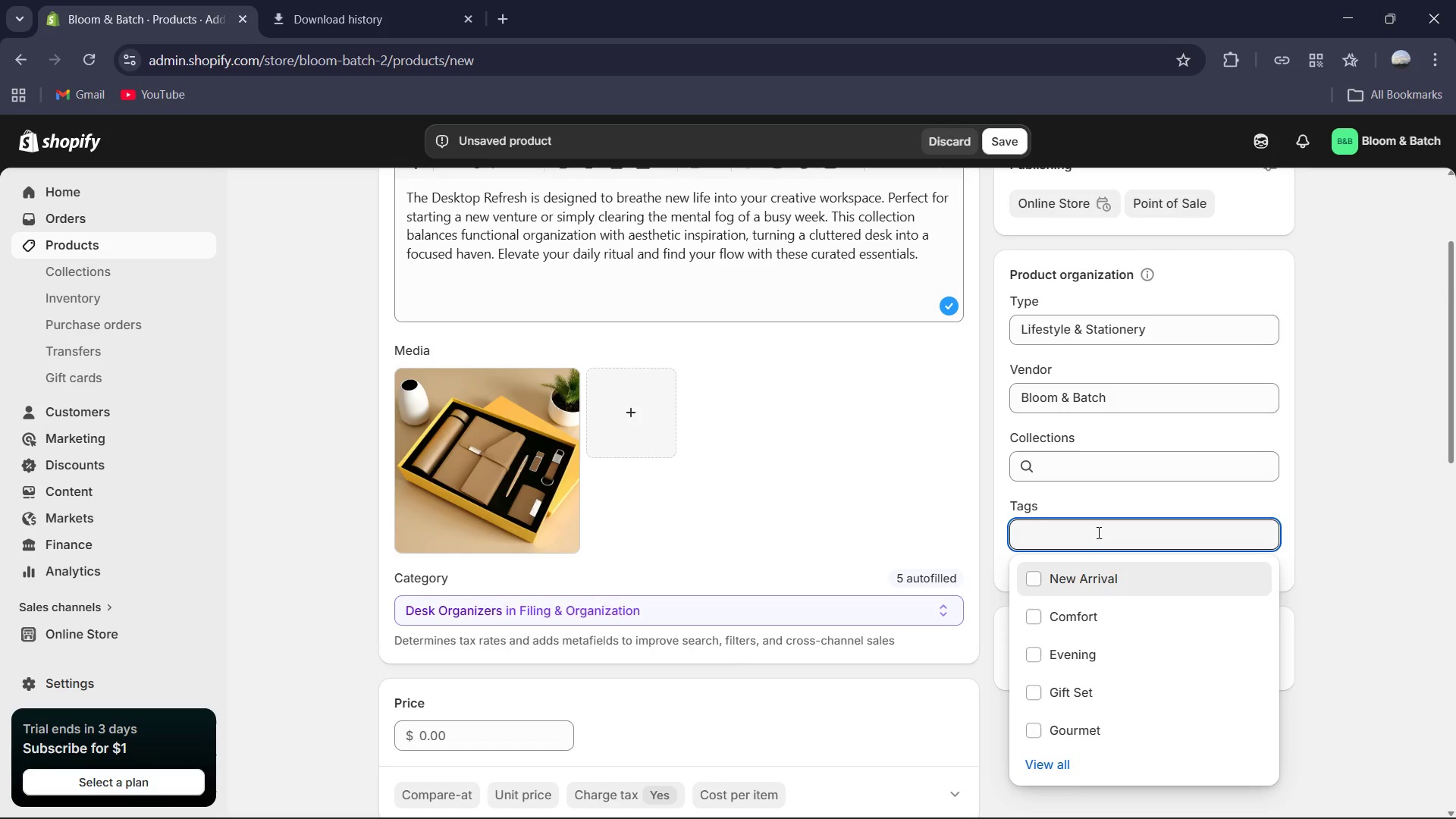 
type(Stationery)
 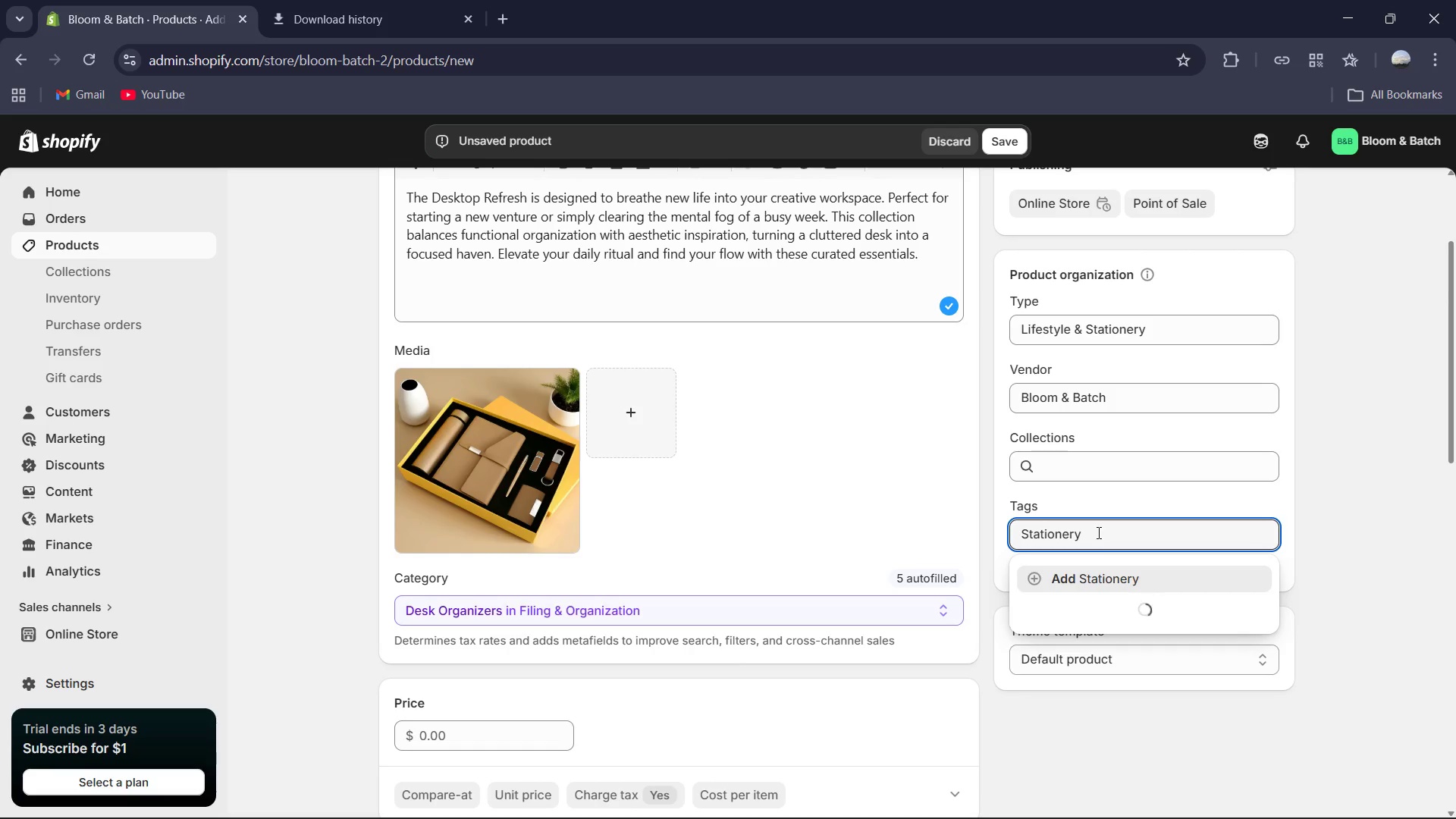 
key(Enter)
 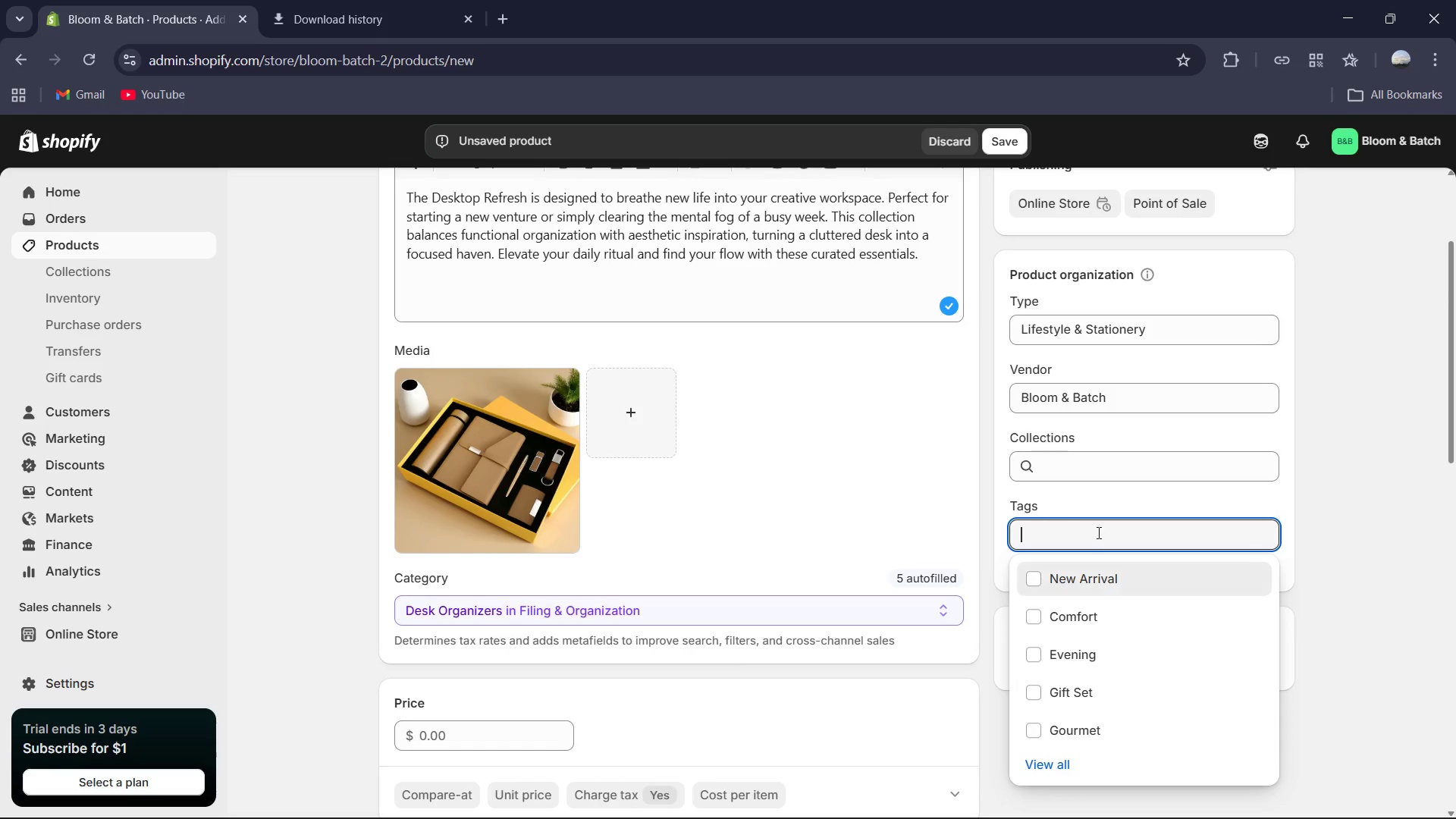 
type(Gift)
 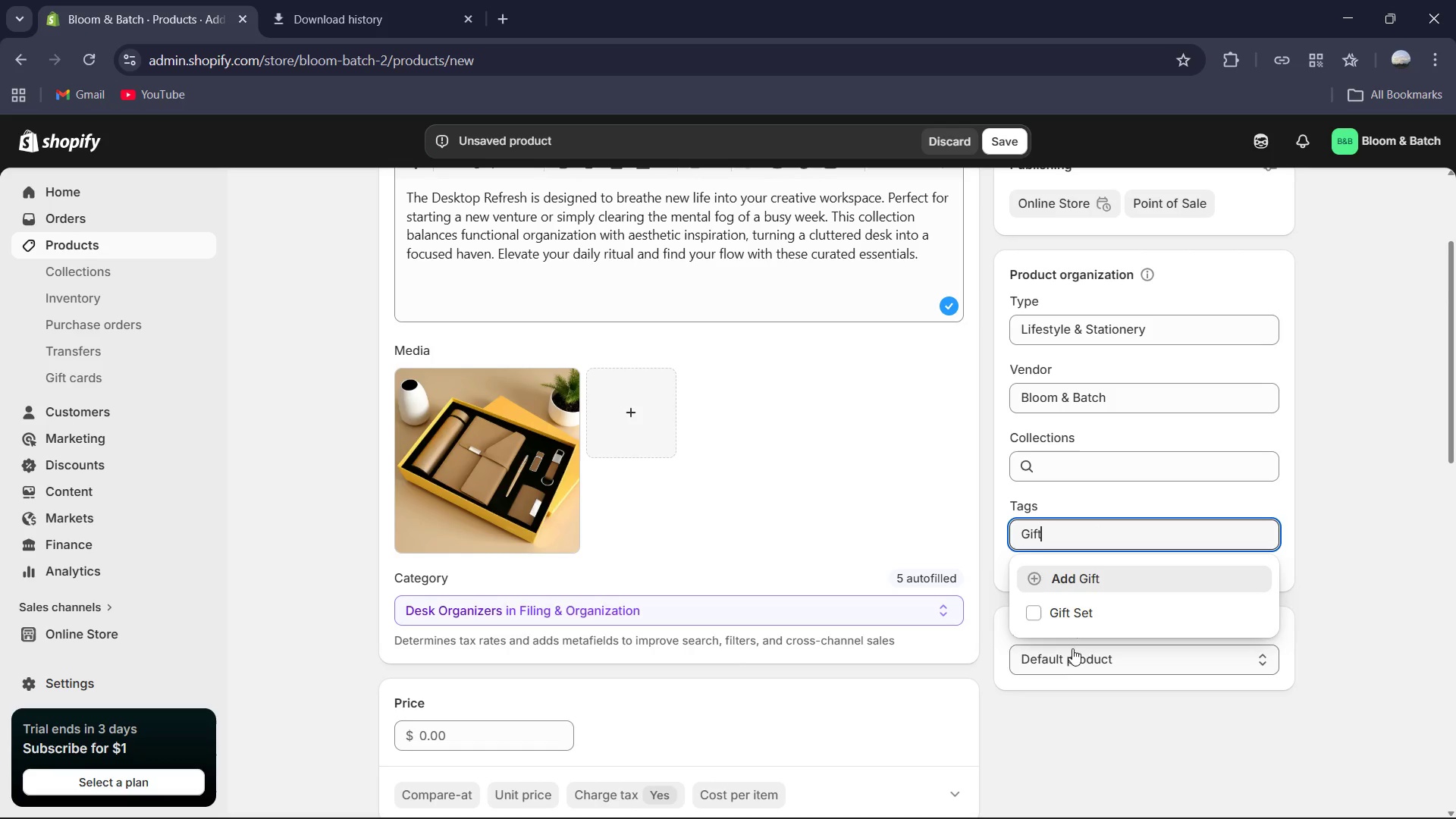 
left_click([1082, 628])
 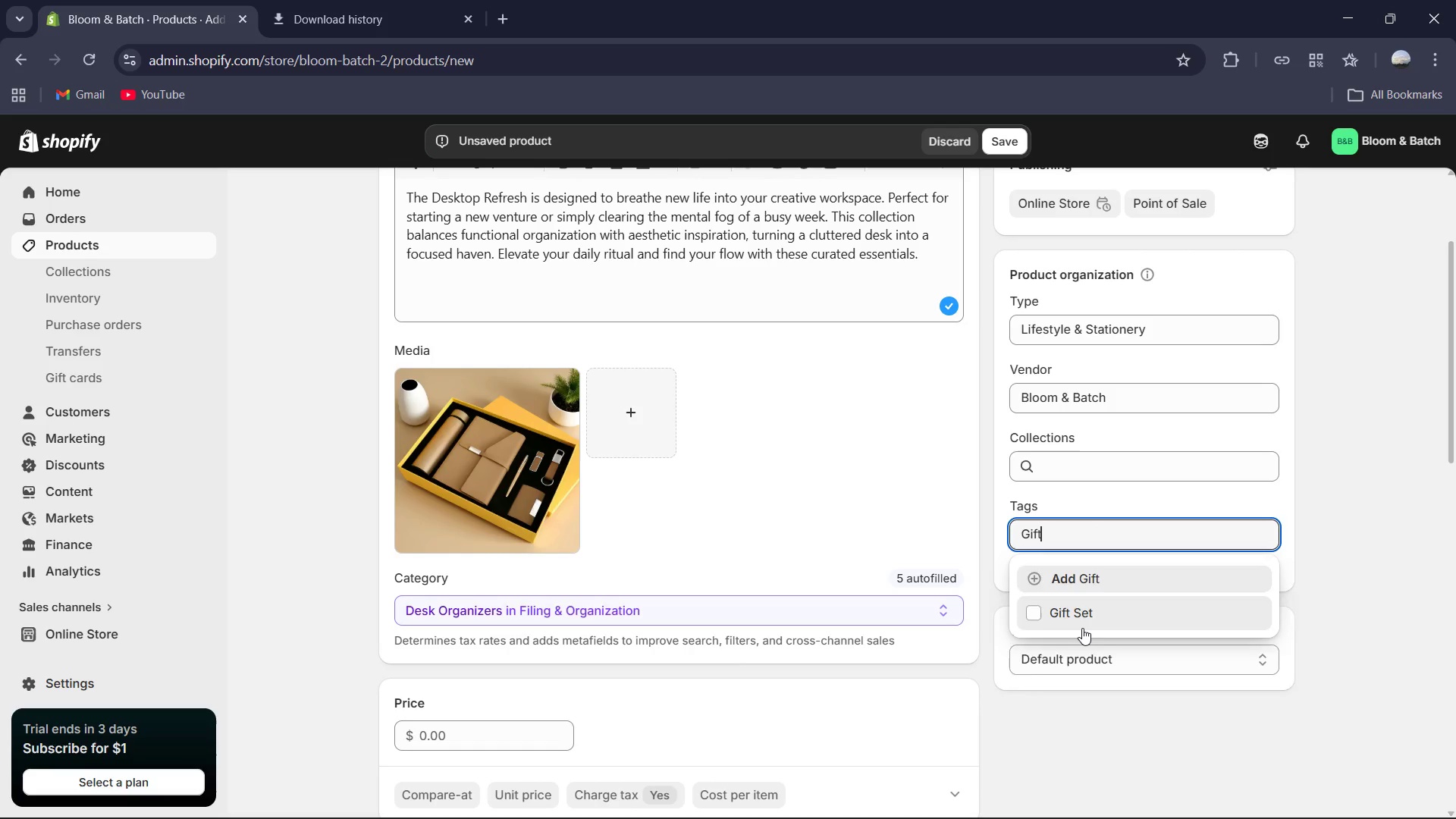 
key(Control+A)
 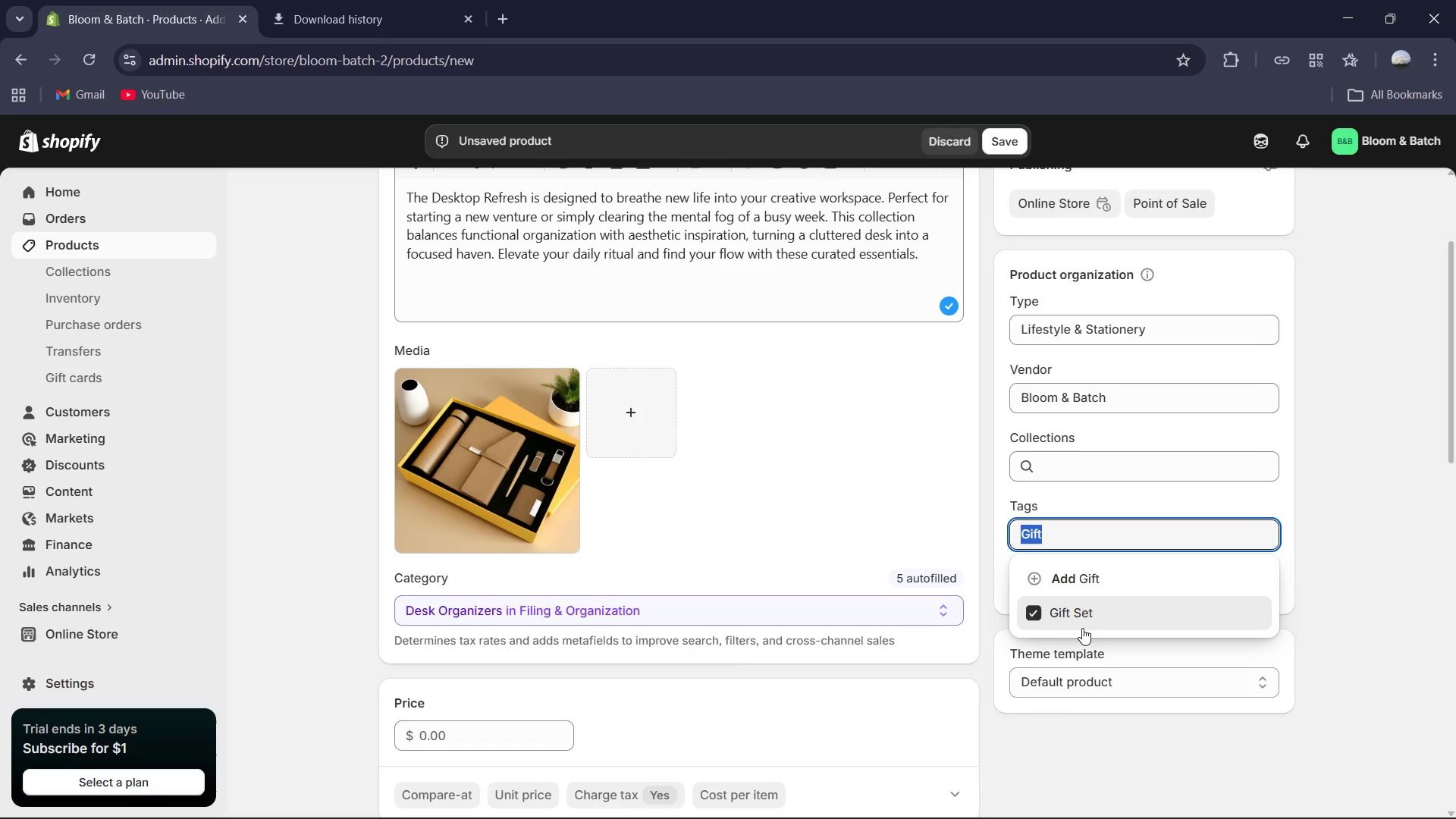 
type(New)
 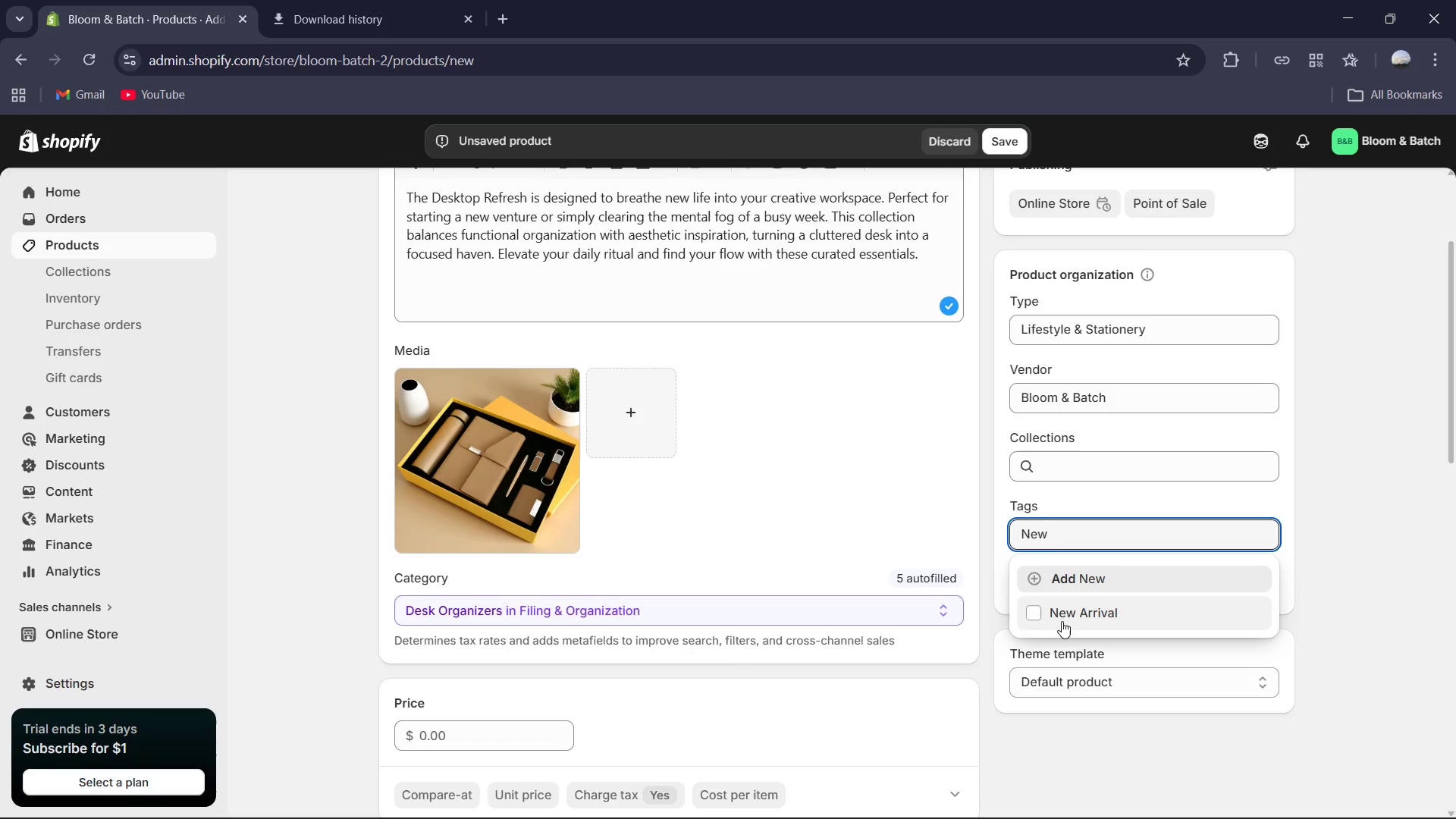 
left_click([1052, 619])
 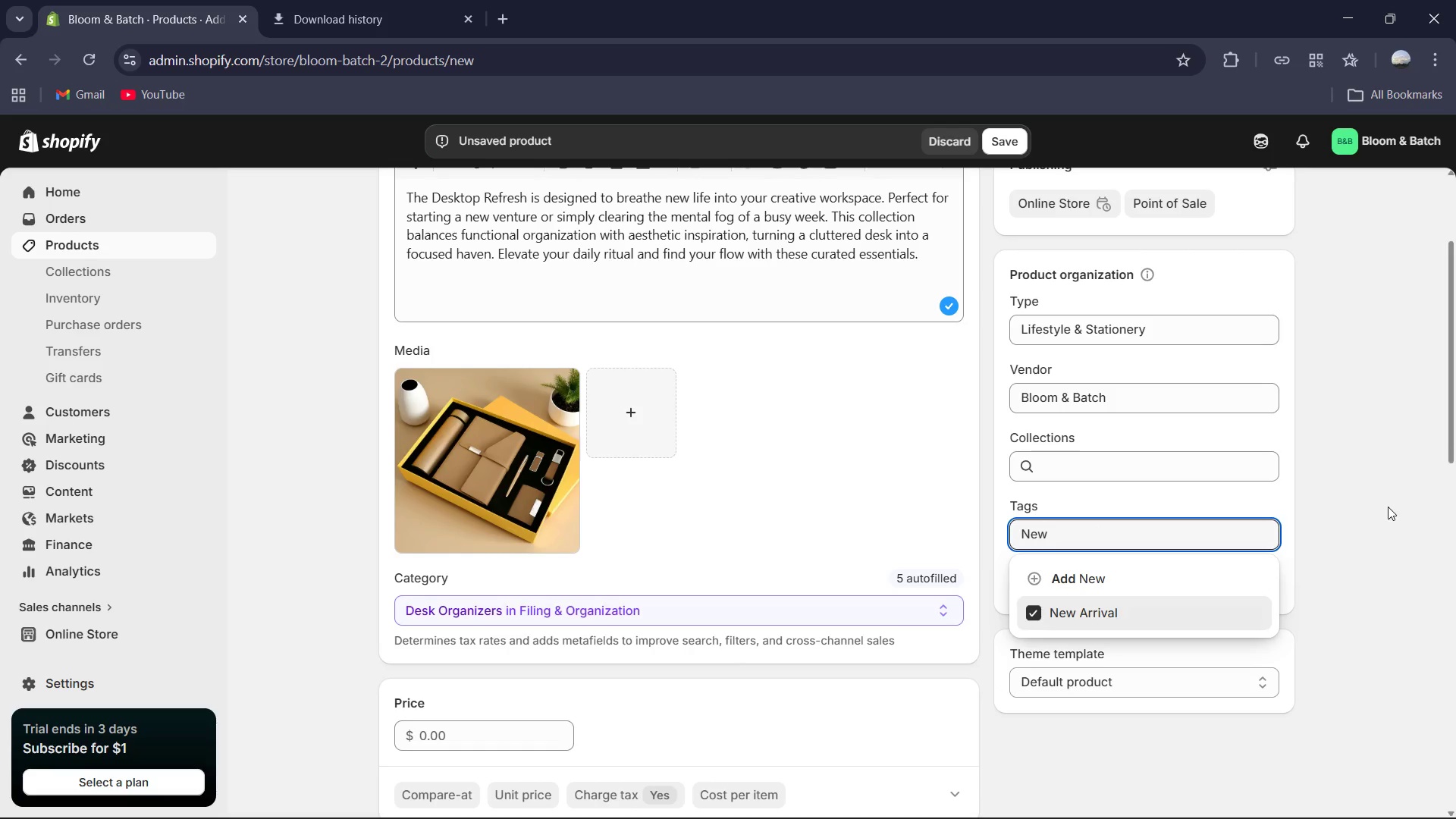 
left_click([1388, 507])
 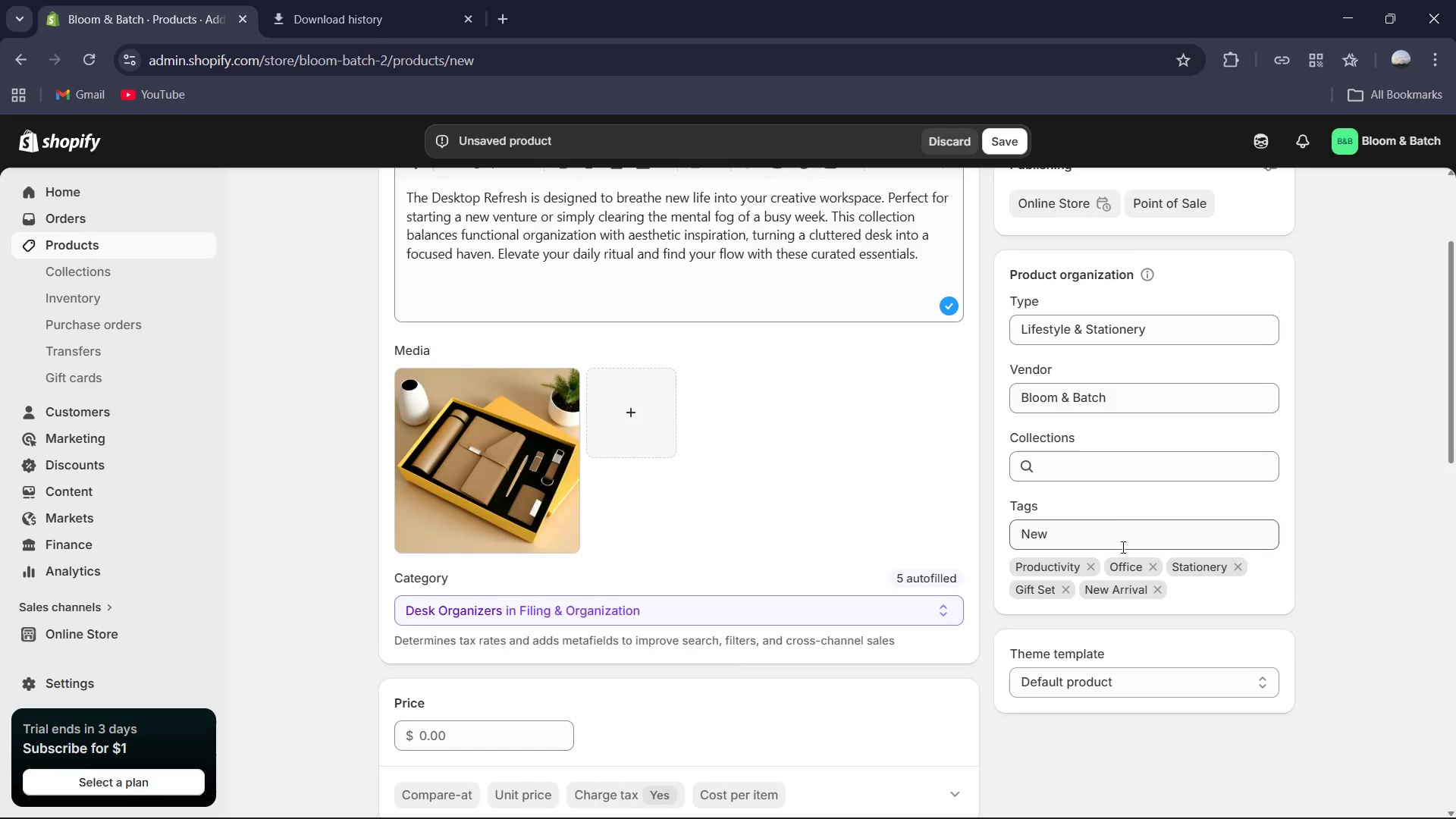 
left_click([1124, 538])
 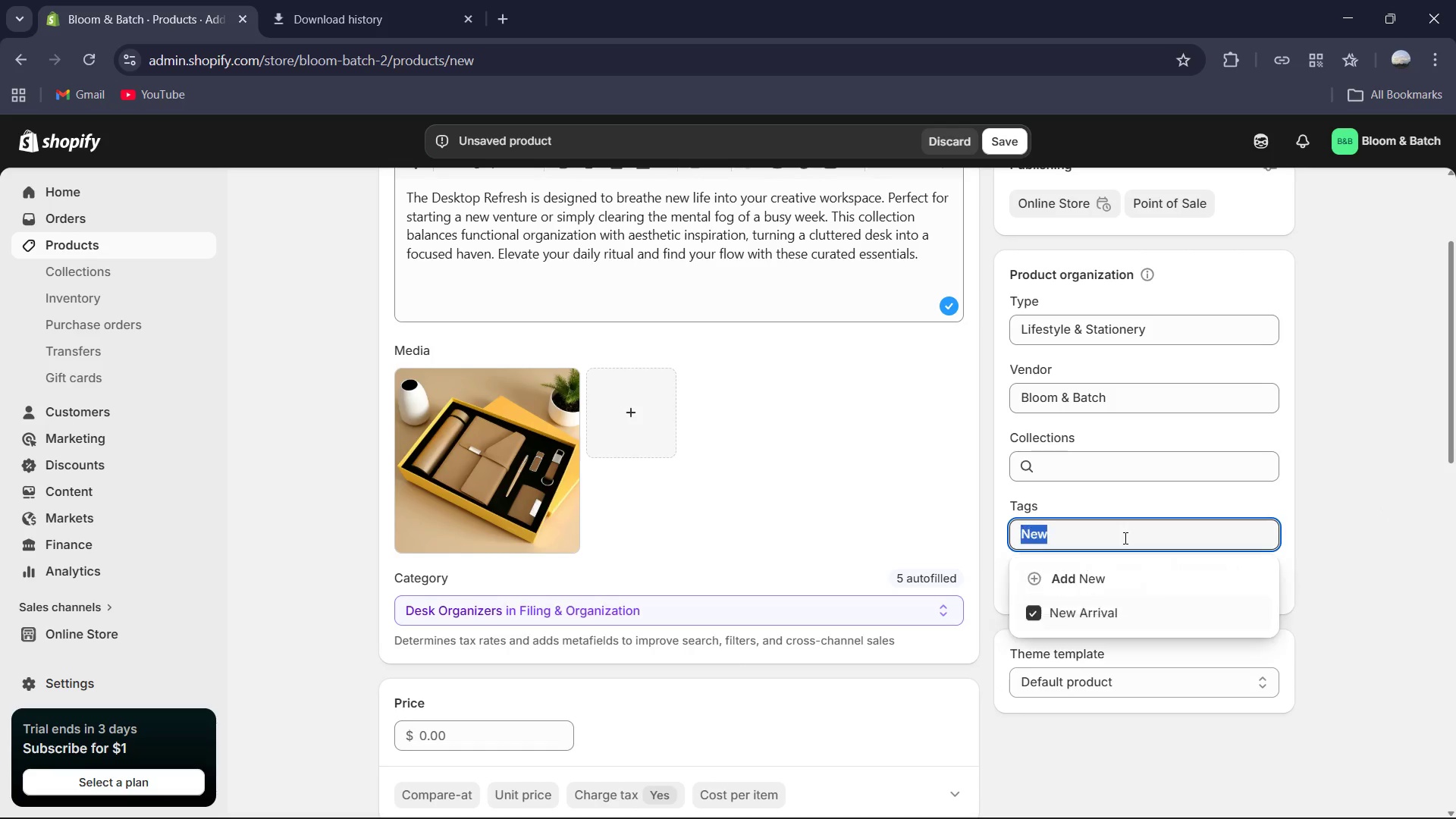 
key(Control+A)
 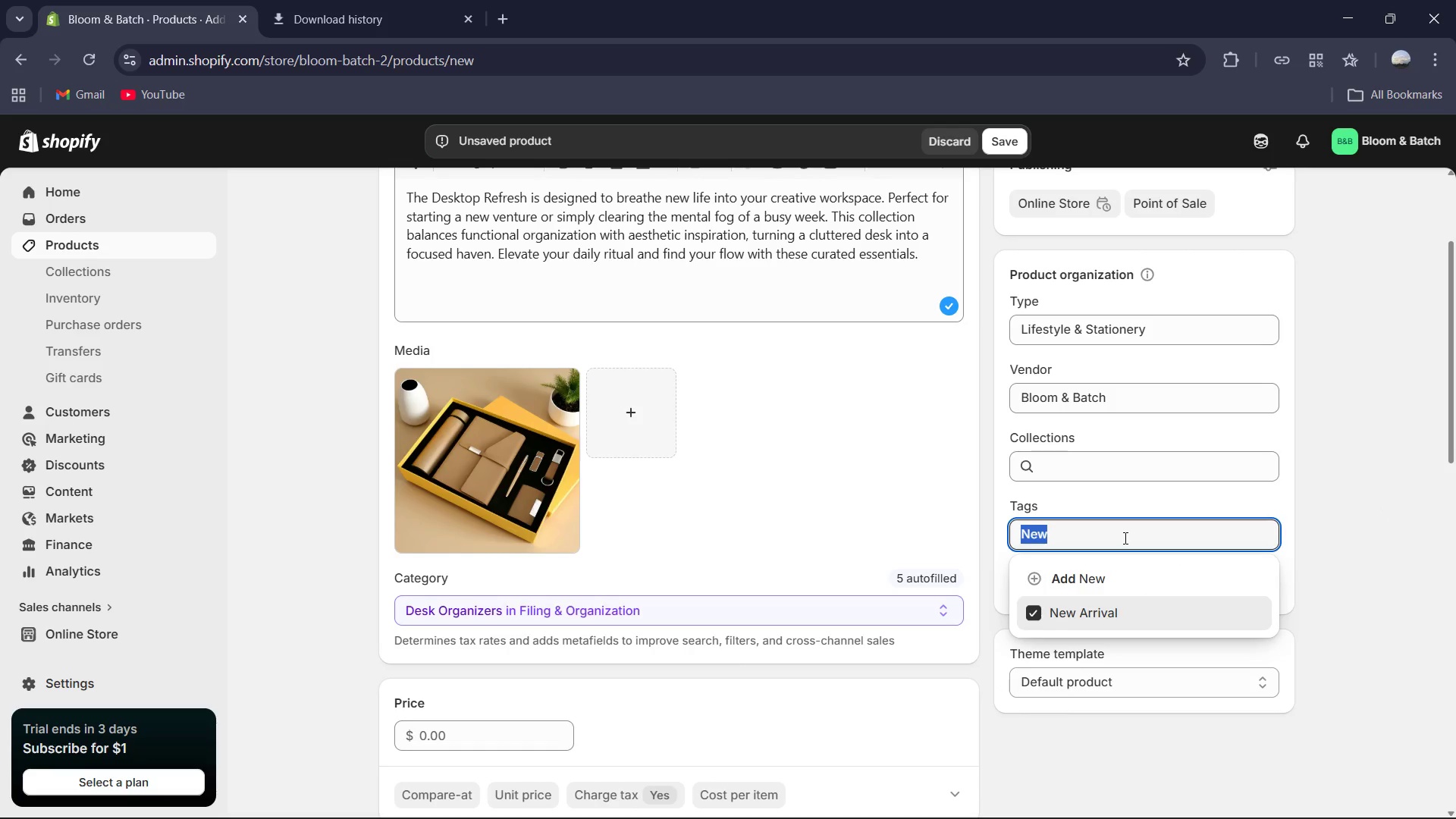 
key(Backspace)
 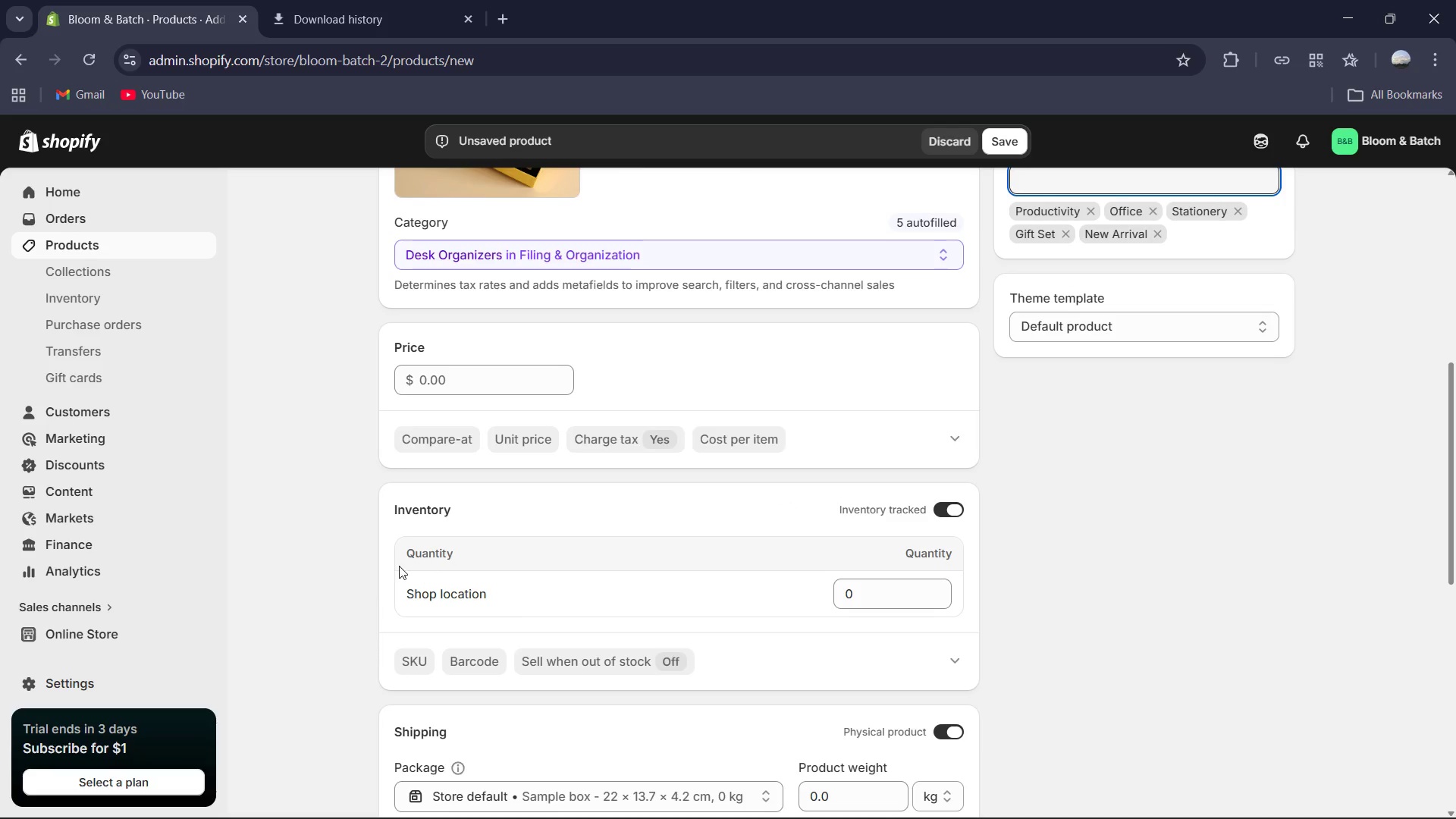 
left_click([418, 657])
 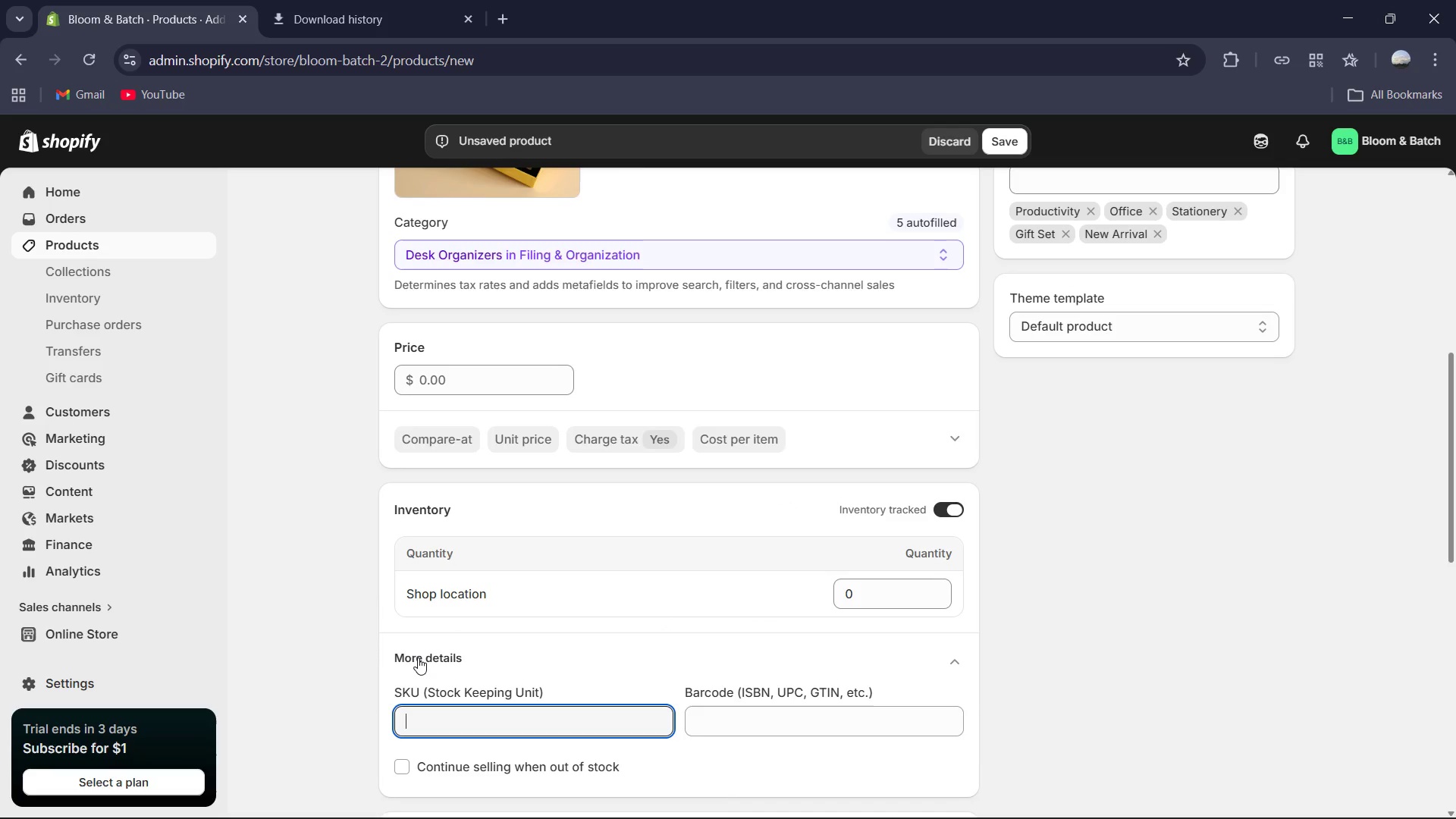 
type(BB-)
 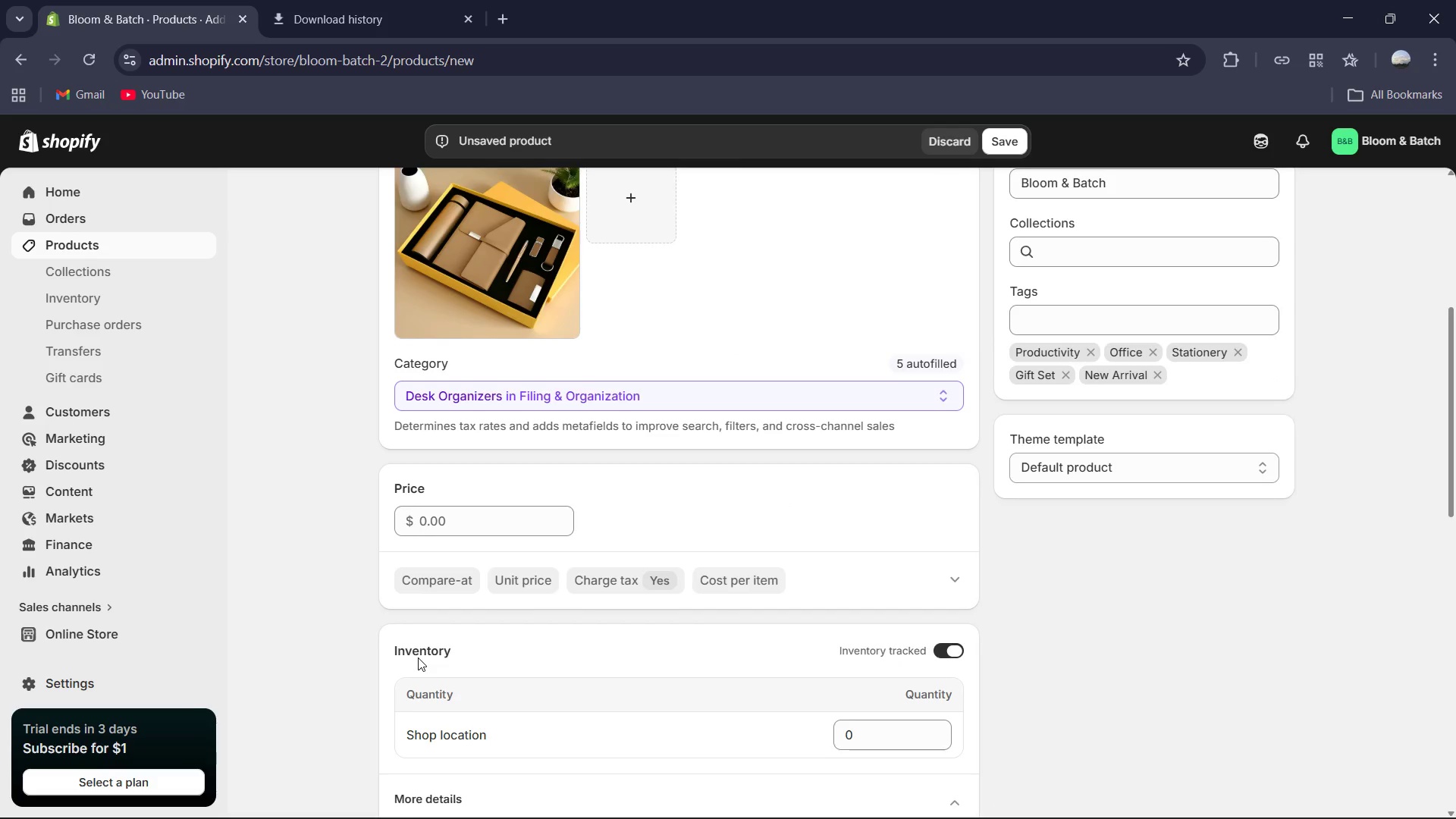 
hold_key(key=ShiftRight, duration=0.52)
 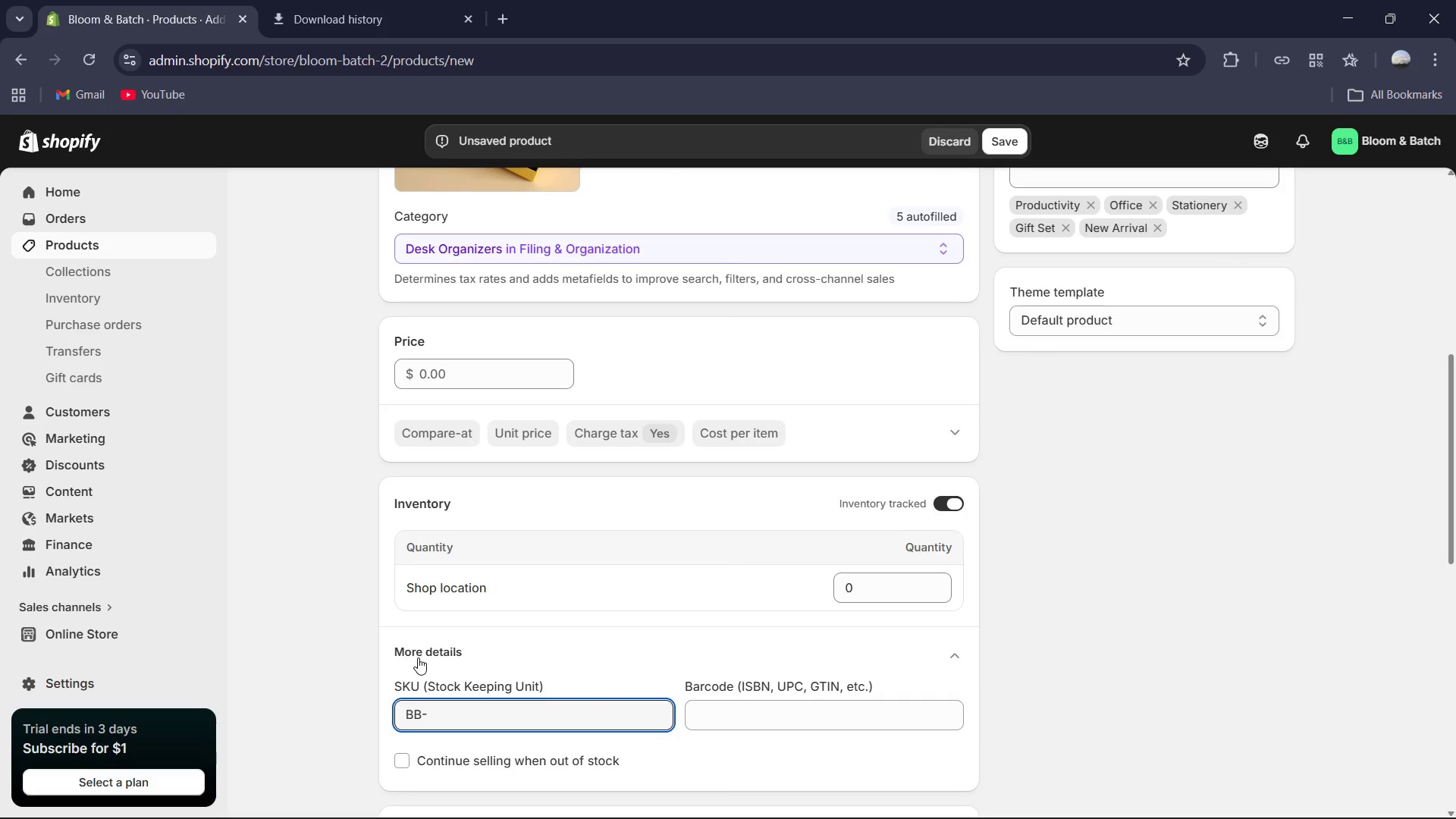 
type(DSK-RF)
key(Backspace)
type(EF-005)
 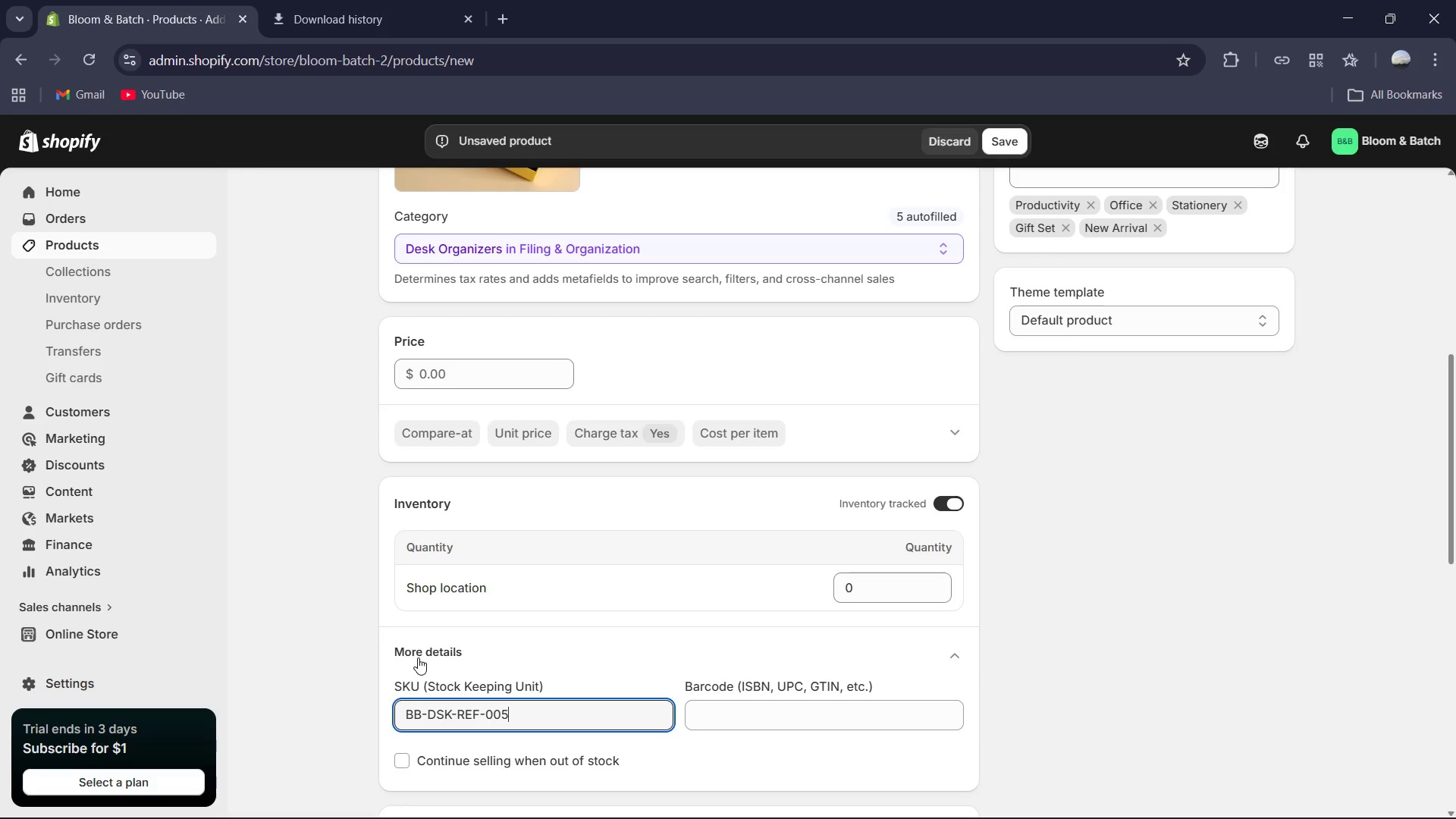 
left_click([877, 490])
 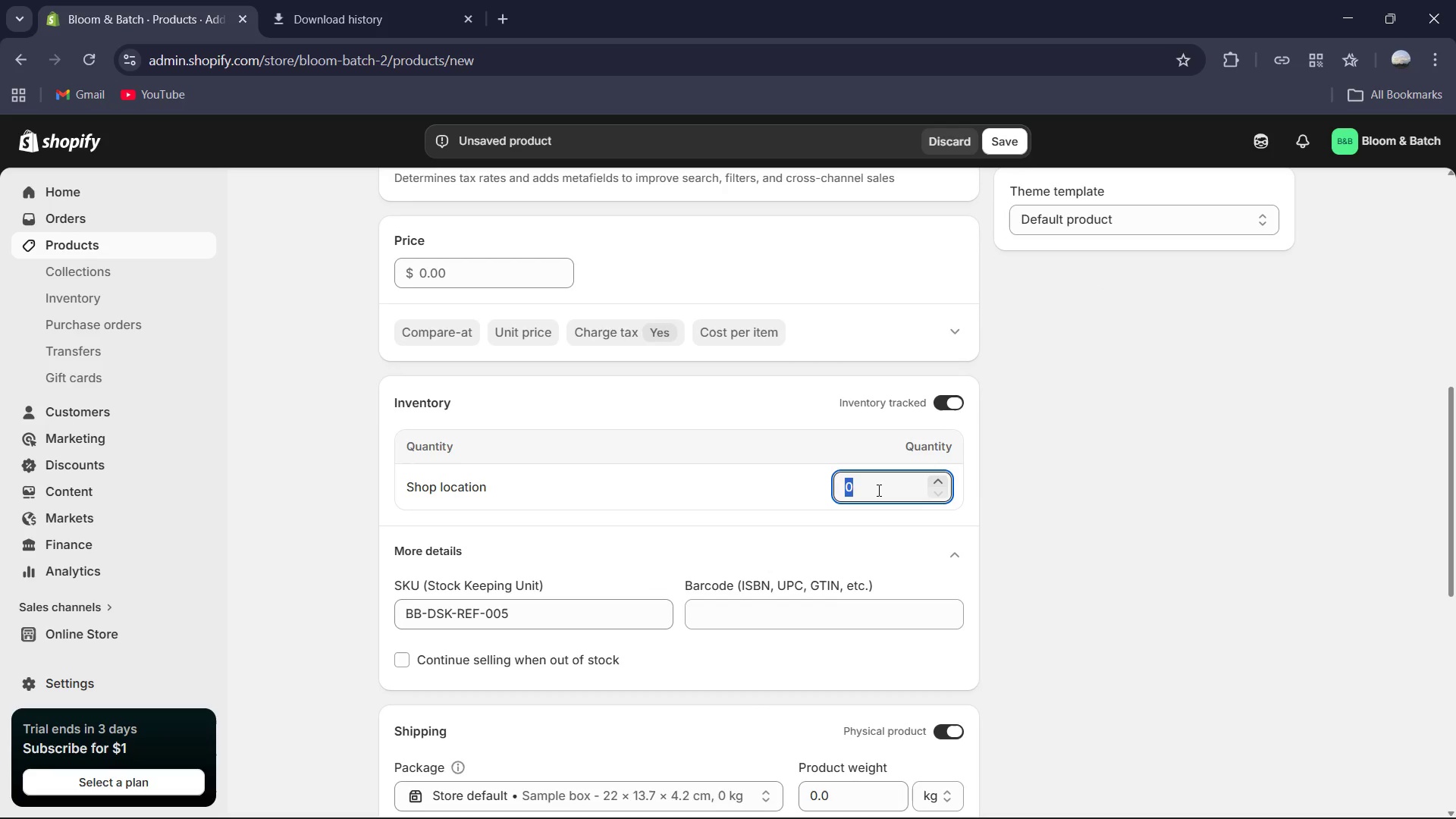 
key(Numpad9)
 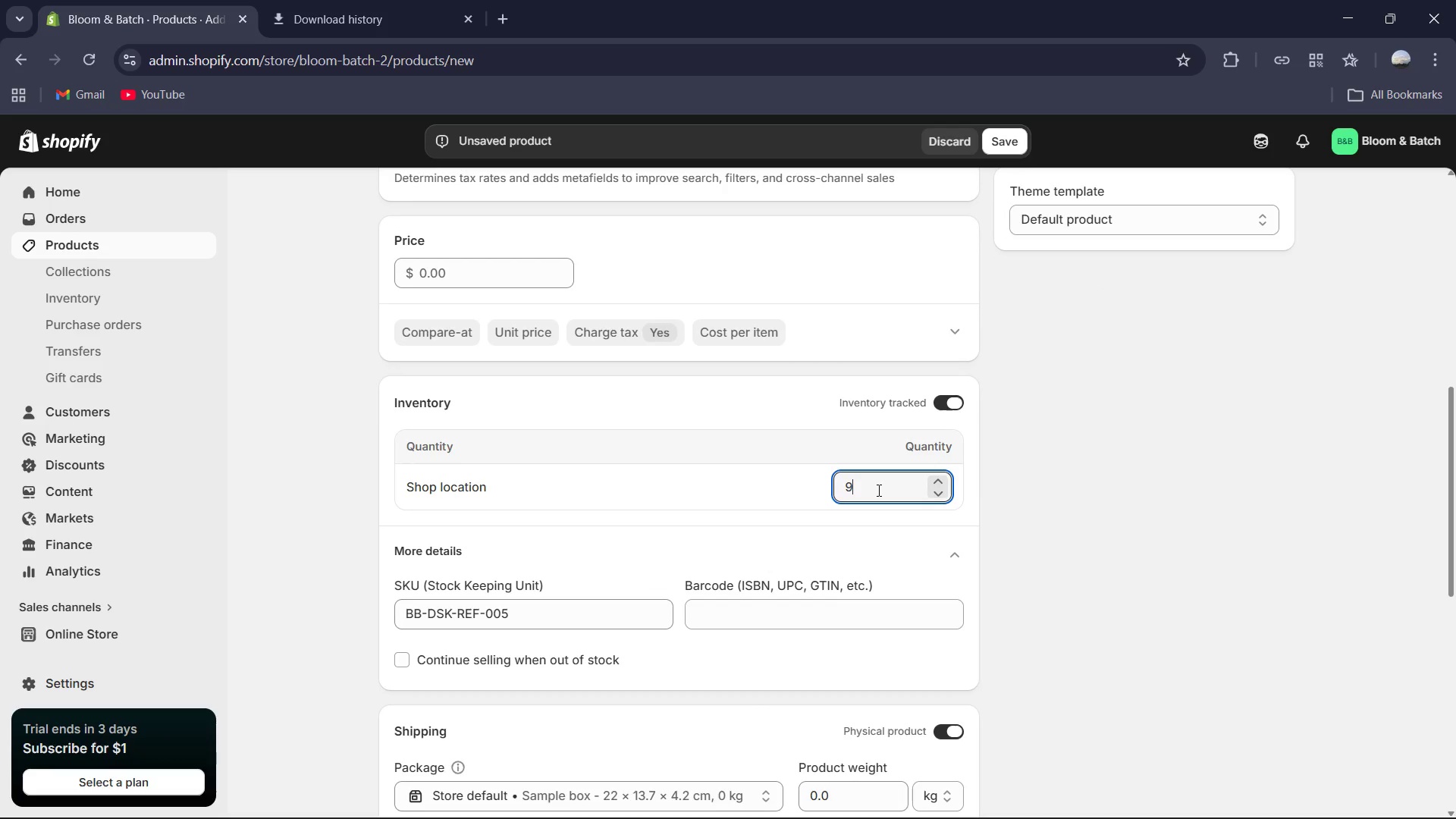 
key(Numpad6)
 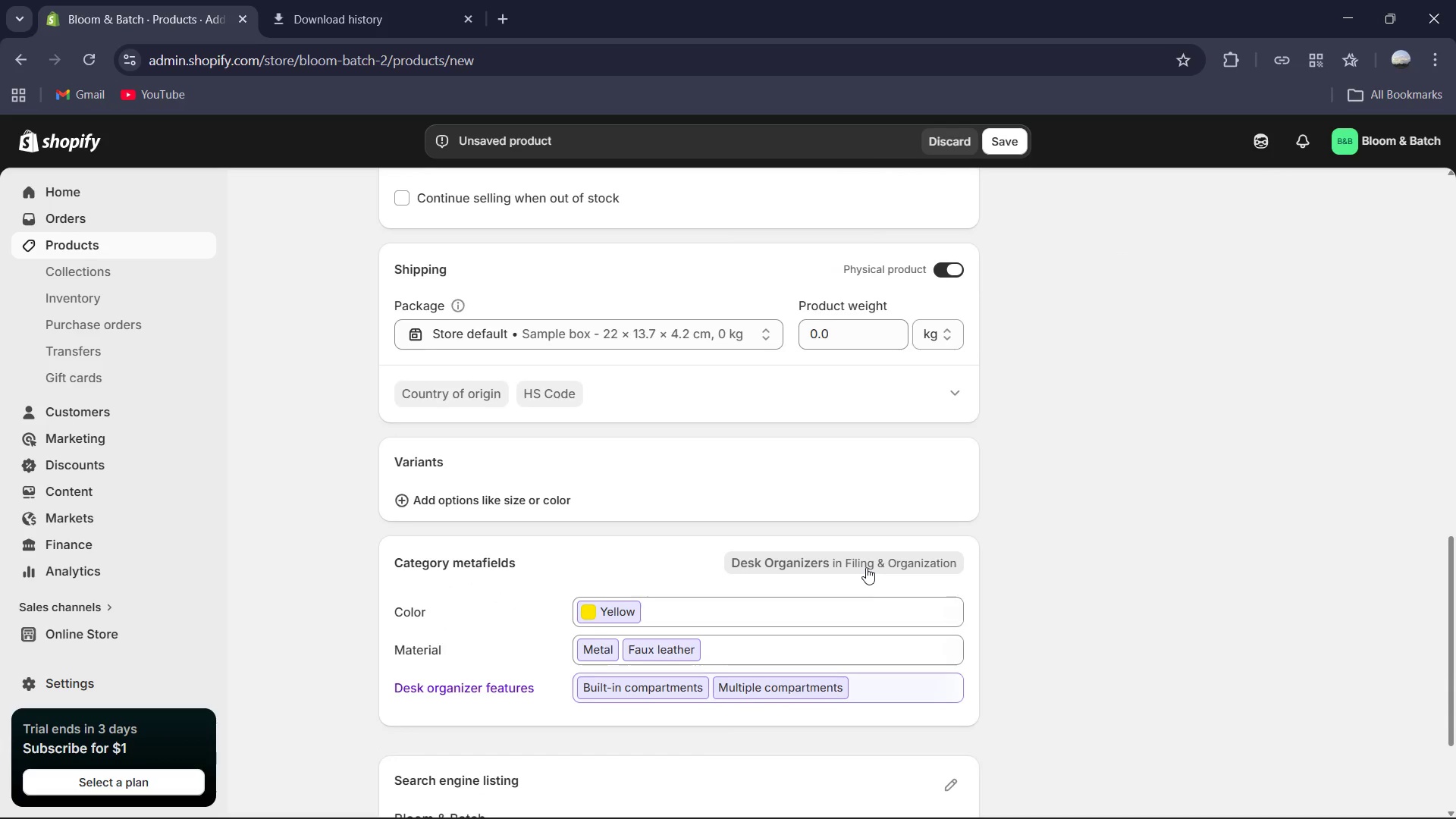 
wait(6.8)
 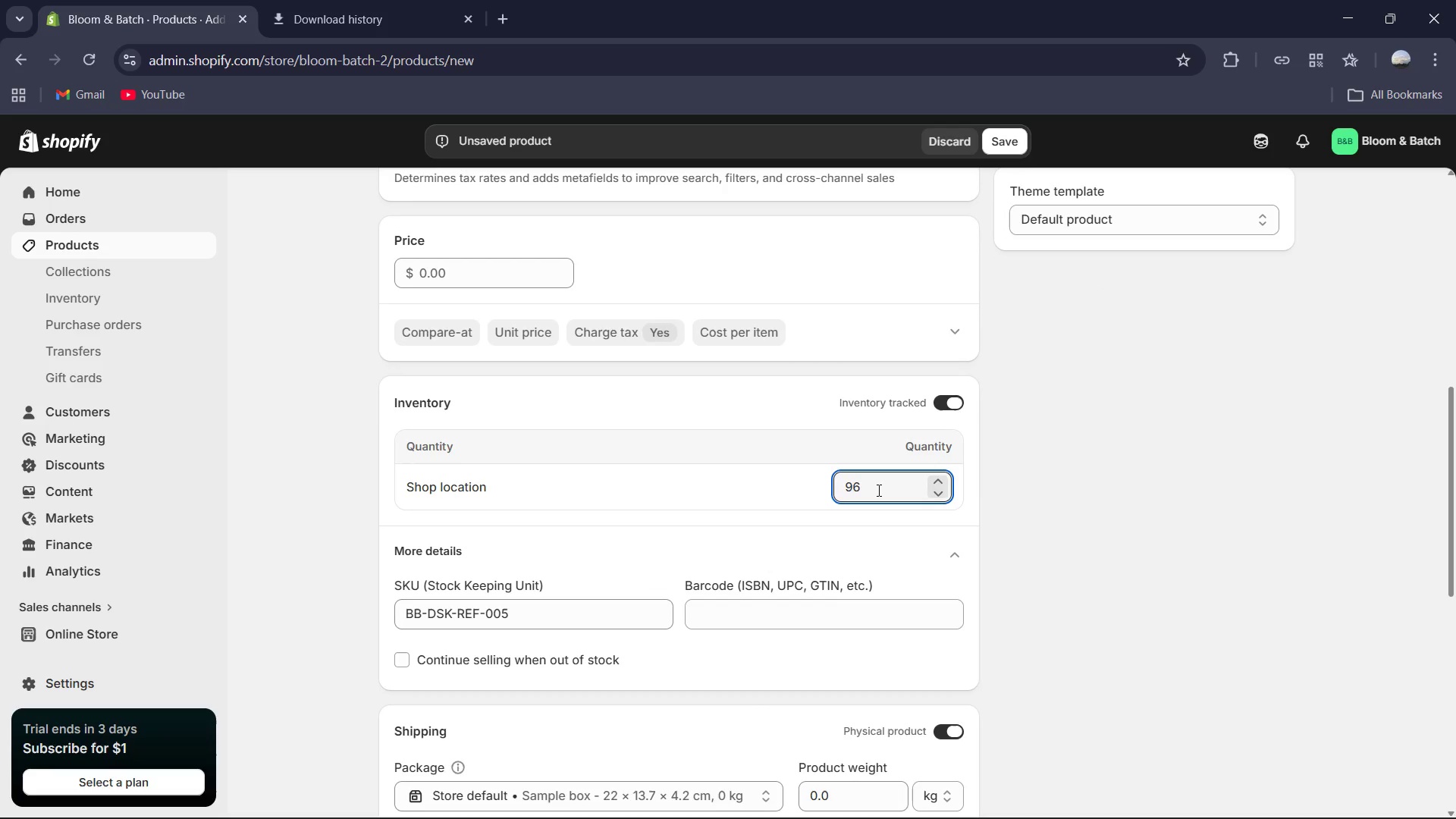 
left_click([423, 437])
 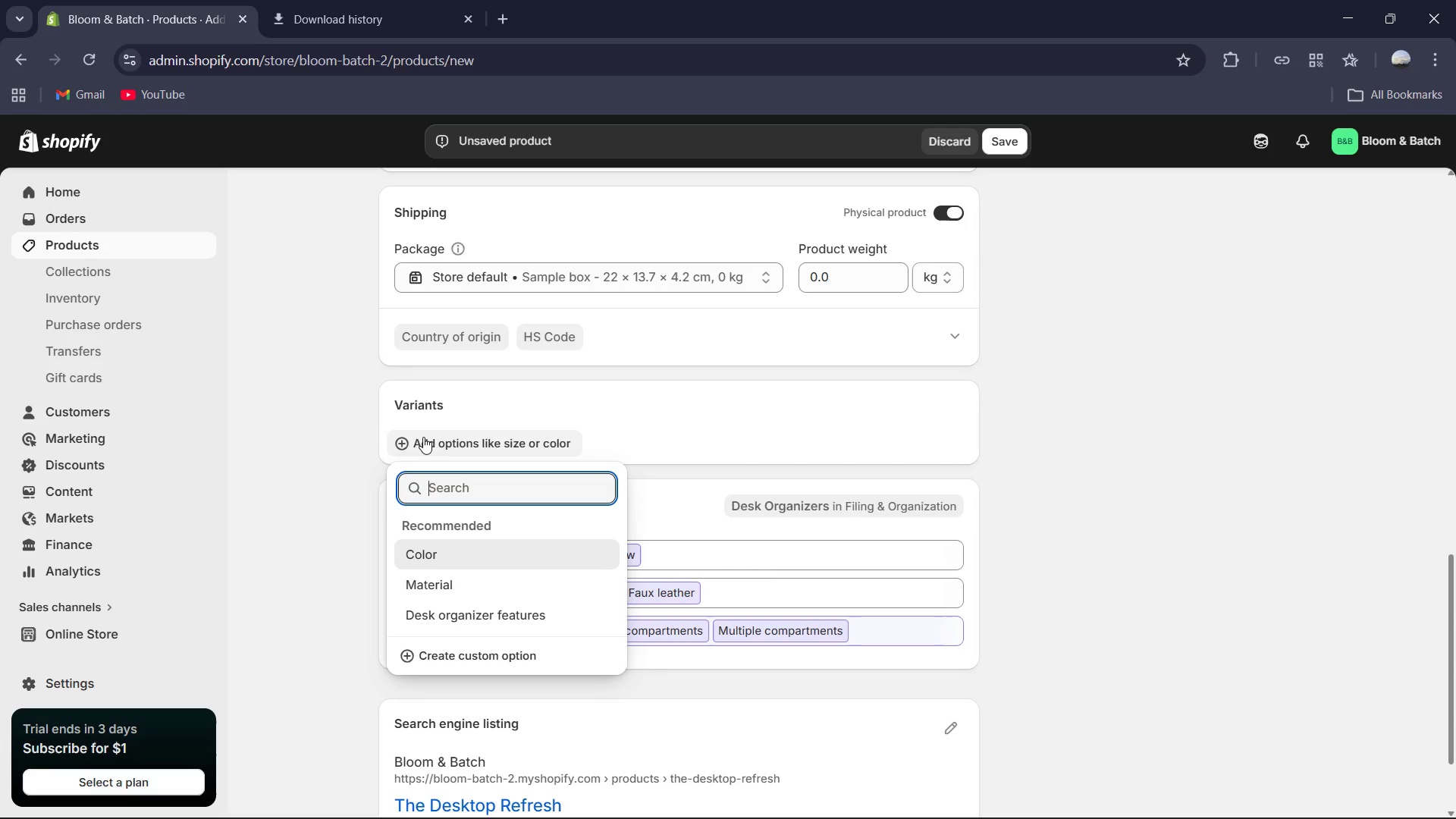 
type(Bundle Tier )
 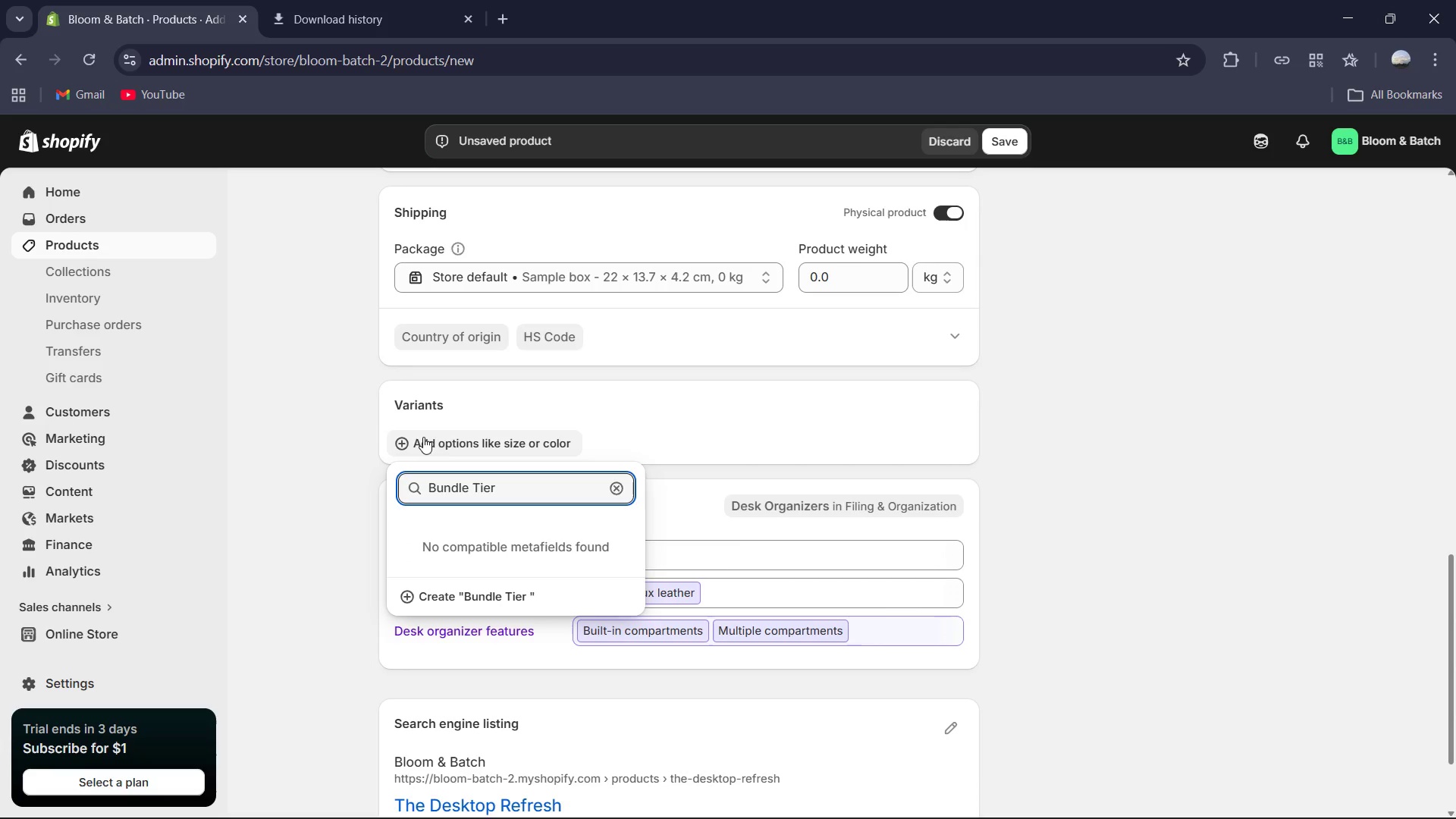 
left_click([479, 595])
 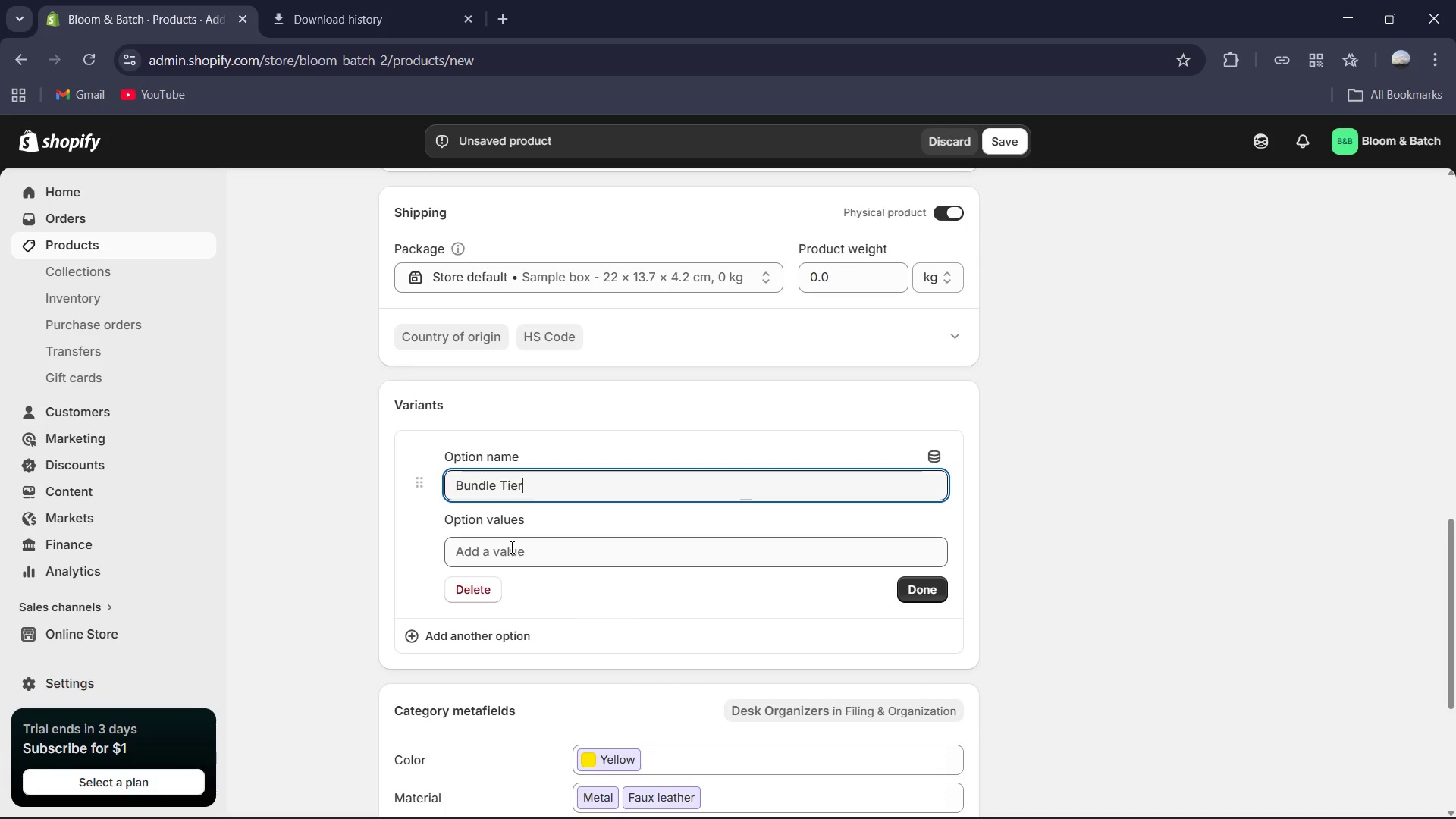 
left_click([510, 547])
 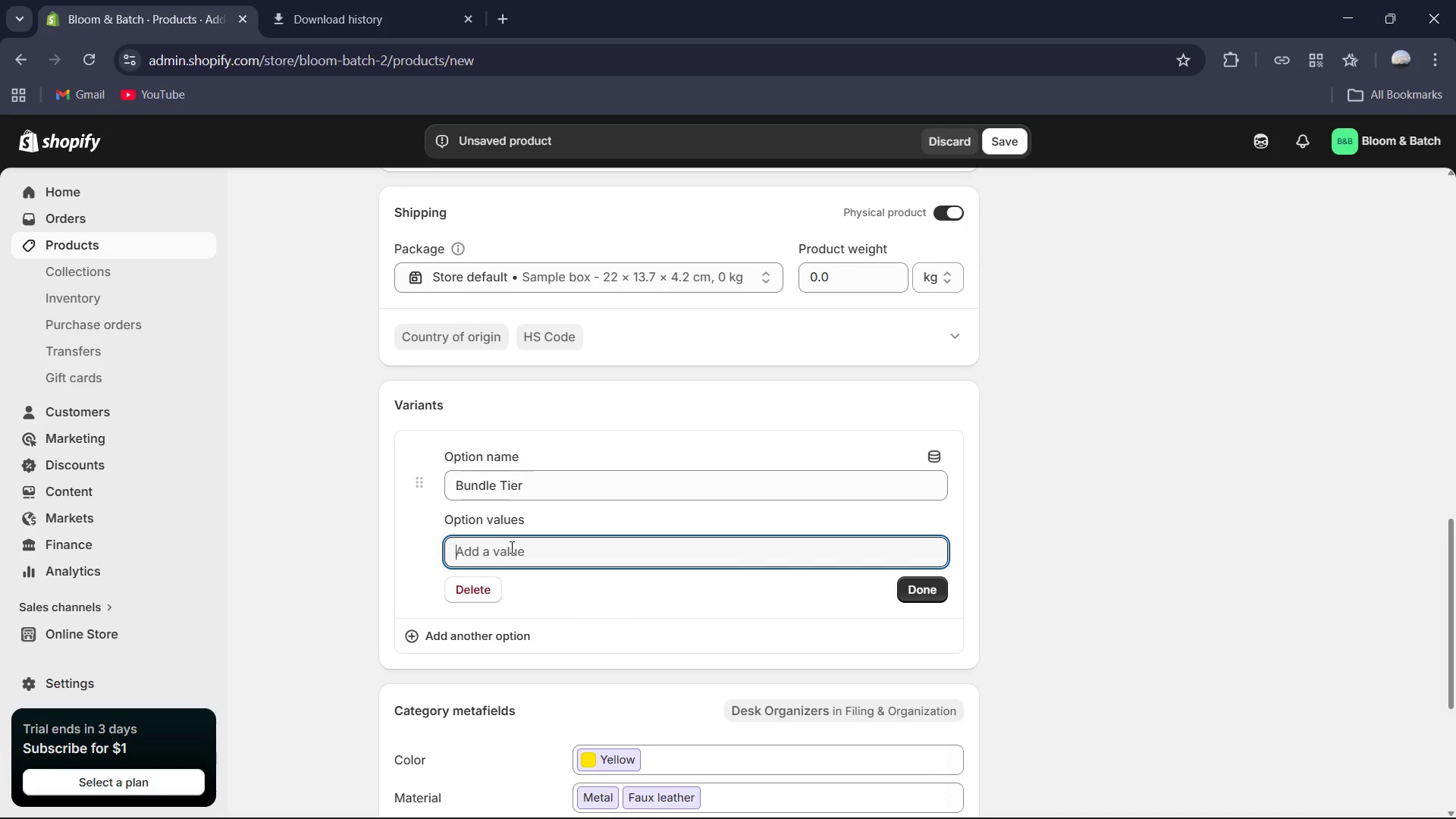 
type(Standarf)
key(Backspace)
type(d )
 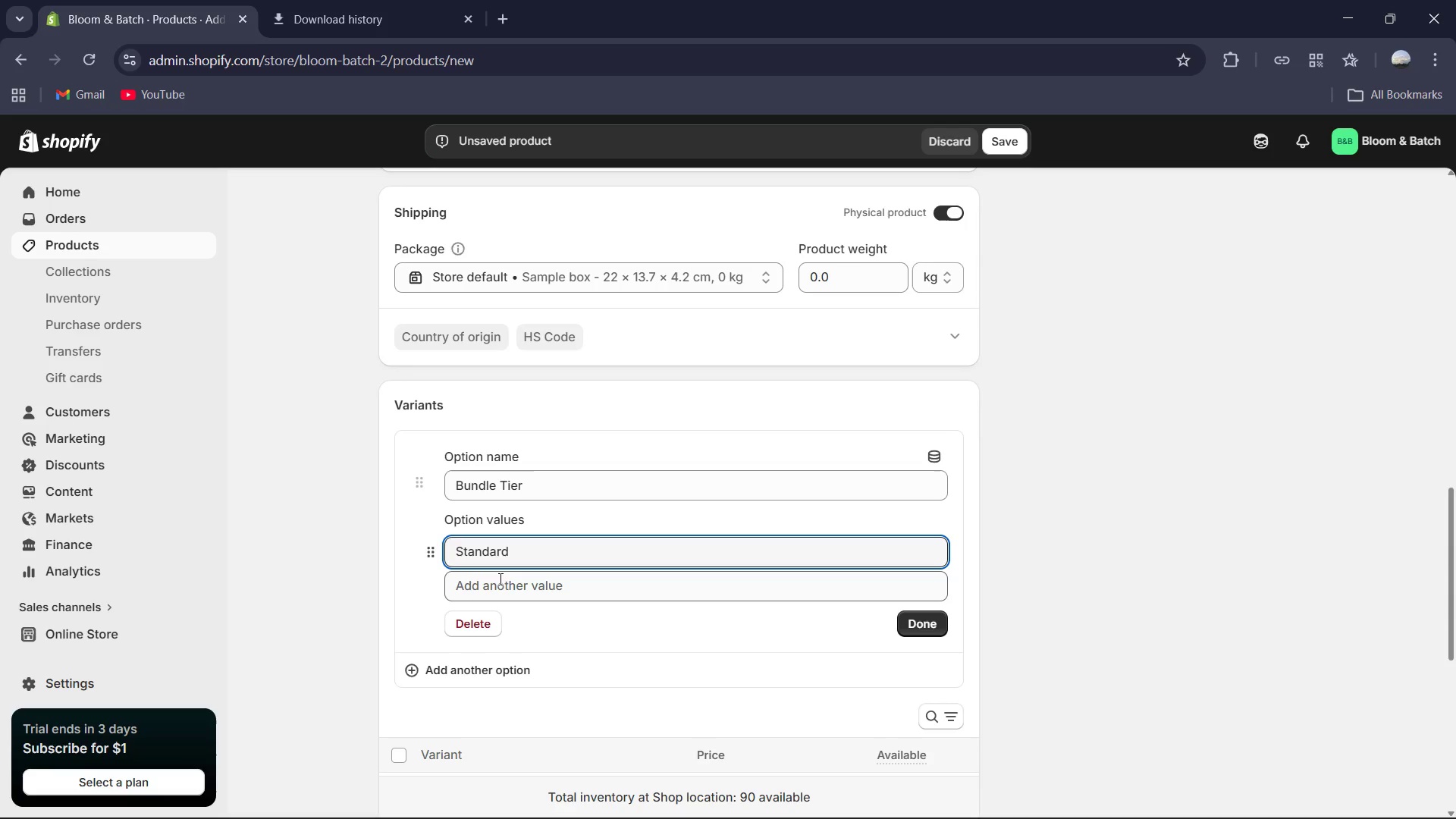 
left_click([499, 579])
 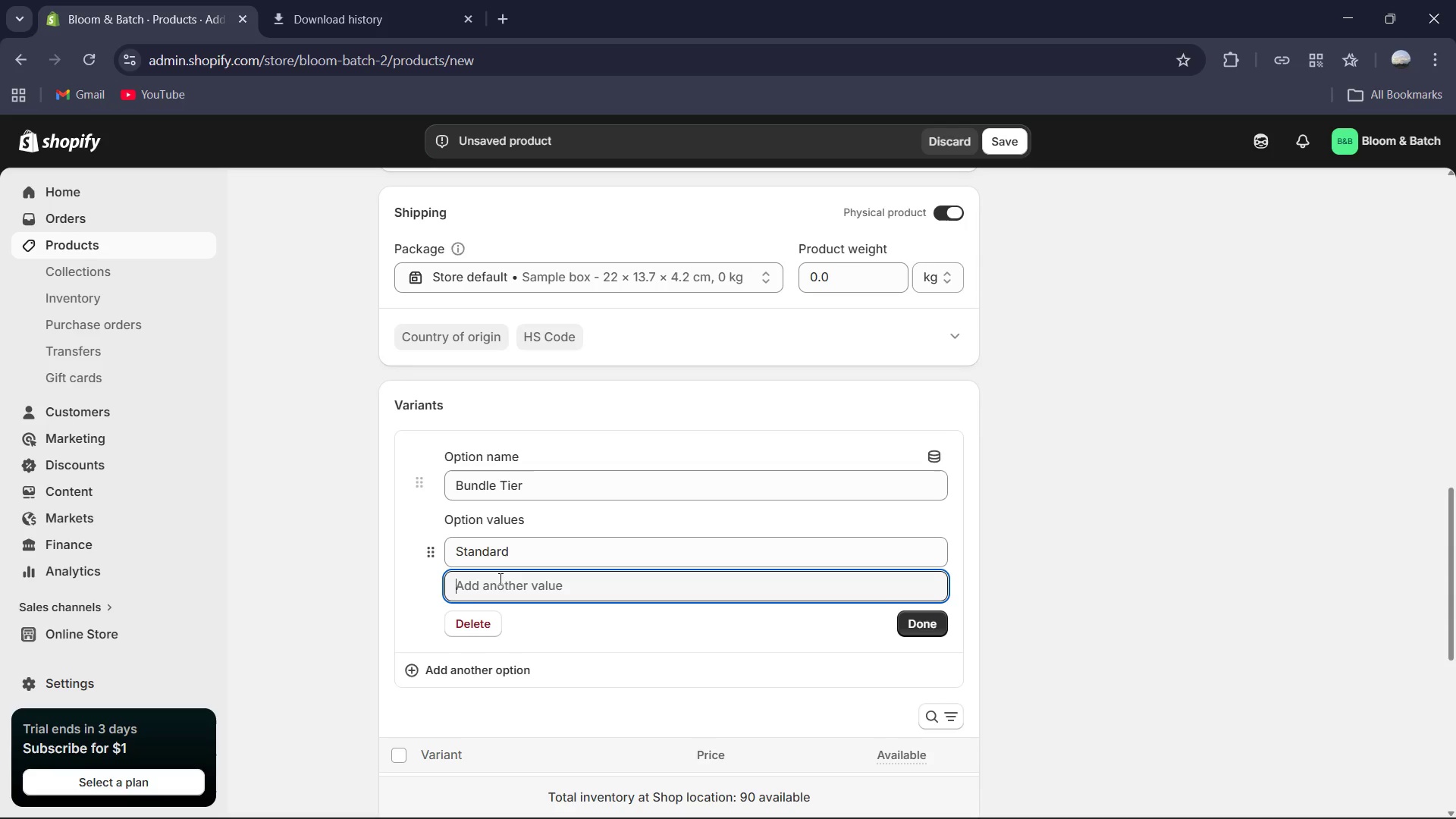 
hold_key(key=ShiftRight, duration=0.42)
 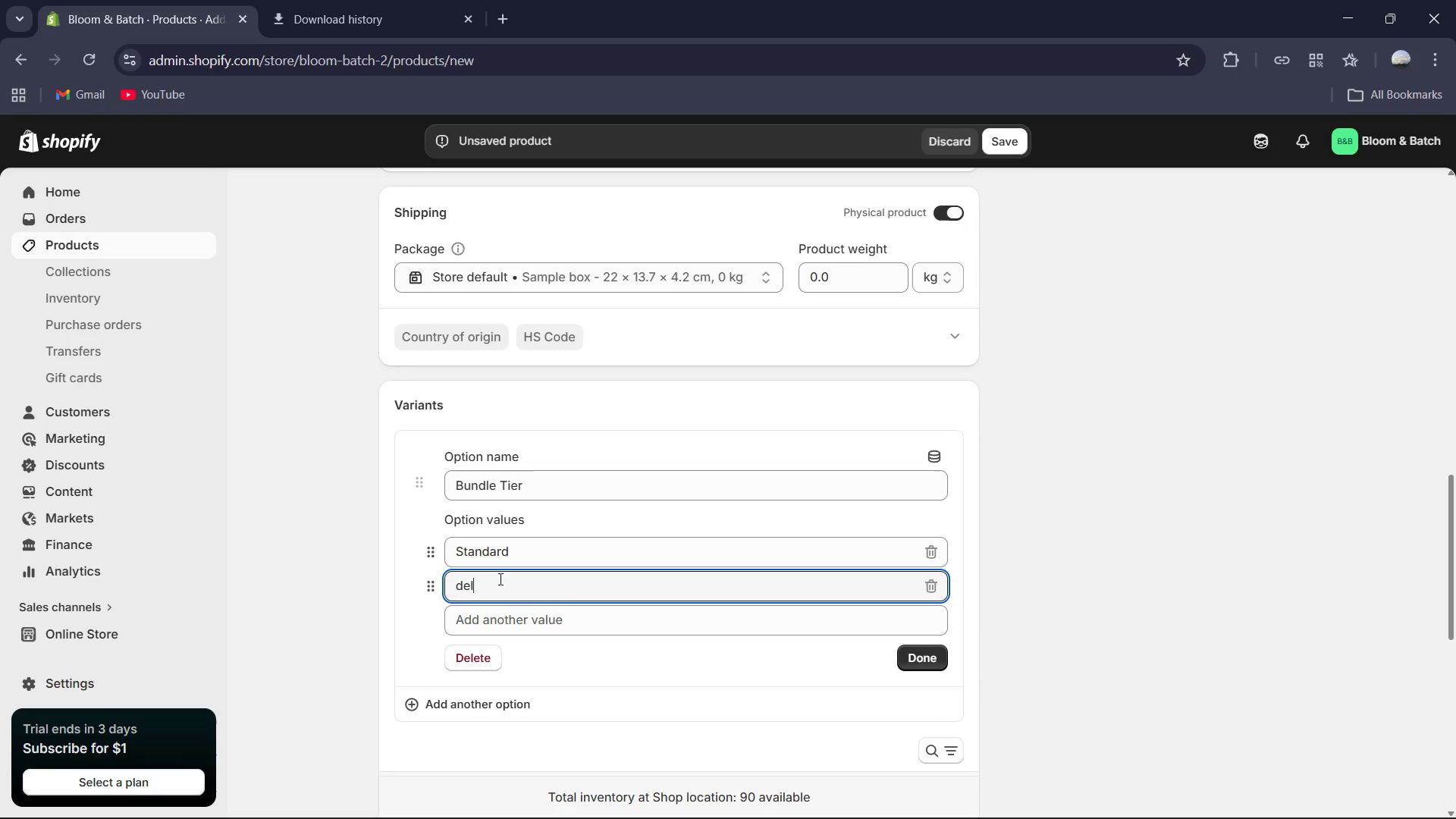 
type(deluxe )
 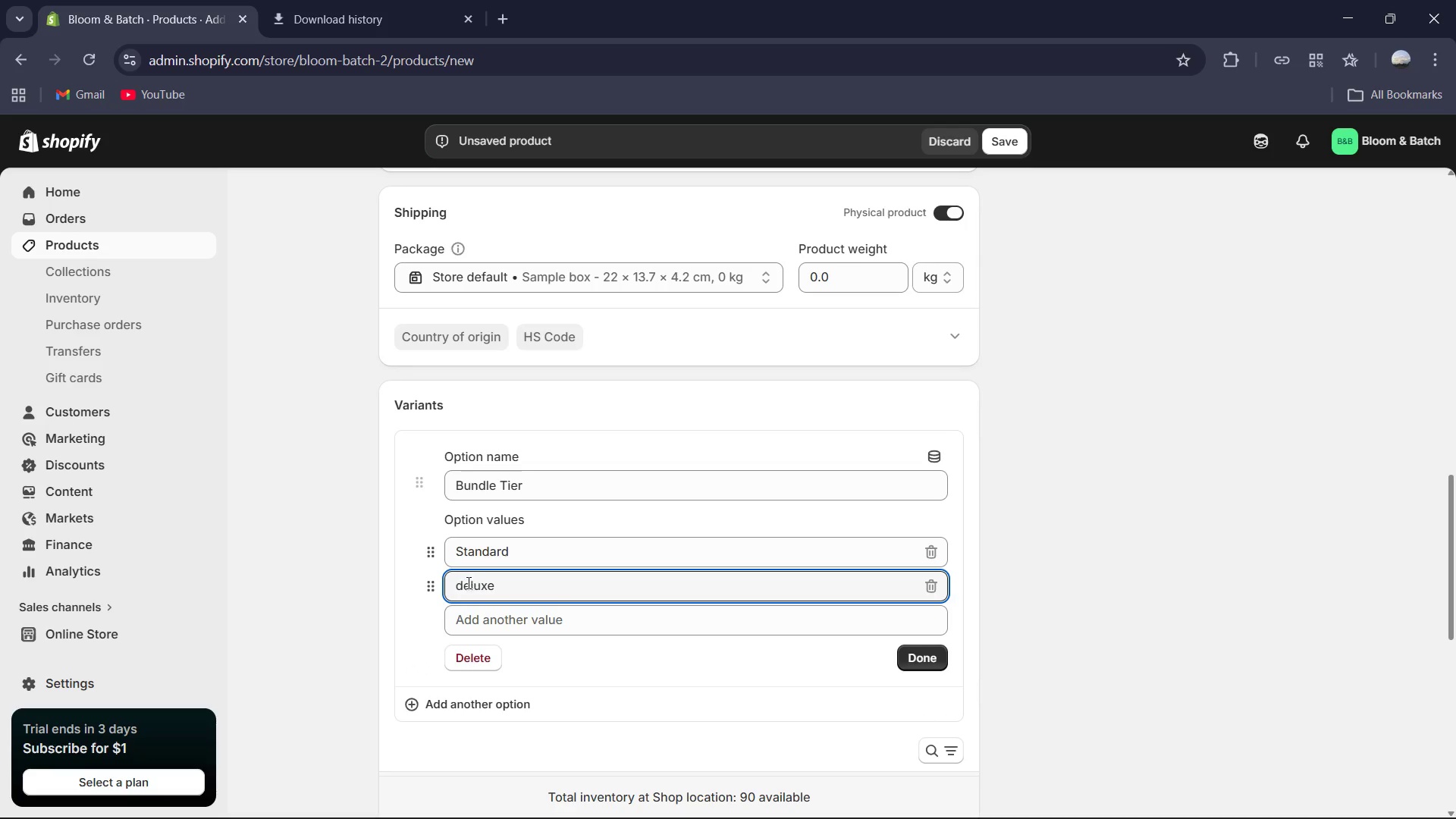 
left_click([463, 582])
 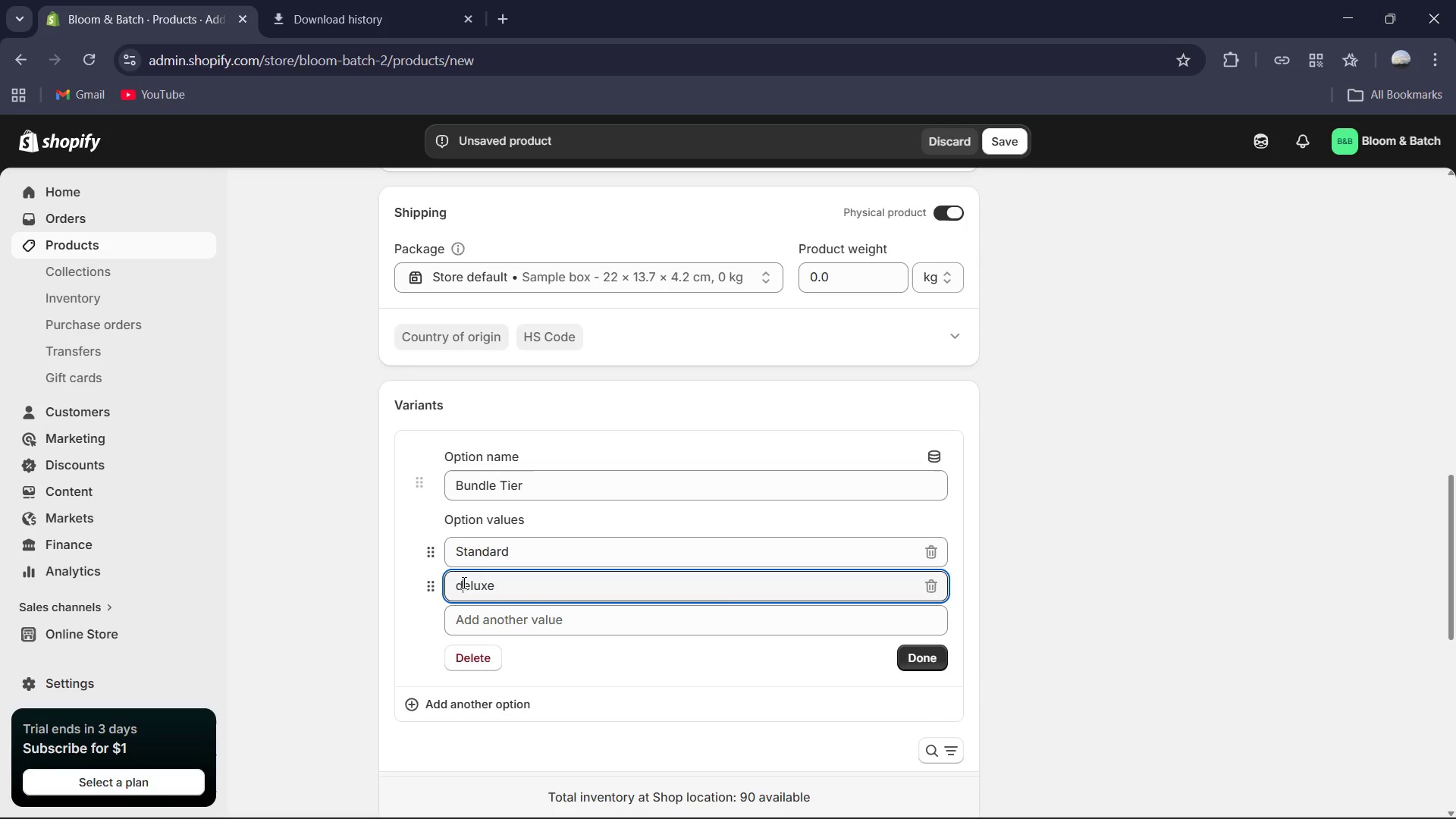 
key(Backspace)
 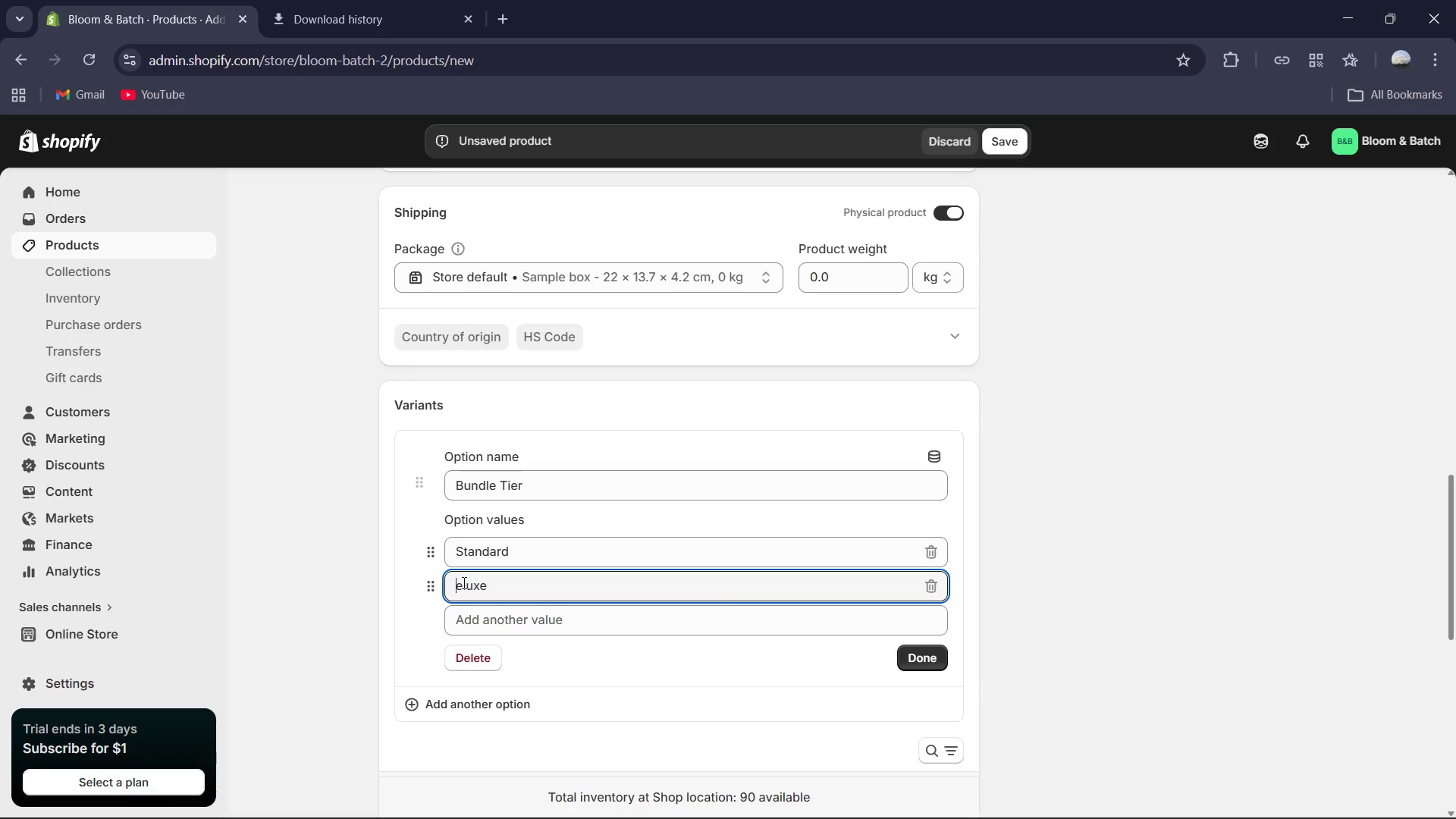 
key(Shift+D)
 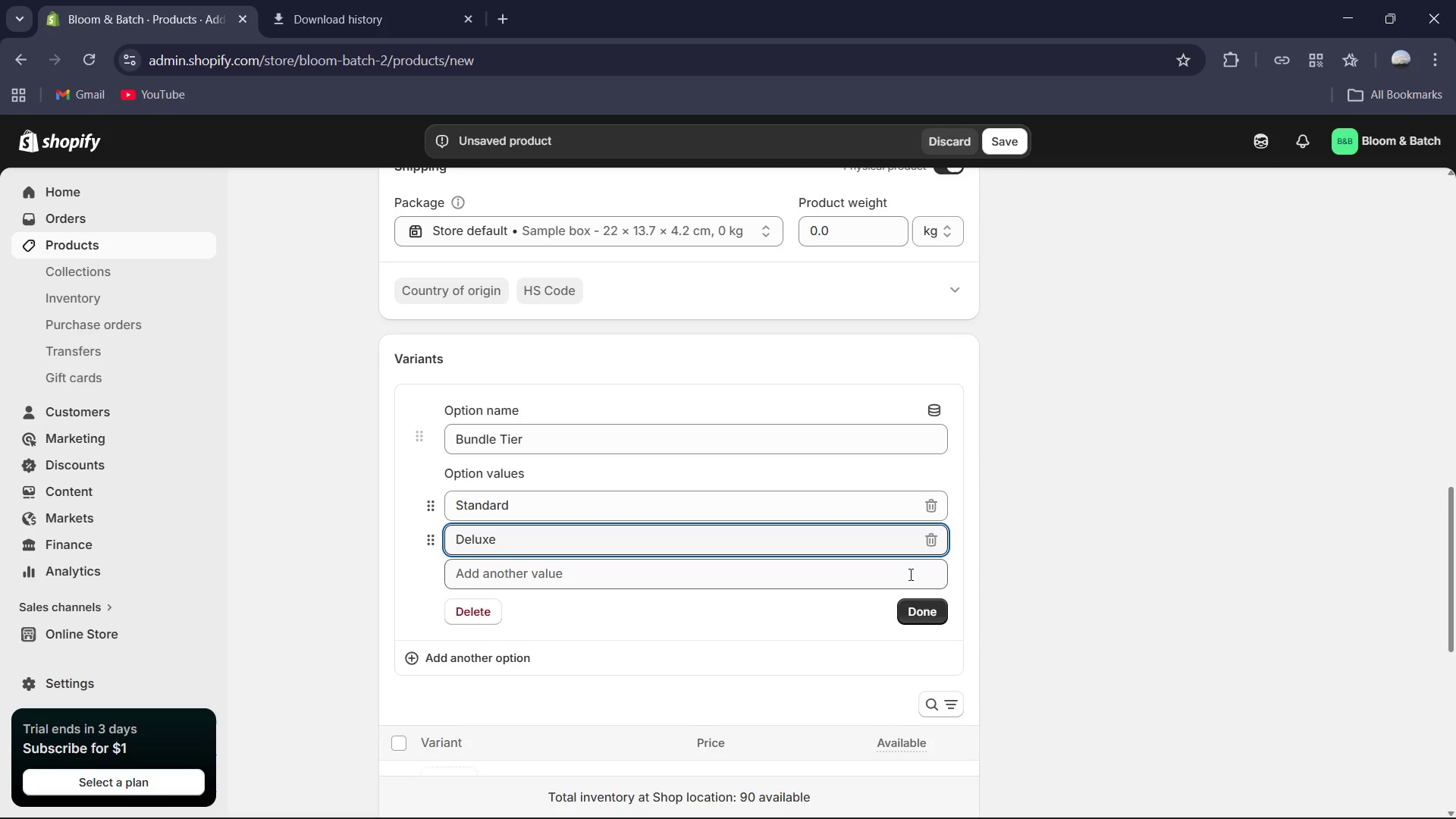 
left_click([912, 614])
 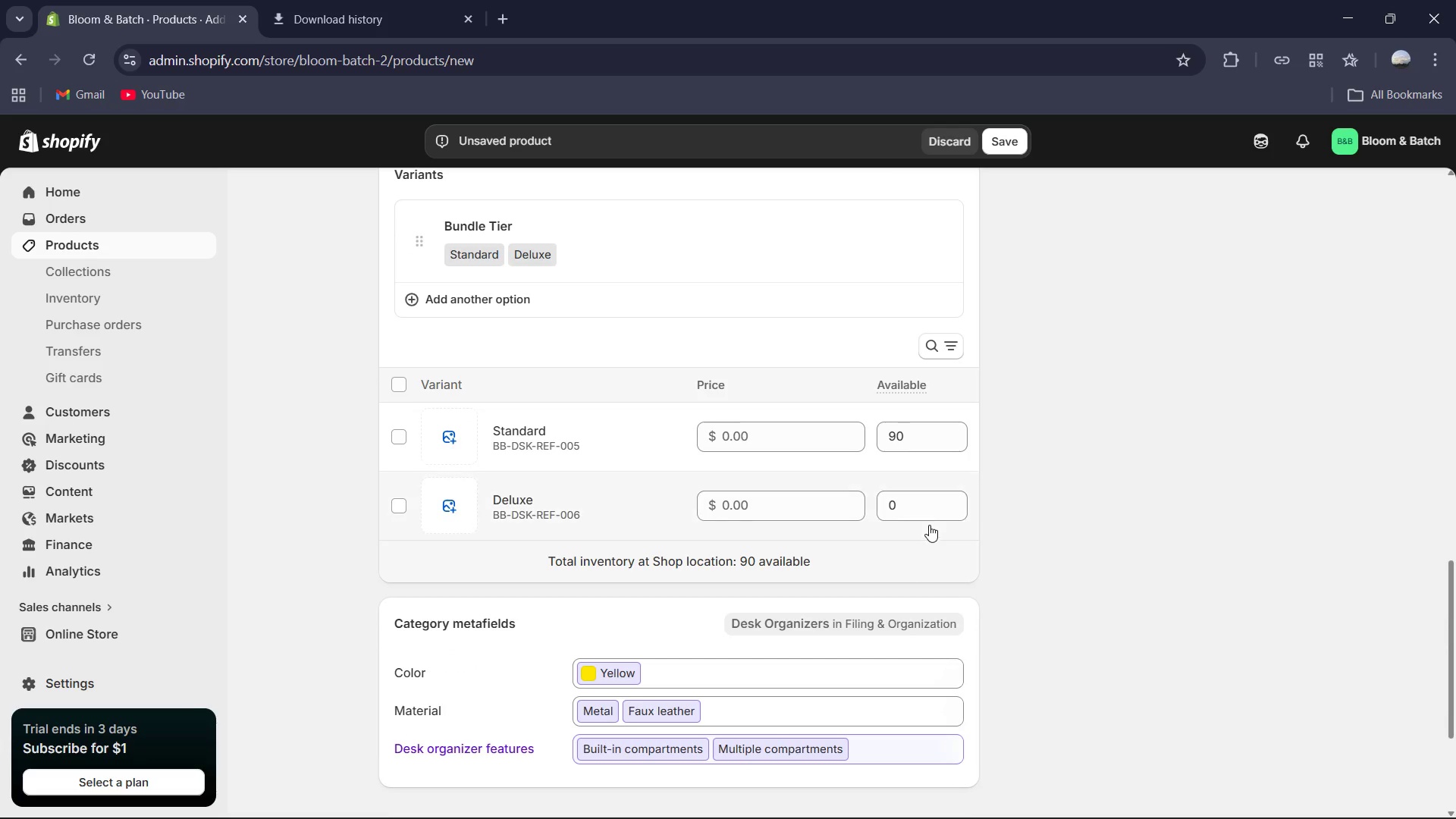 
left_click([923, 505])
 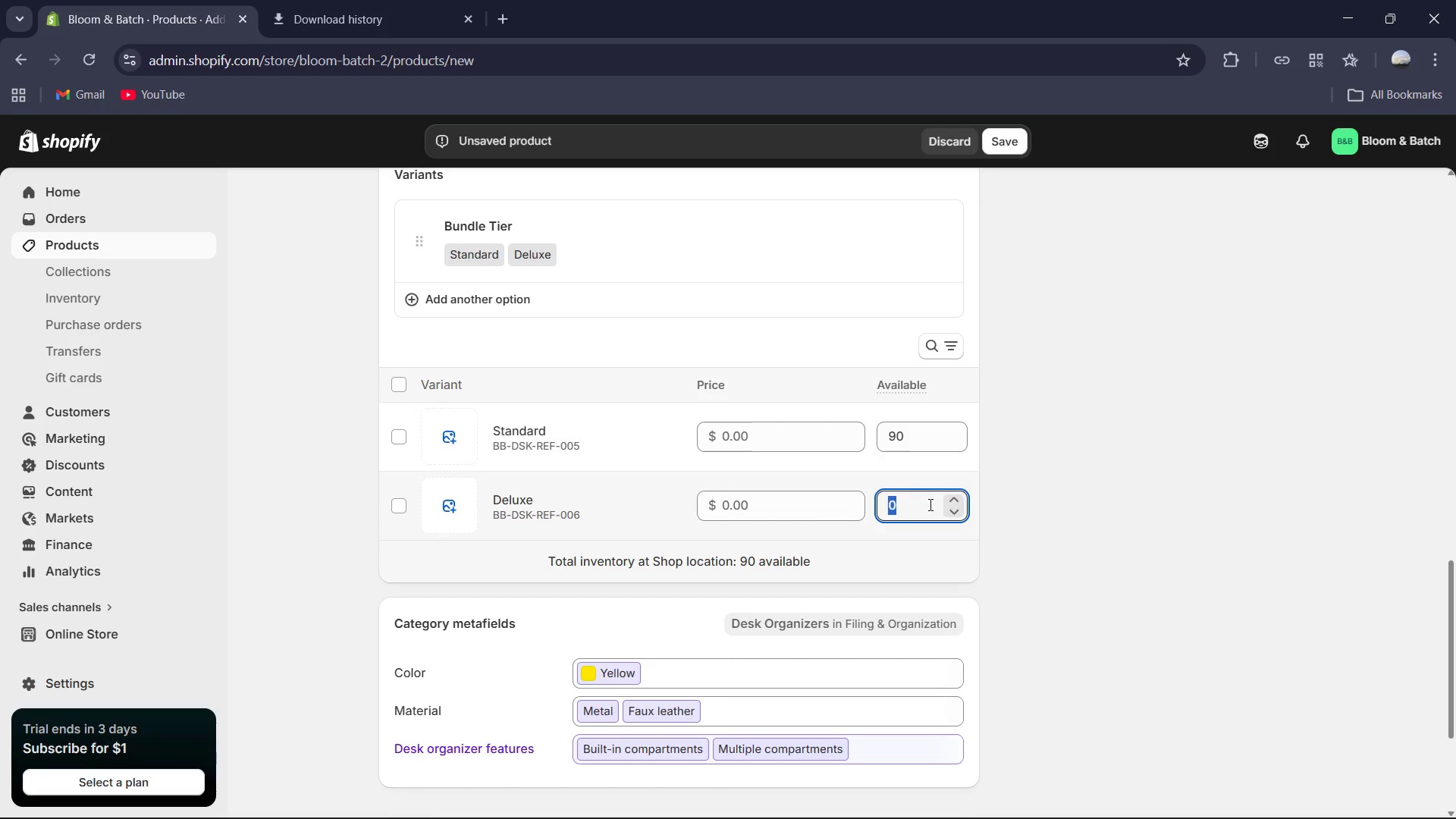 
key(Numpad6)
 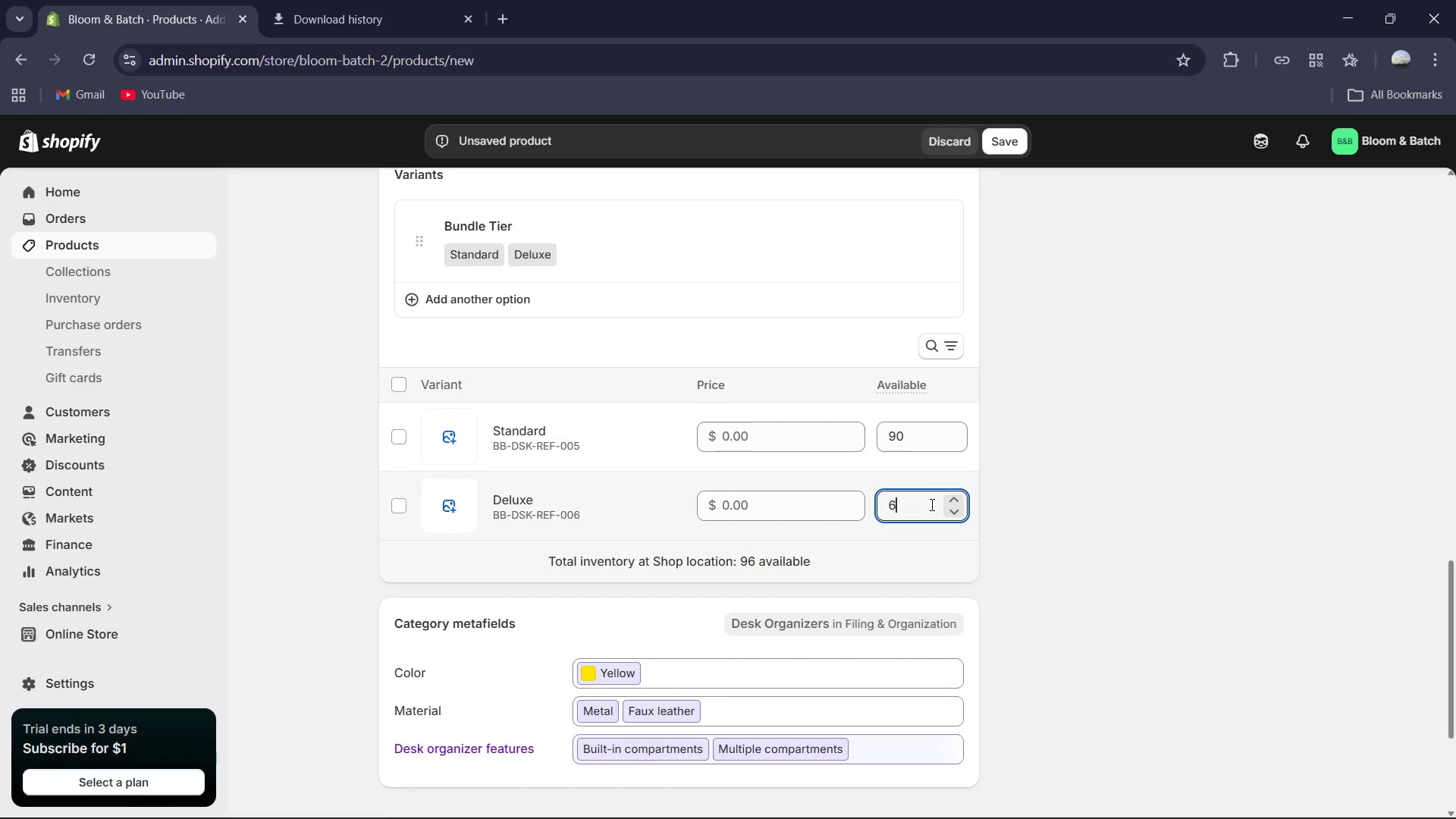 
key(Numpad8)
 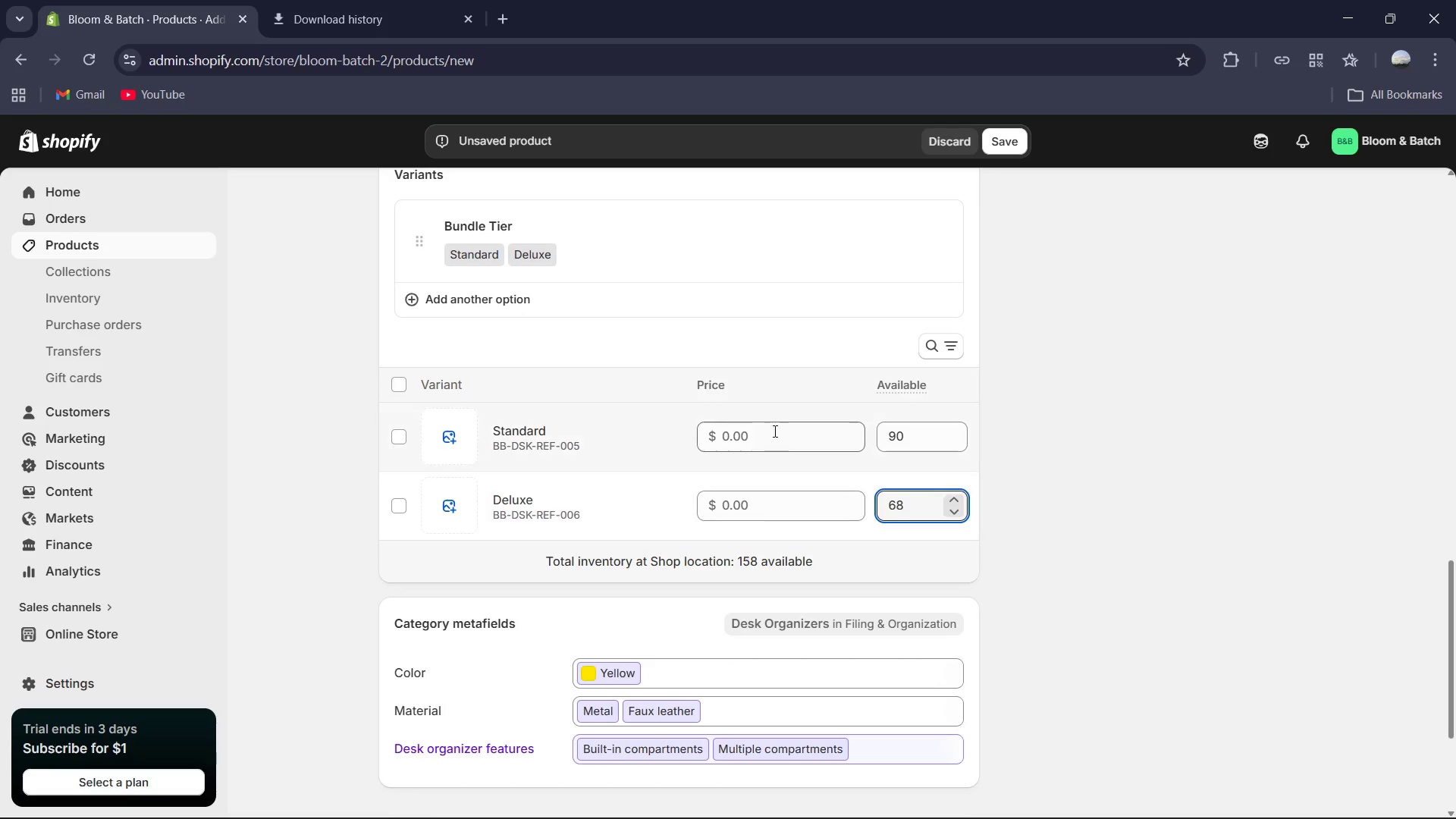 
left_click([774, 422])
 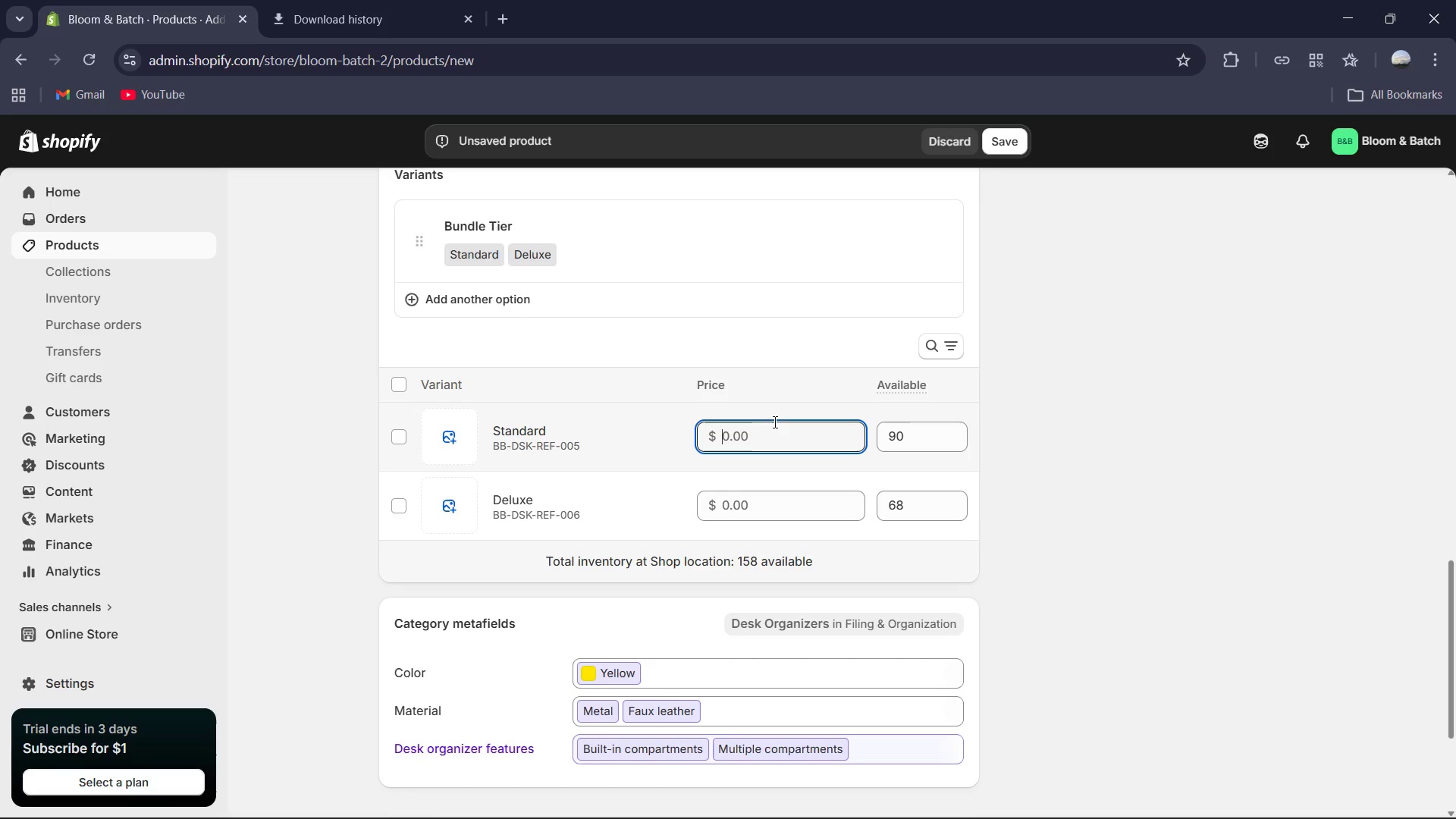 
key(Numpad5)
 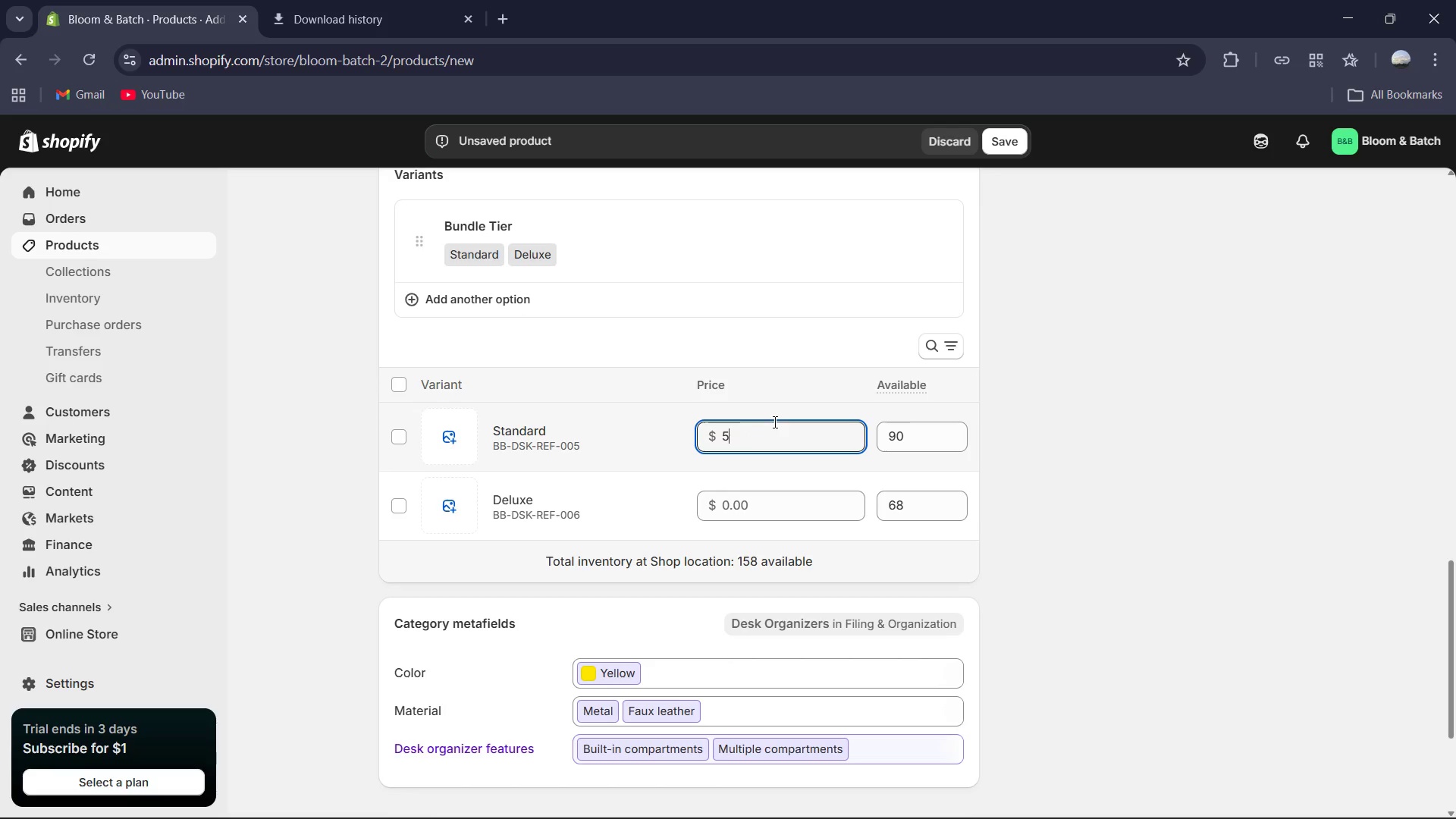 
key(Numpad0)
 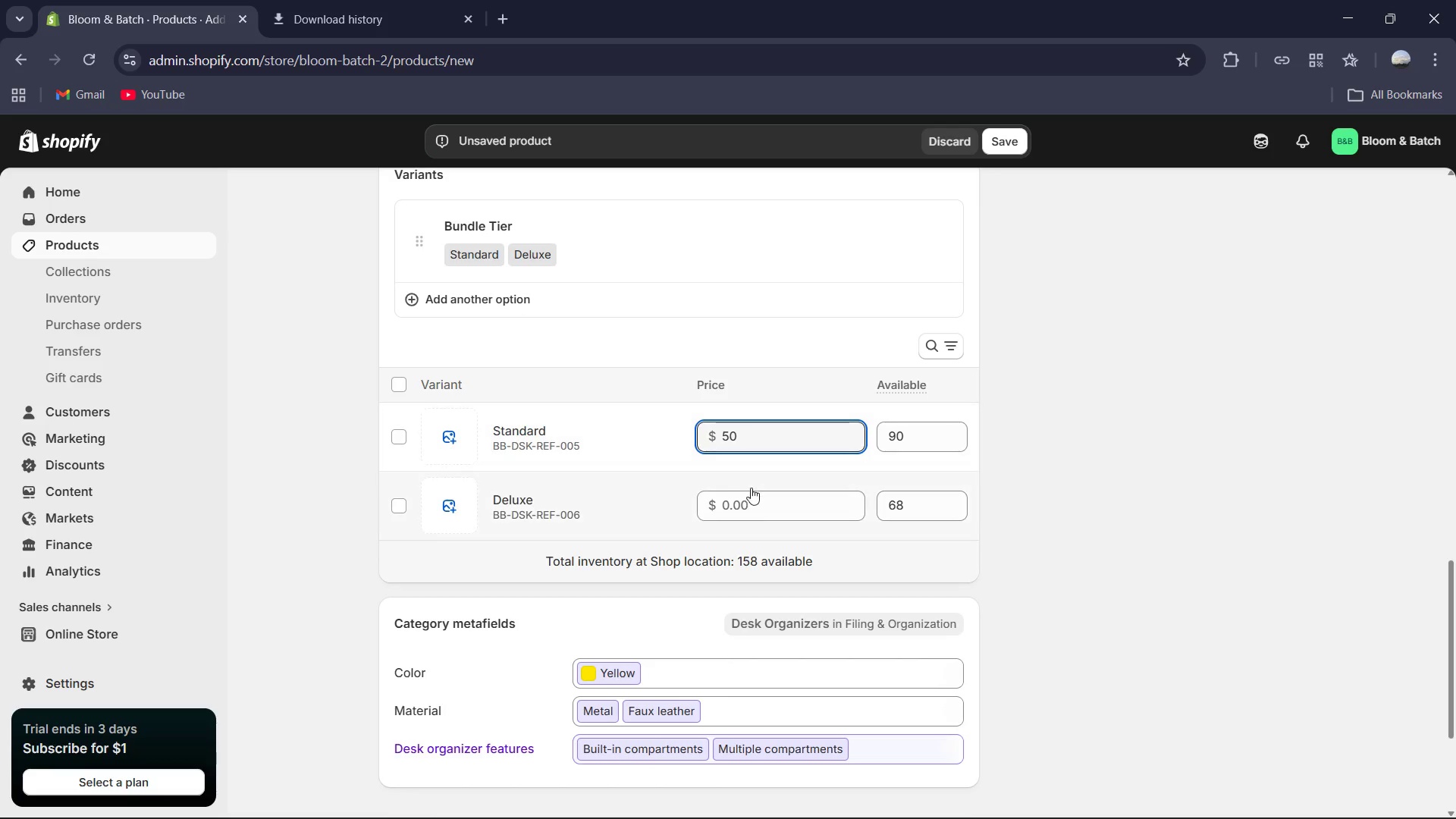 
left_click([752, 499])
 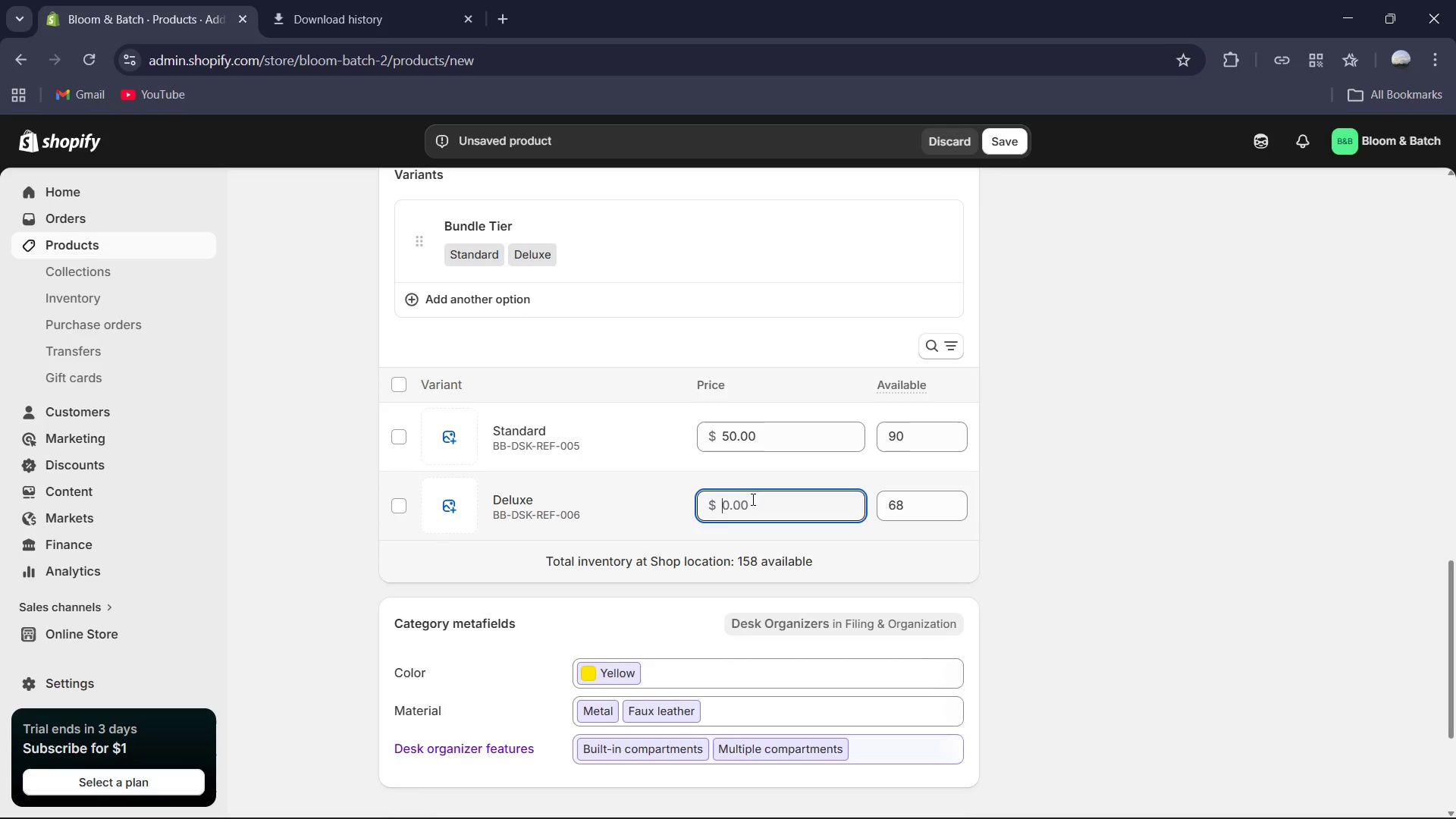 
key(Numpad7)
 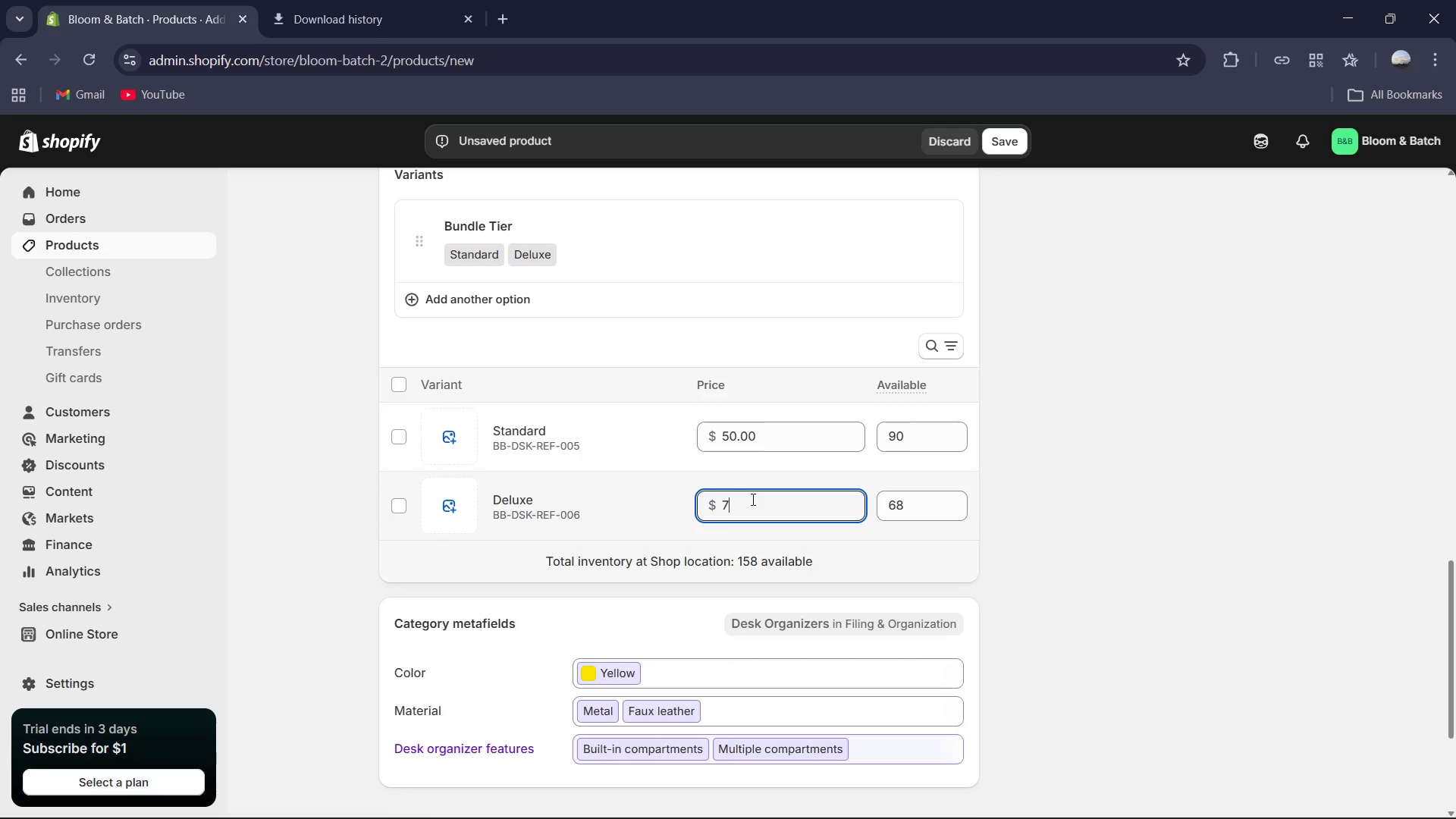 
key(Numpad5)
 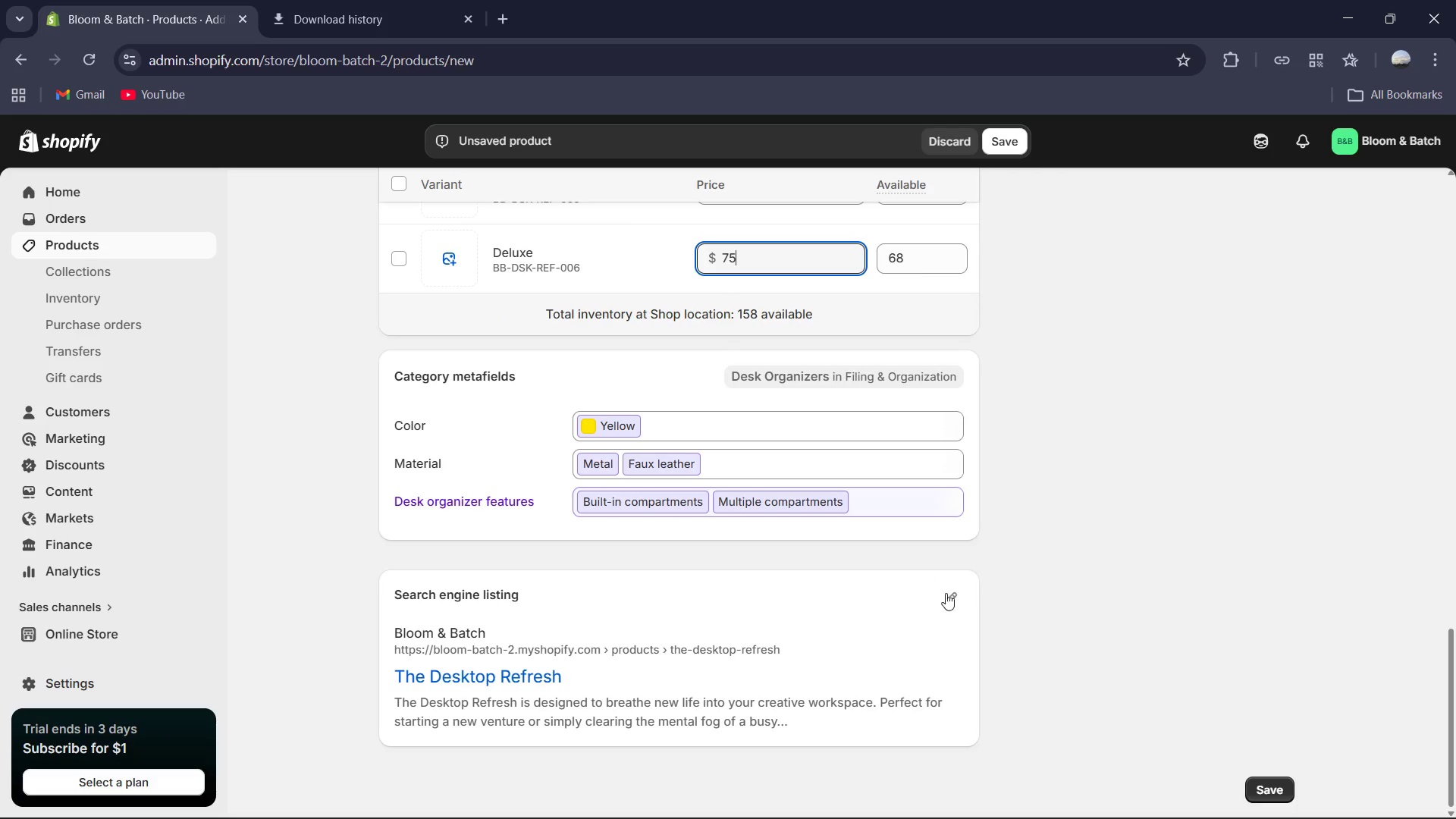 
left_click([949, 607])
 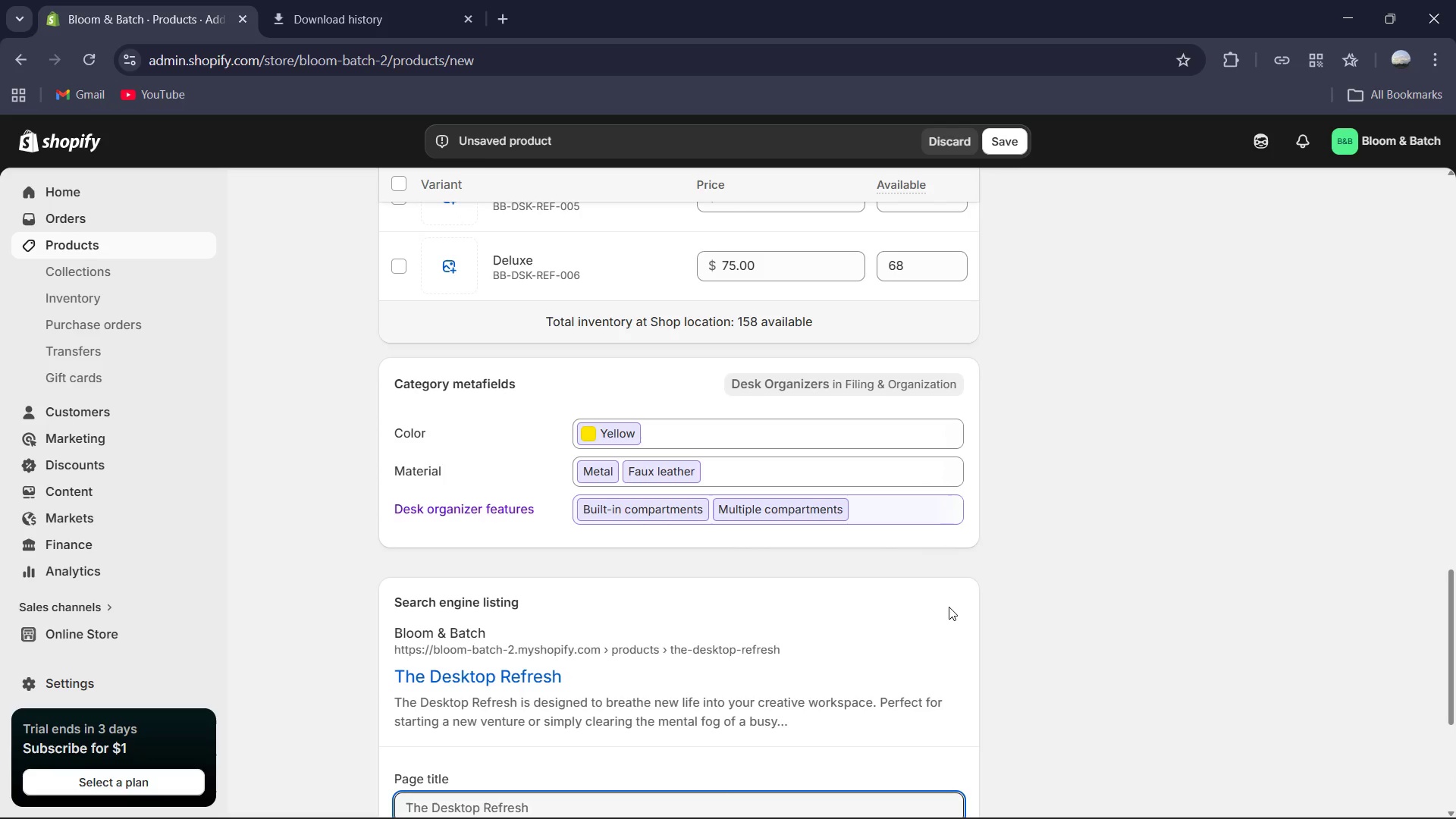 
wait(8.81)
 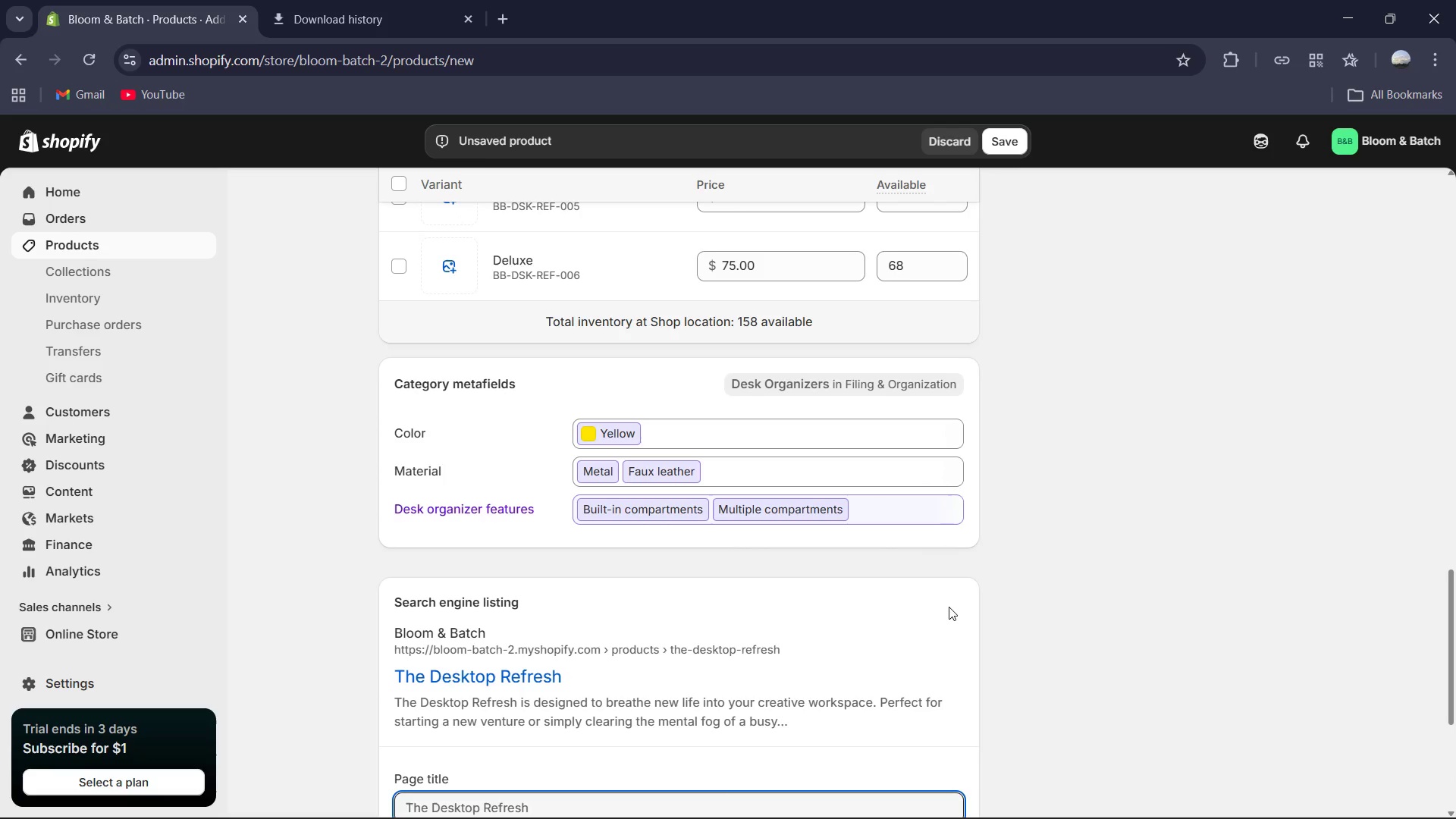 
left_click([721, 632])
 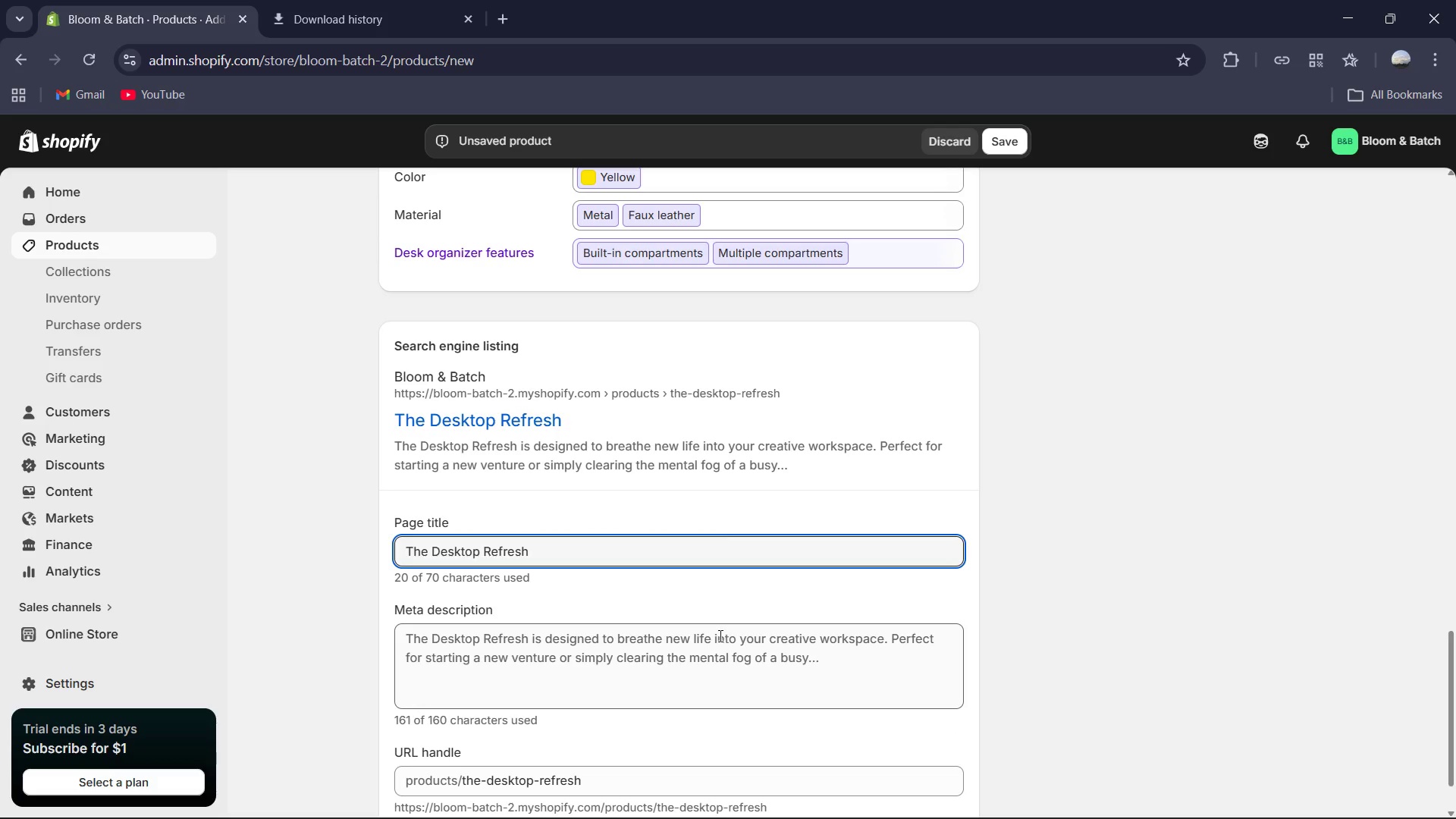 
left_click([699, 657])
 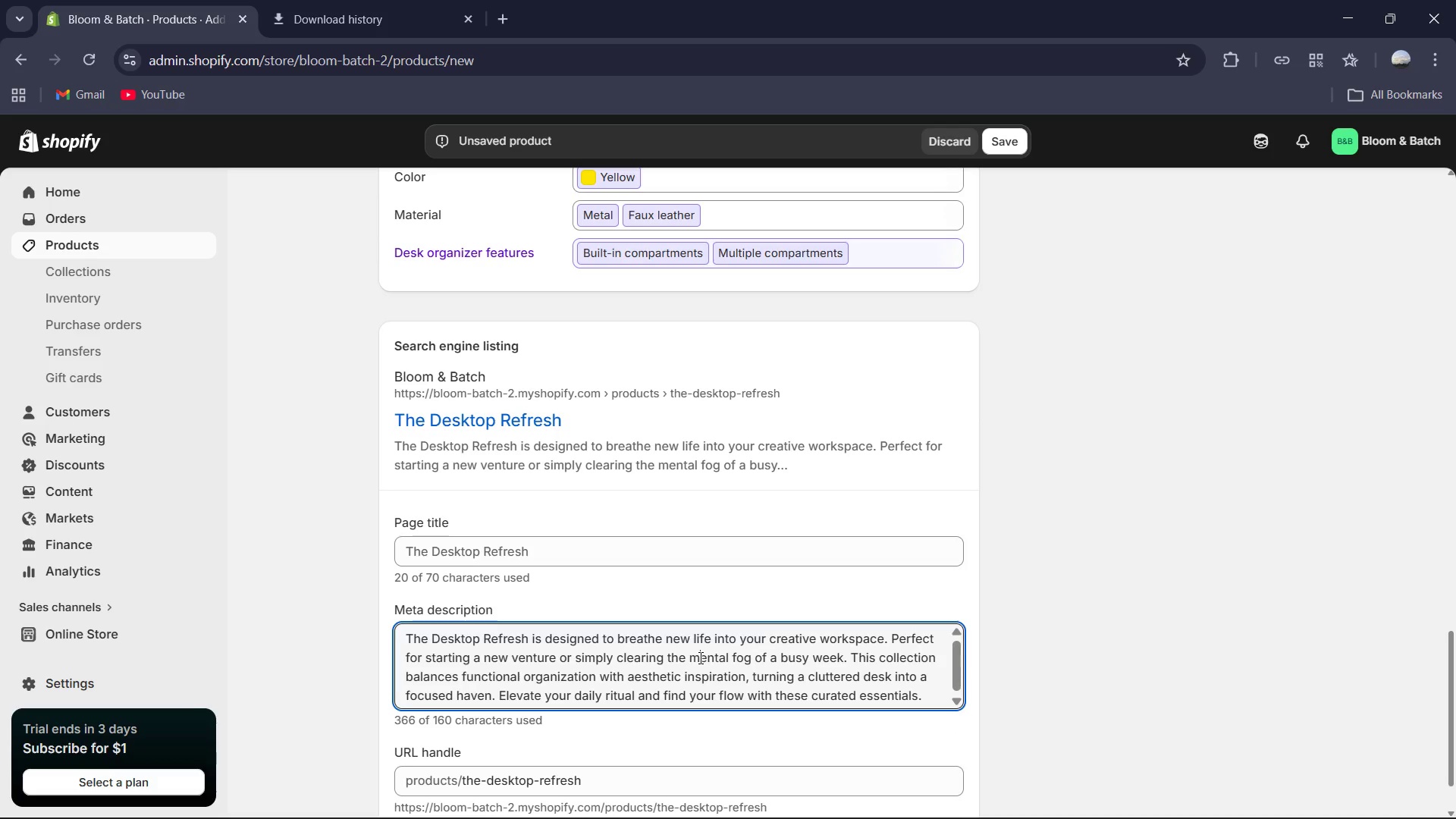 
key(Control+A)
 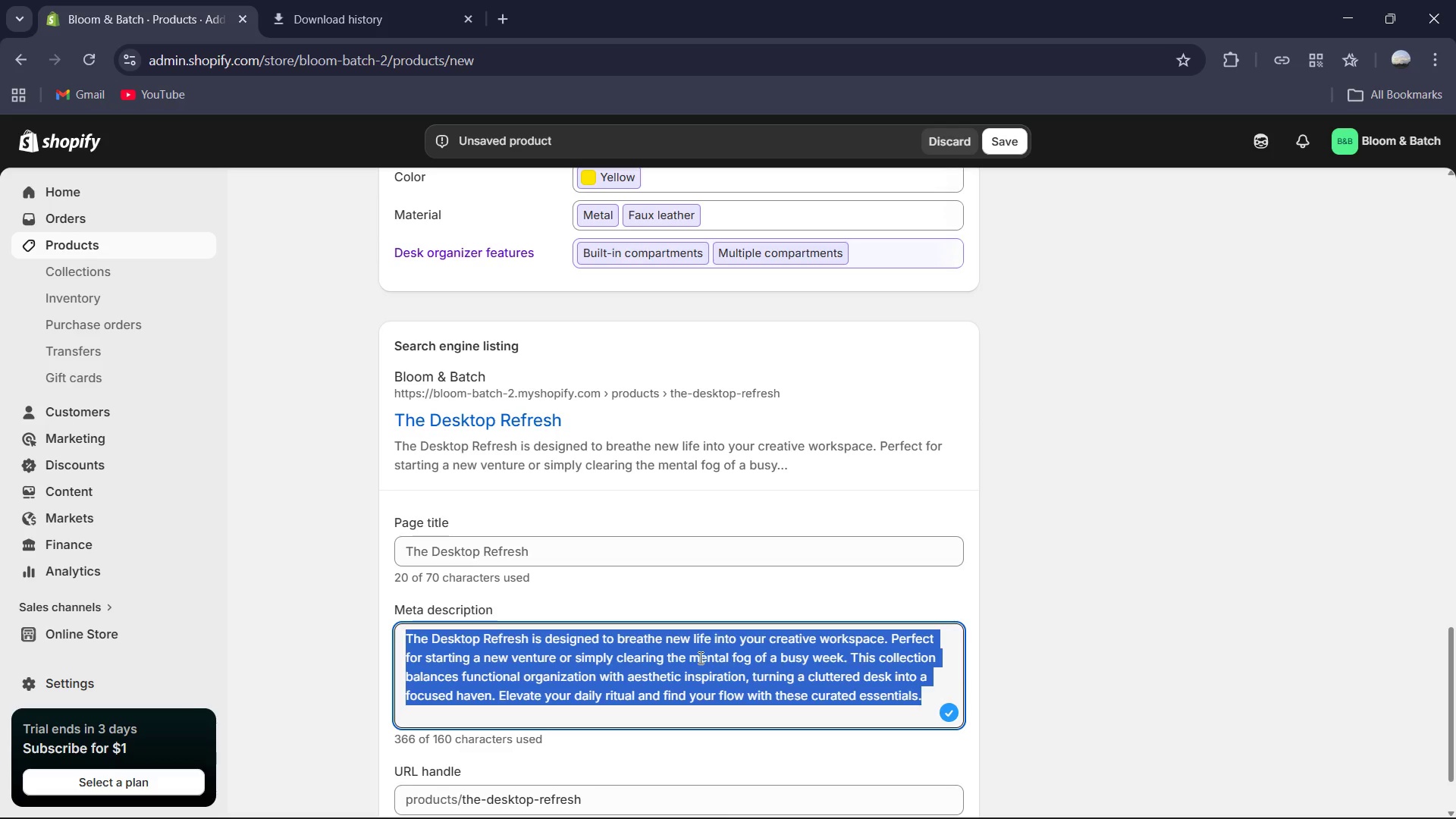 
type(Elevate your workspace with out)
key(Backspace)
type(r curated office bundles. Choose from standard or Deluxe tiers )
key(Backspace)
type(. Shop Bloom & Batch )
key(Backspace)
type(.)
 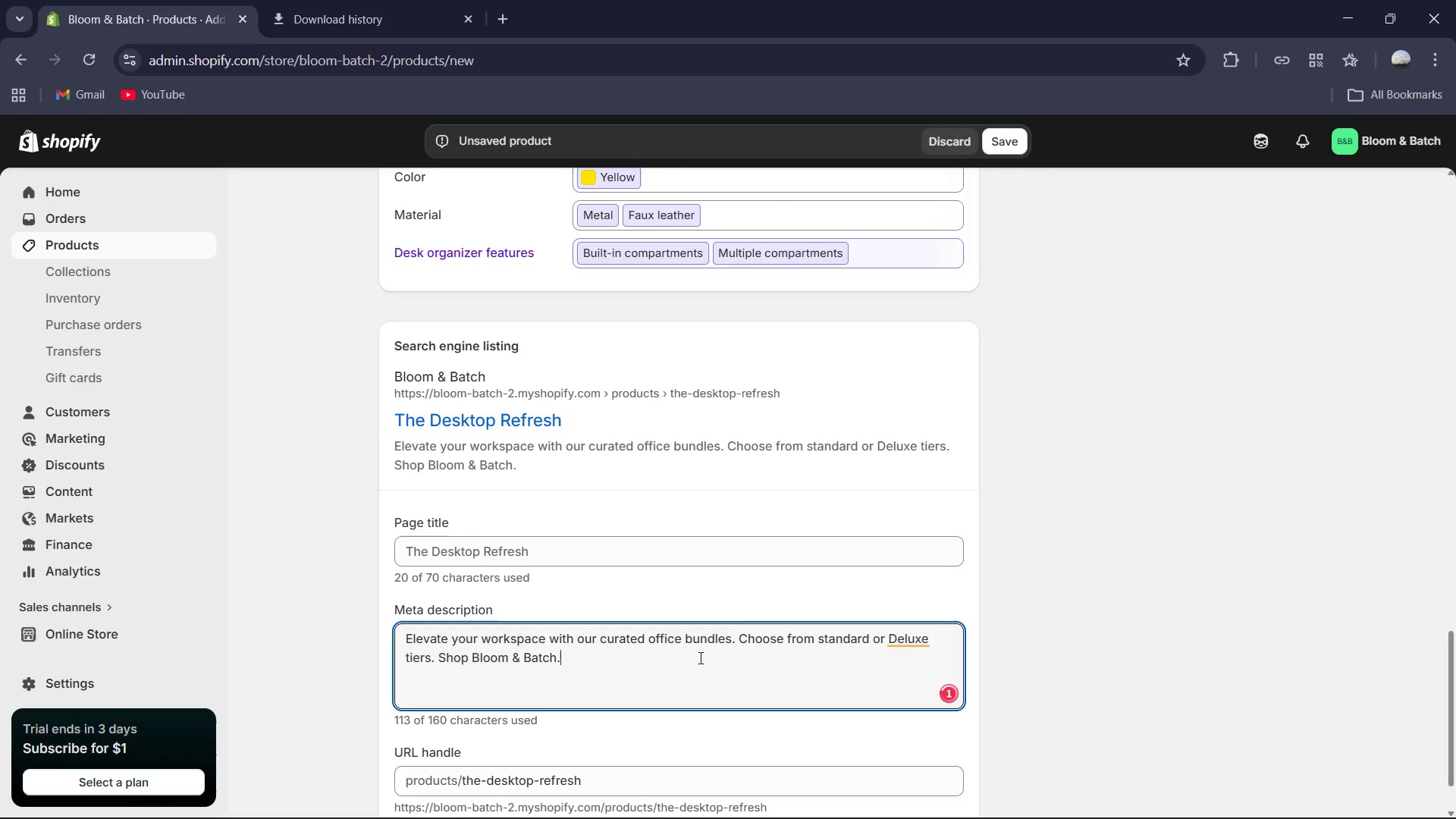 
left_click([921, 639])
 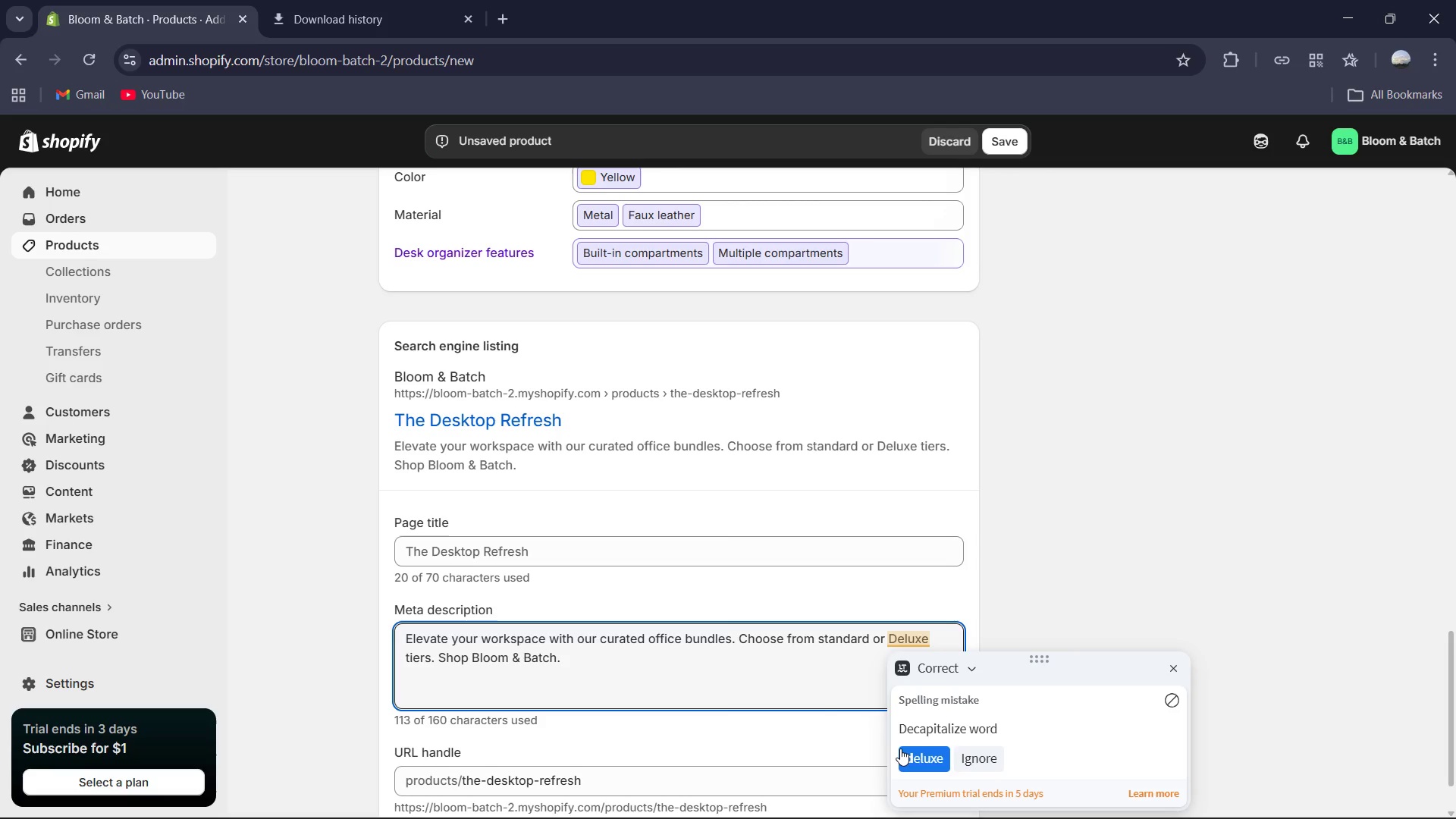 
left_click([900, 748])
 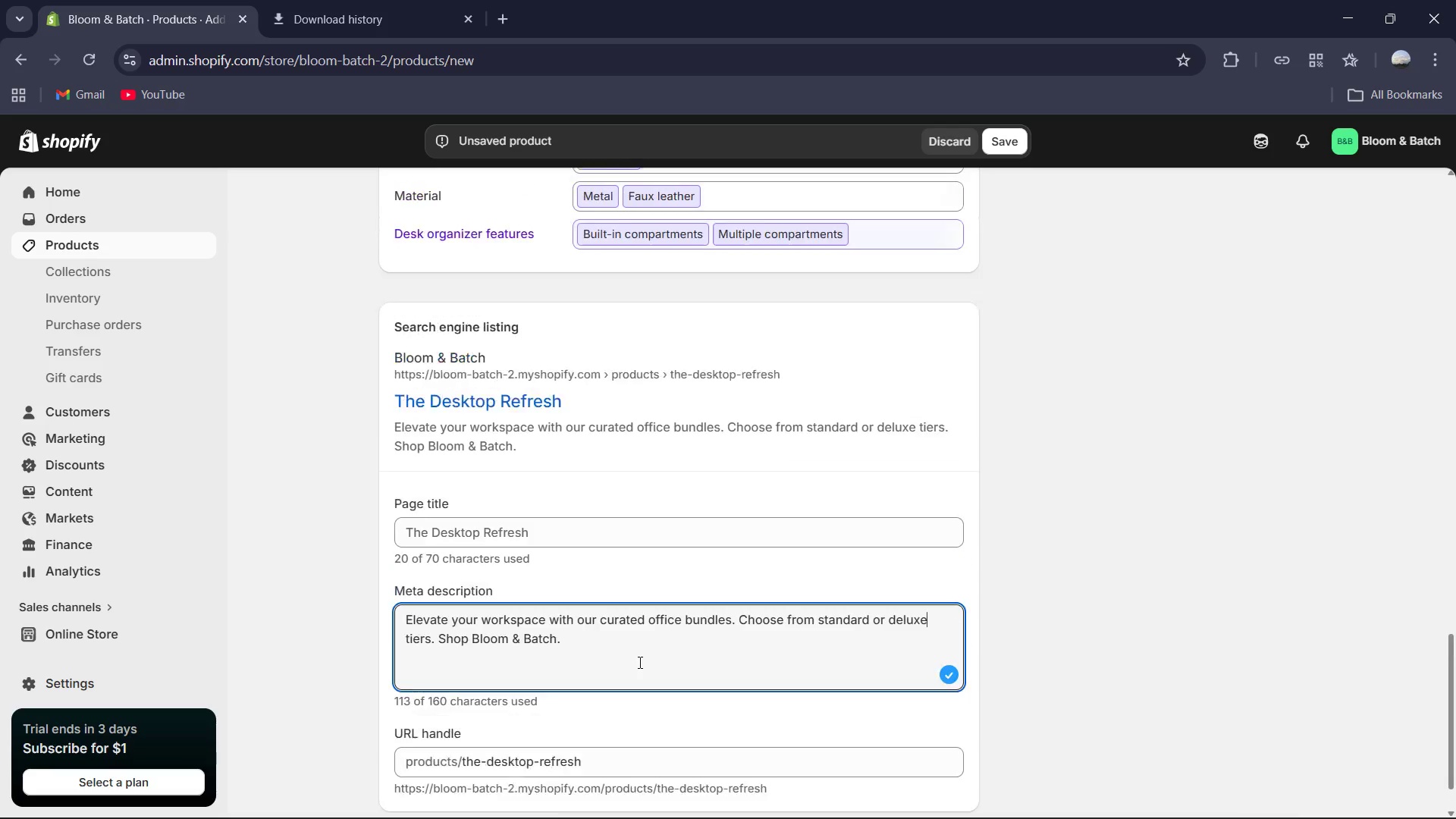 
wait(5.05)
 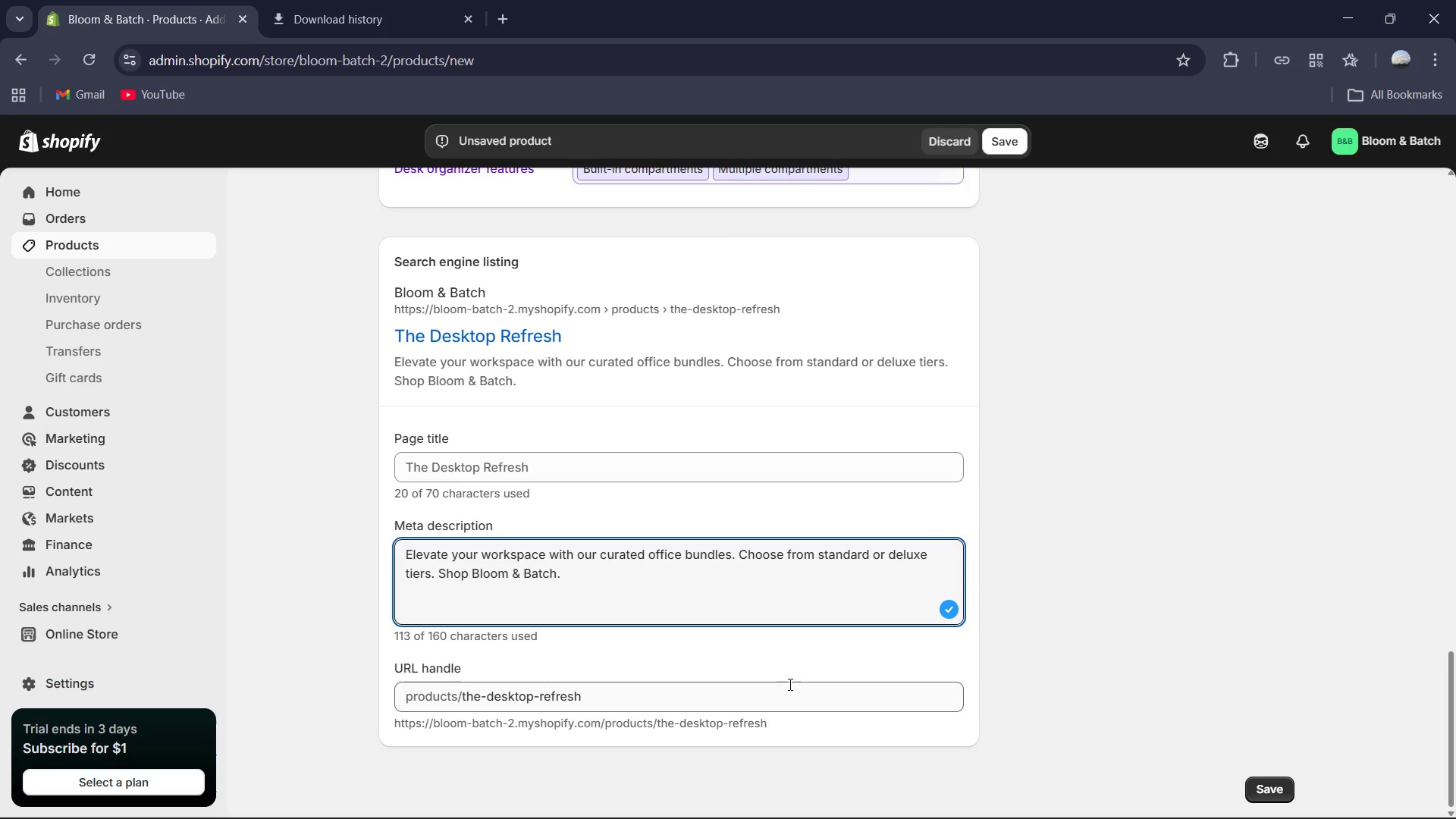 
left_click([588, 554])
 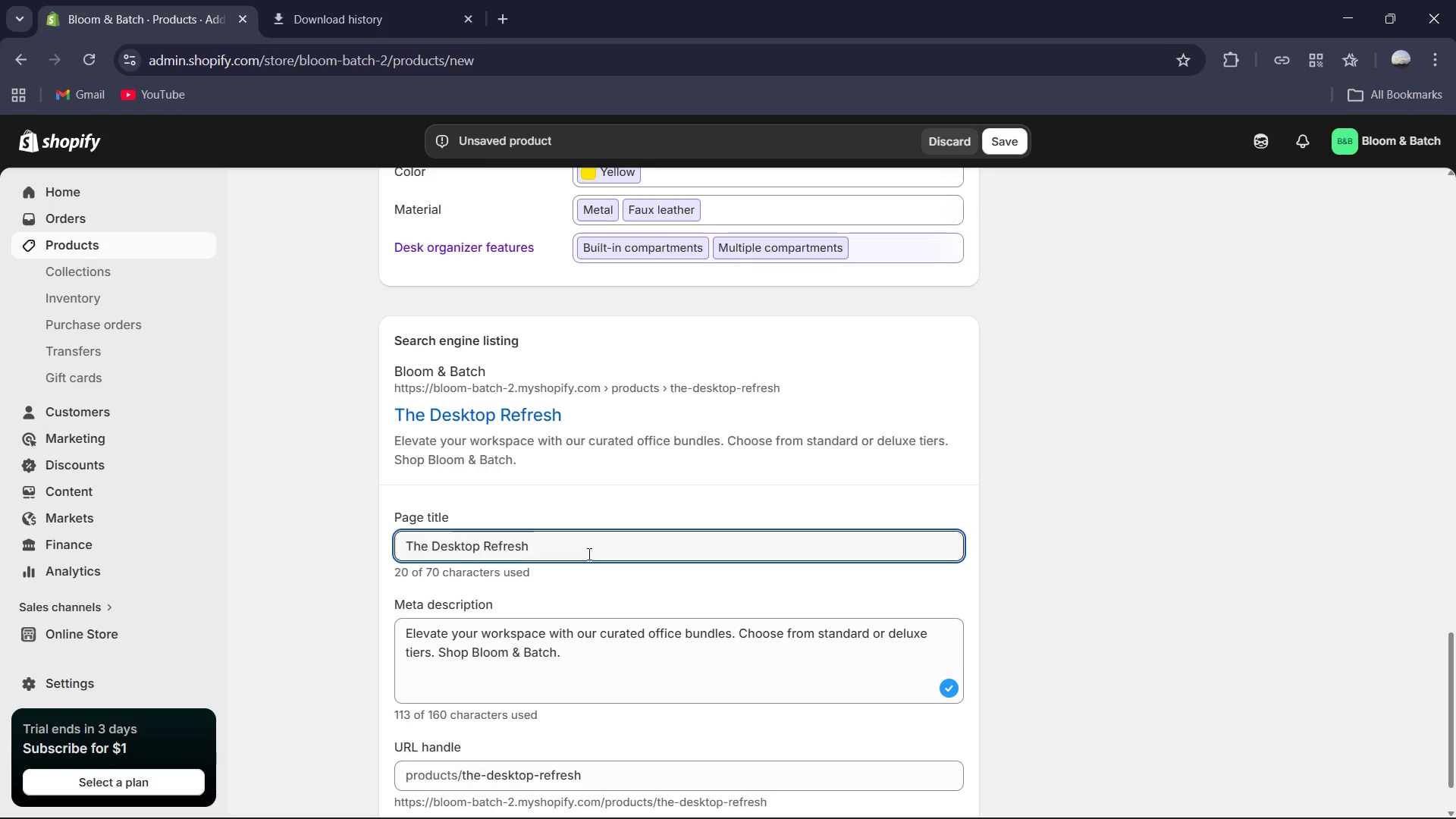 
type( )
key(Backspace)
key(Backspace)
type( | Curated Stationery Gift Box )
 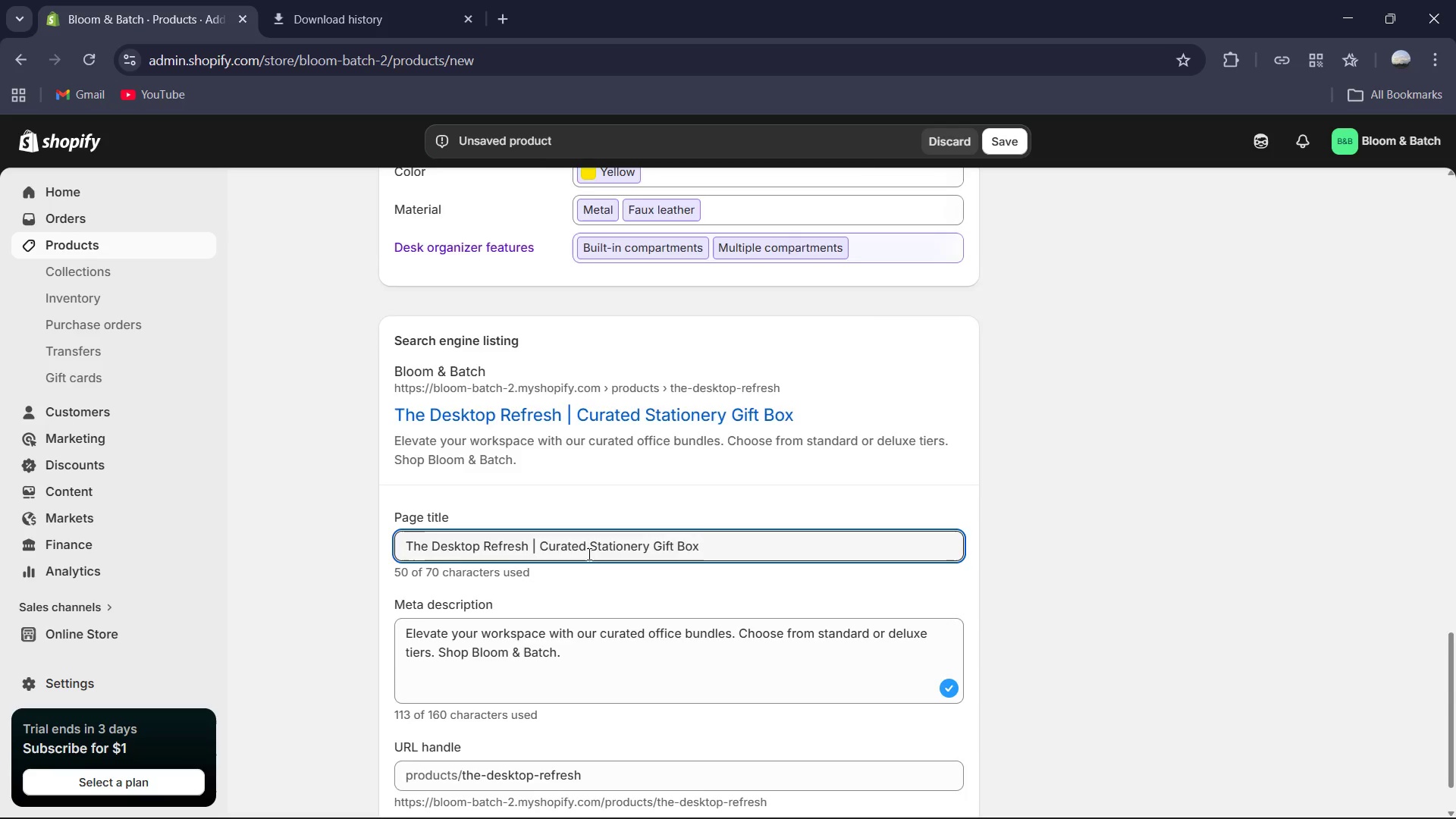 
wait(5.75)
 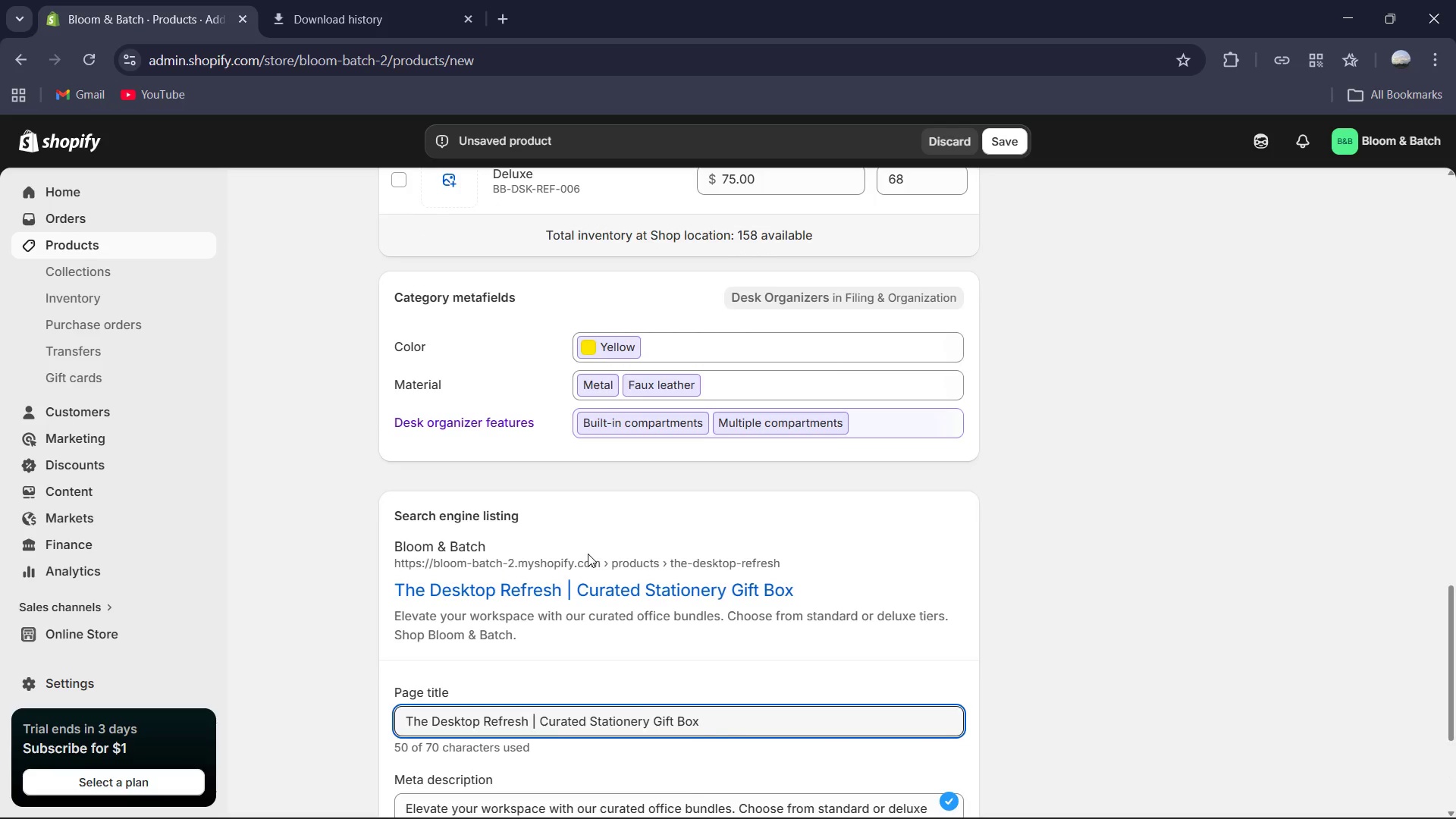 
left_click([421, 553])
 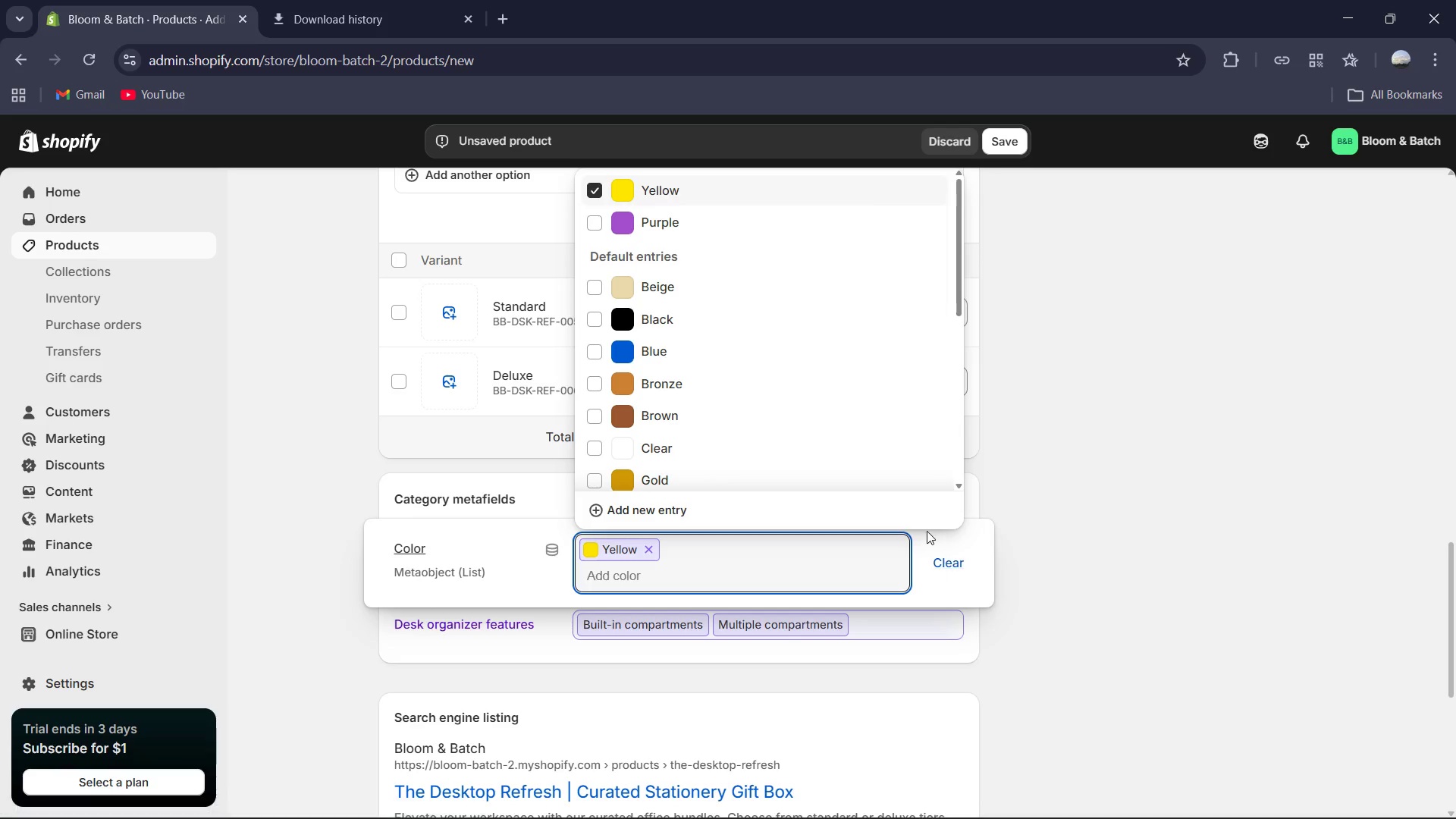 
left_click([957, 573])
 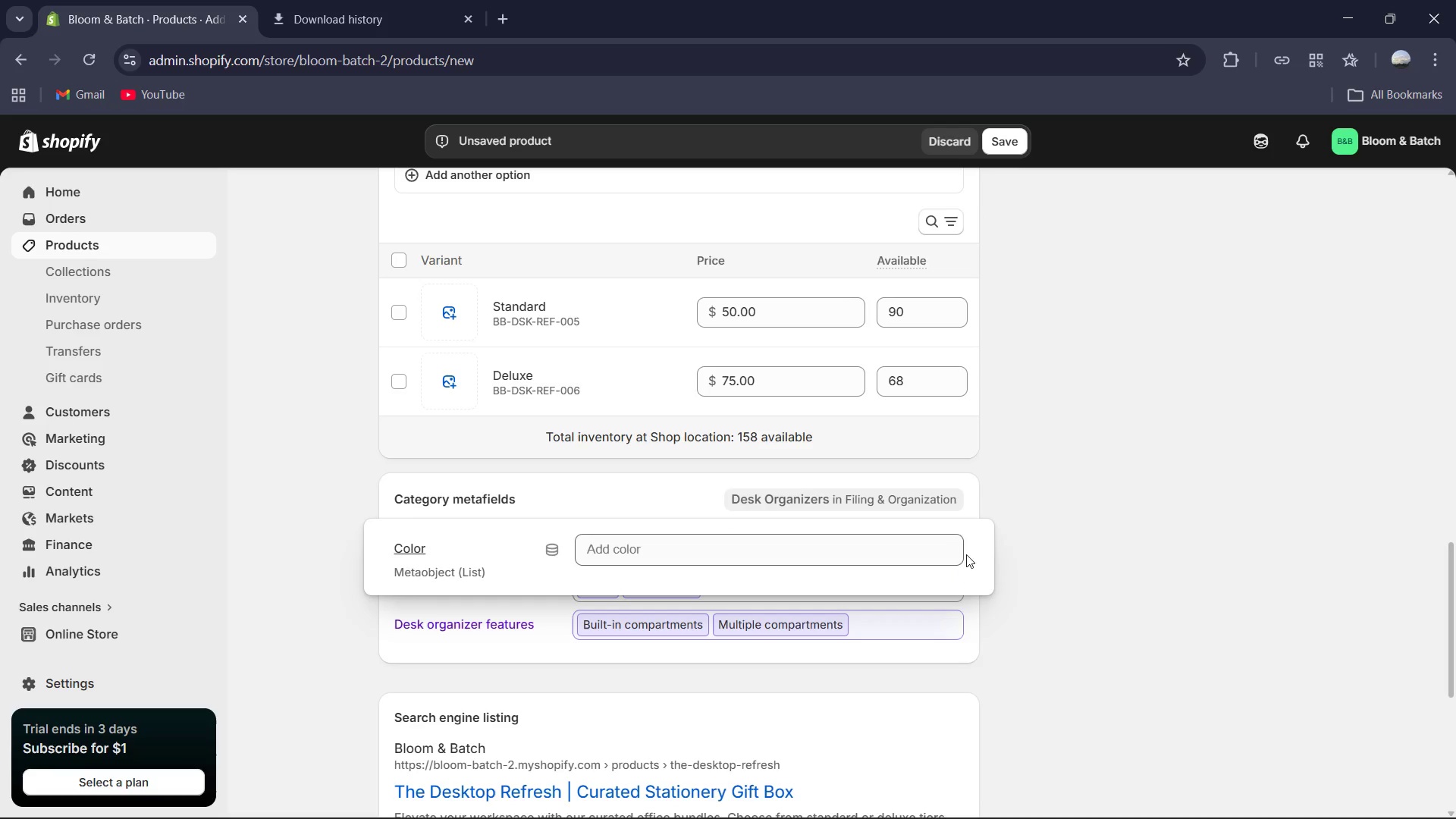 
left_click([1007, 536])
 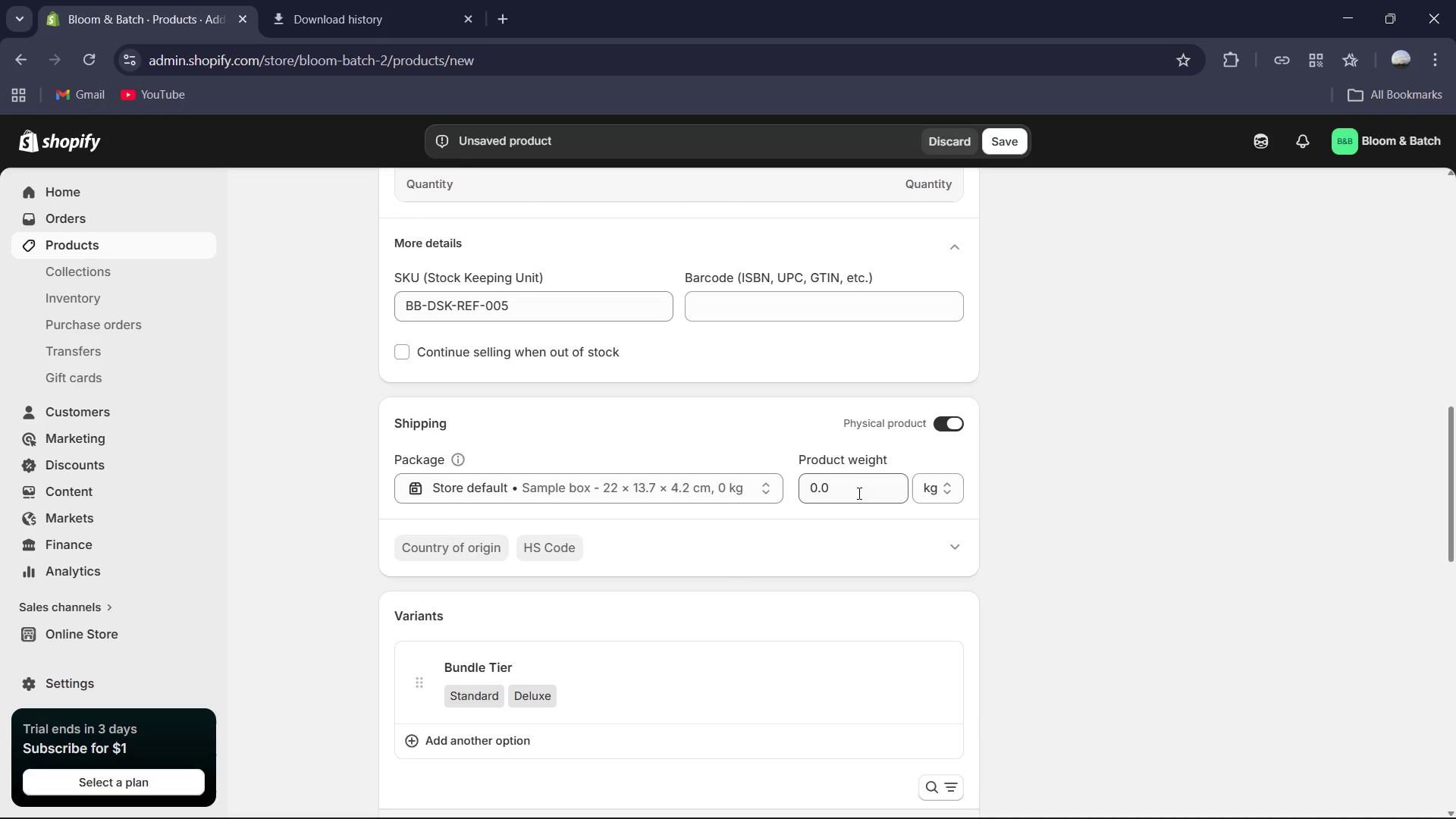 
wait(5.94)
 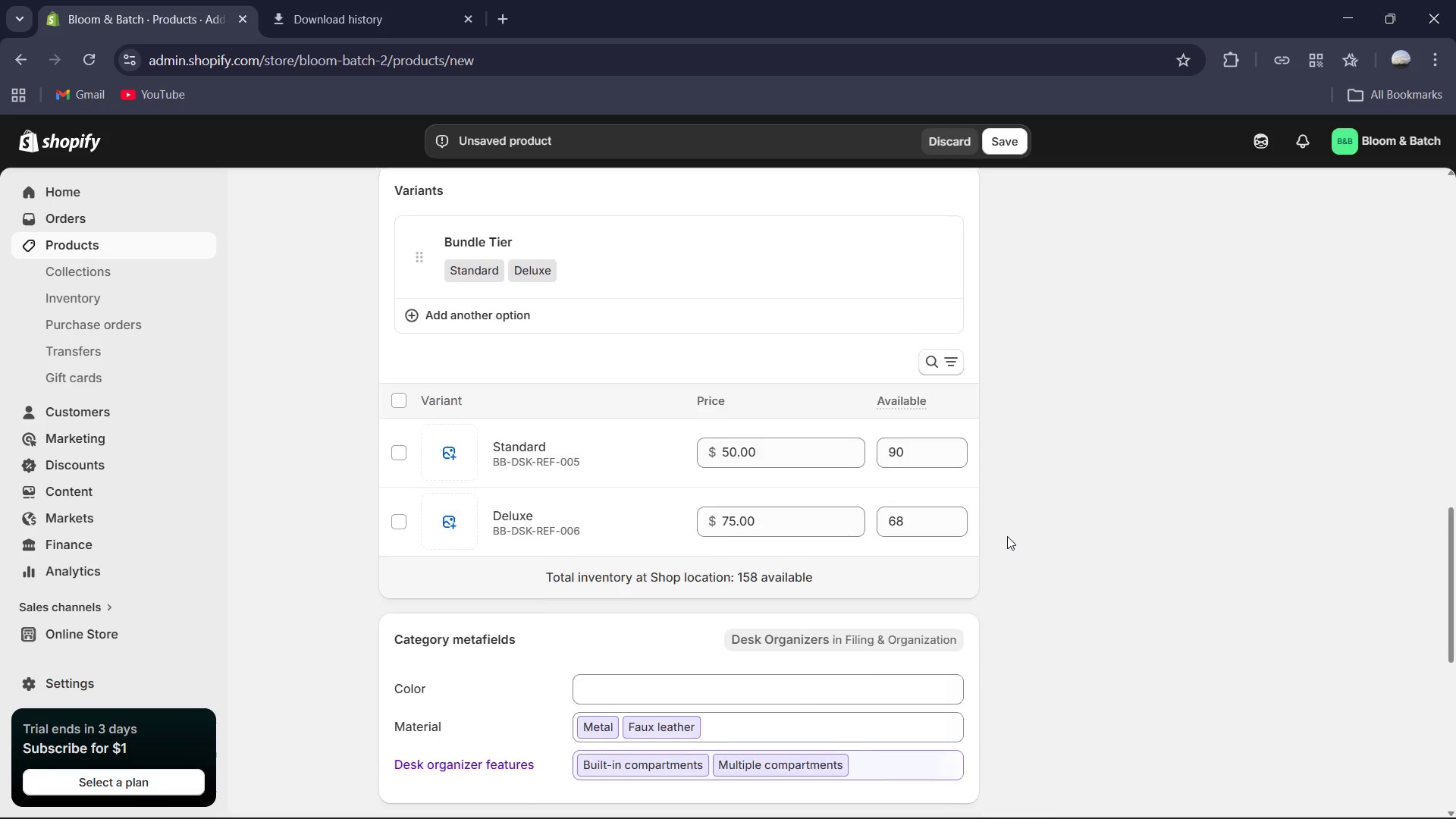 
left_click([1007, 139])
 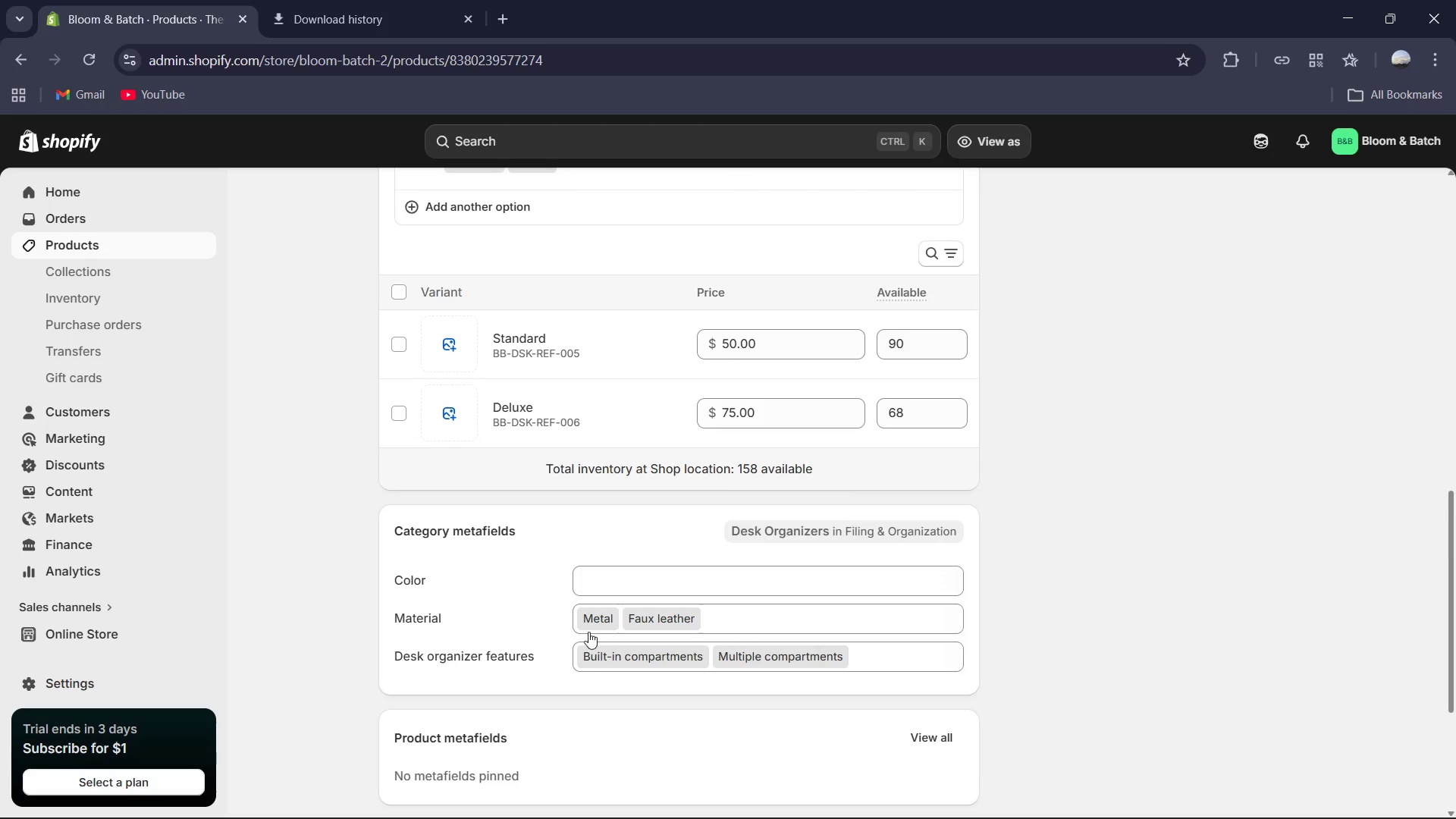 
wait(68.19)
 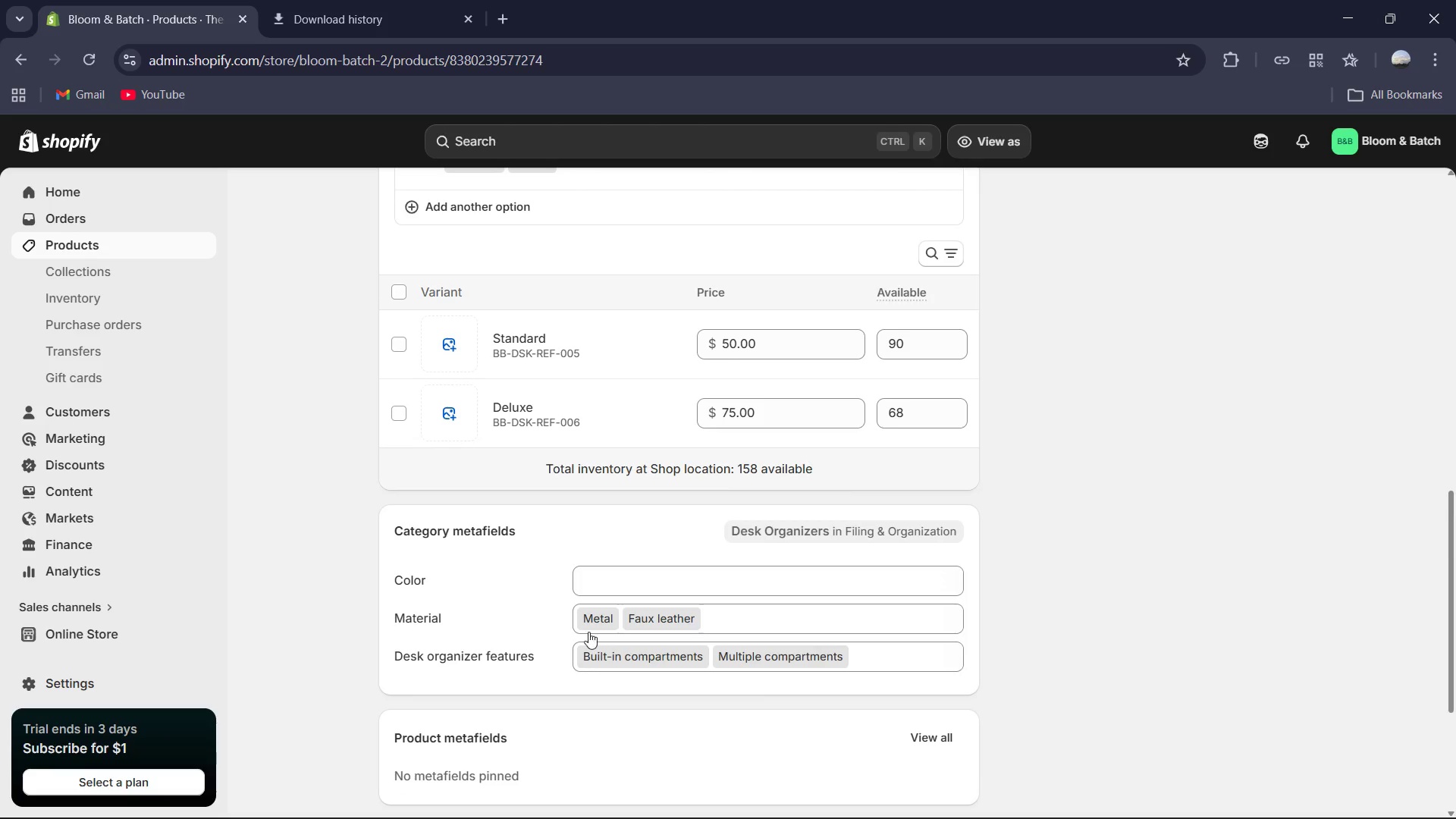 
left_click([507, 419])
 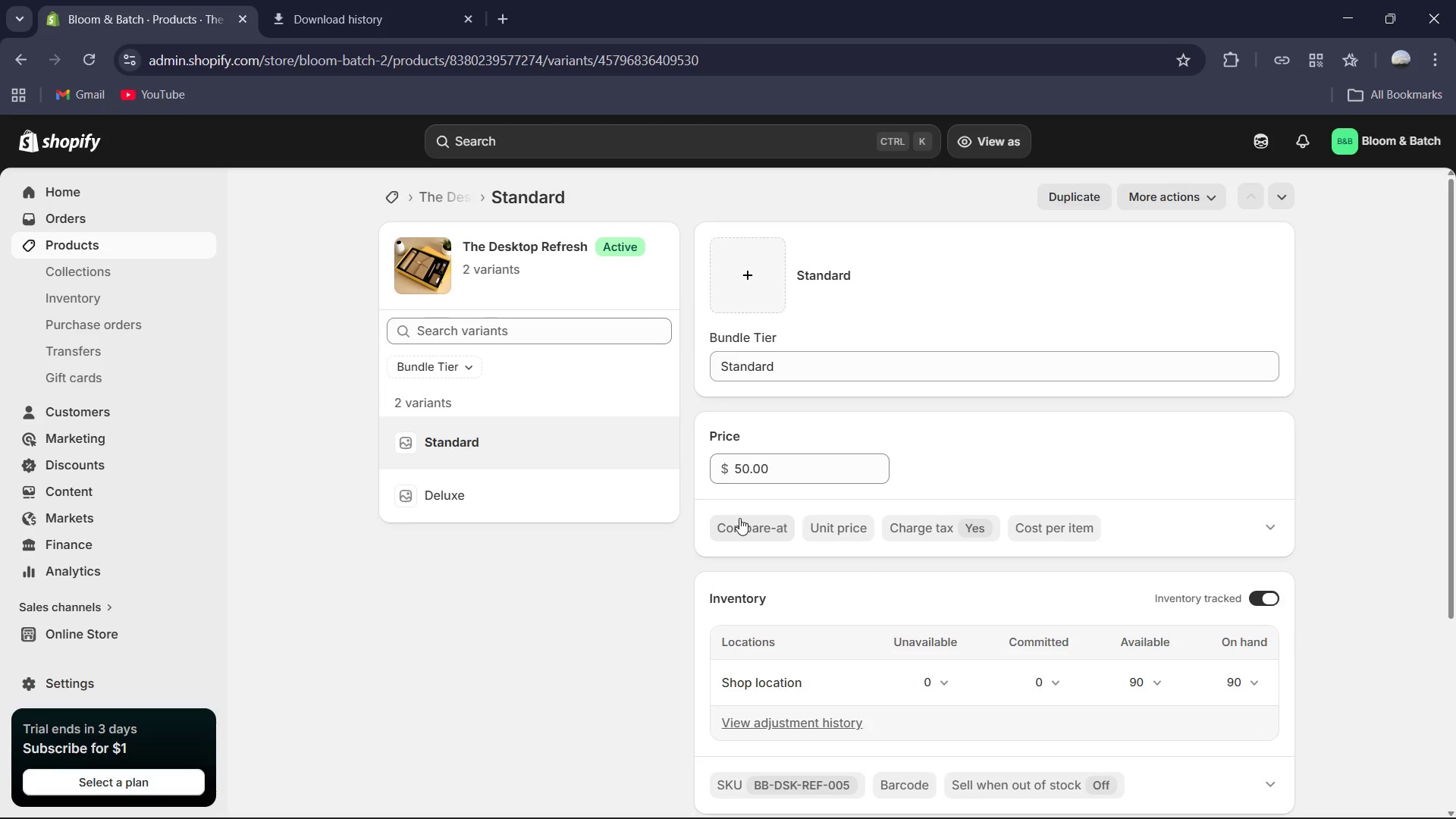 
wait(18.0)
 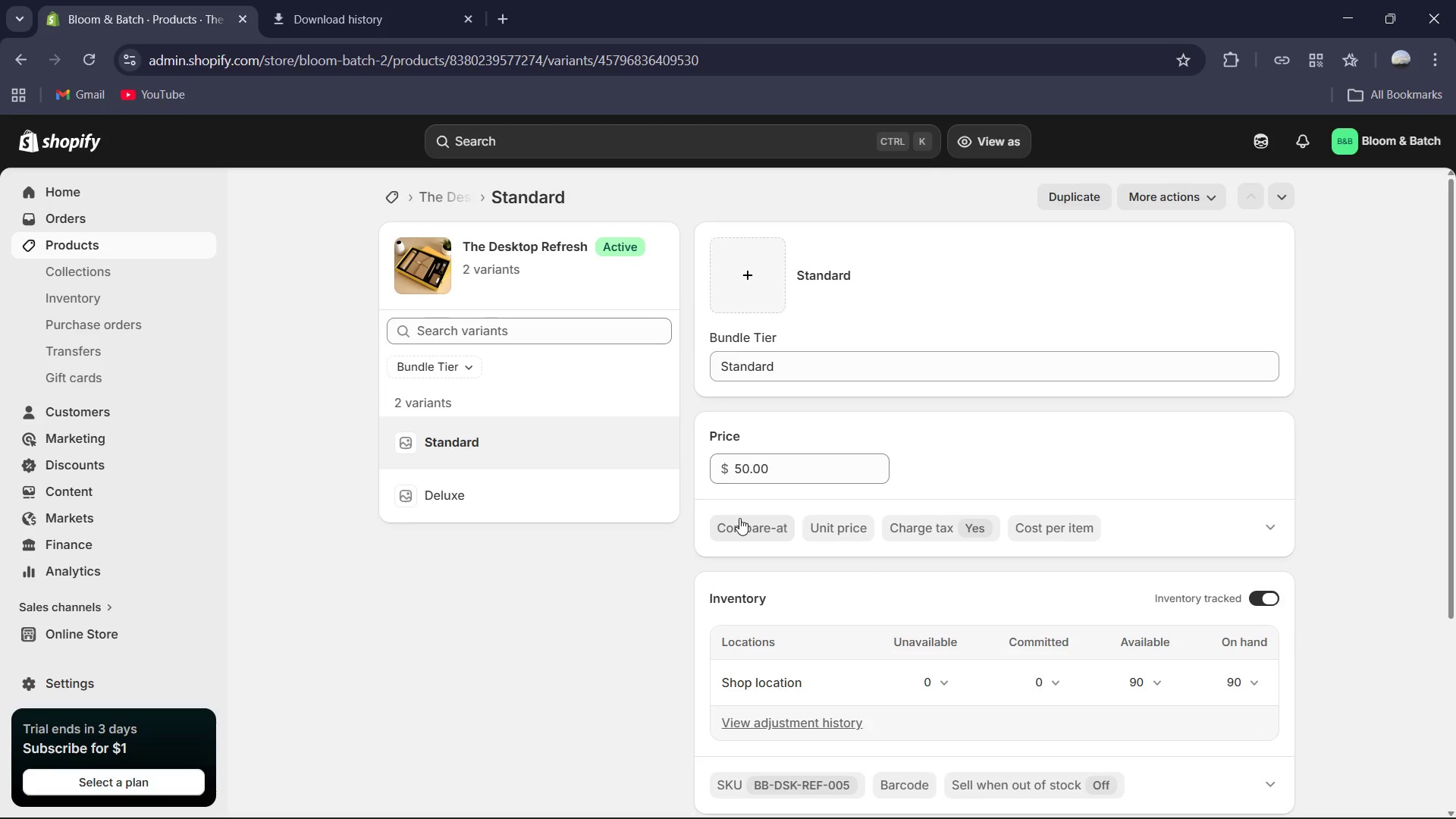 
left_click([1153, 681])
 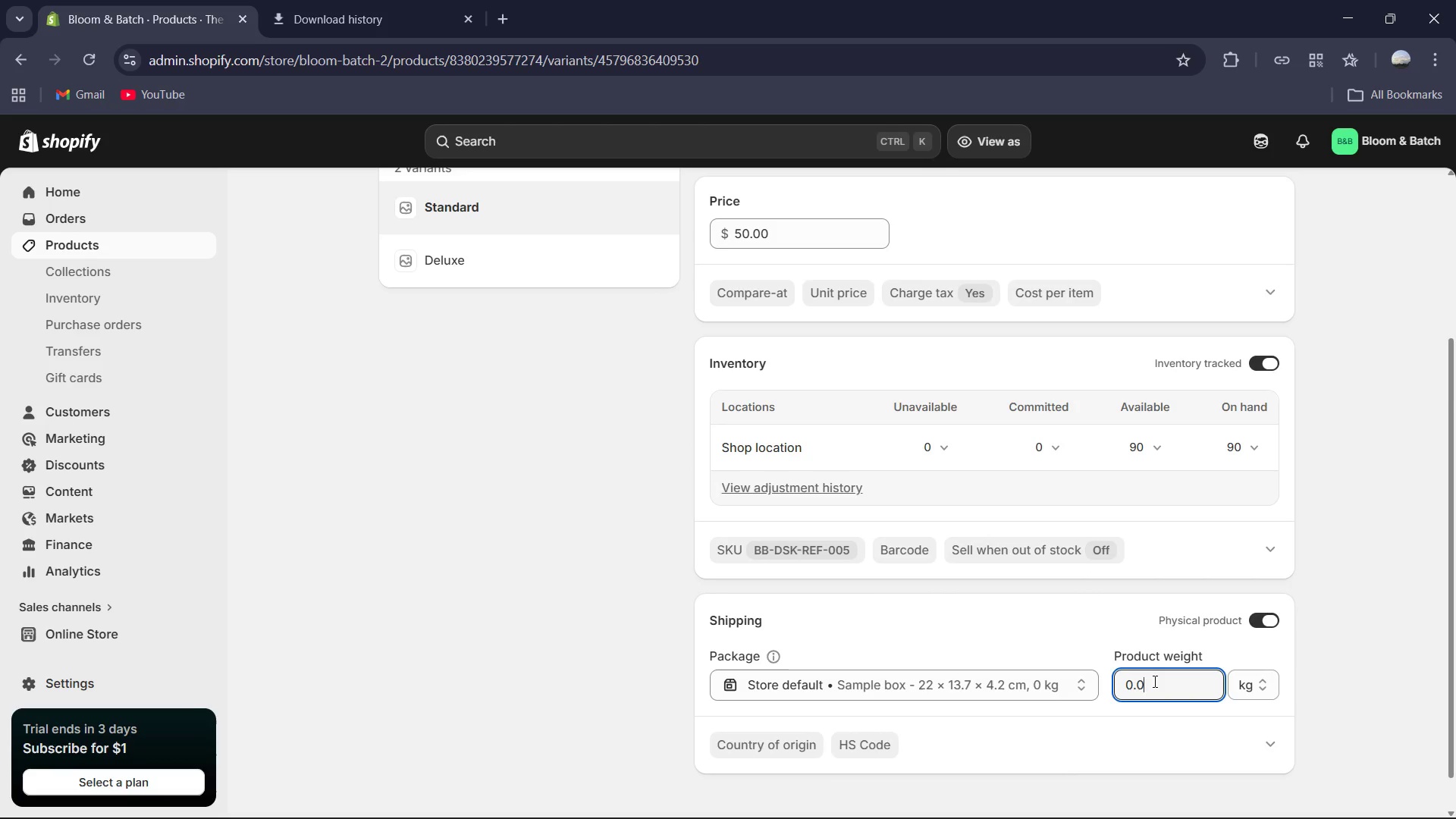 
key(Control+A)
 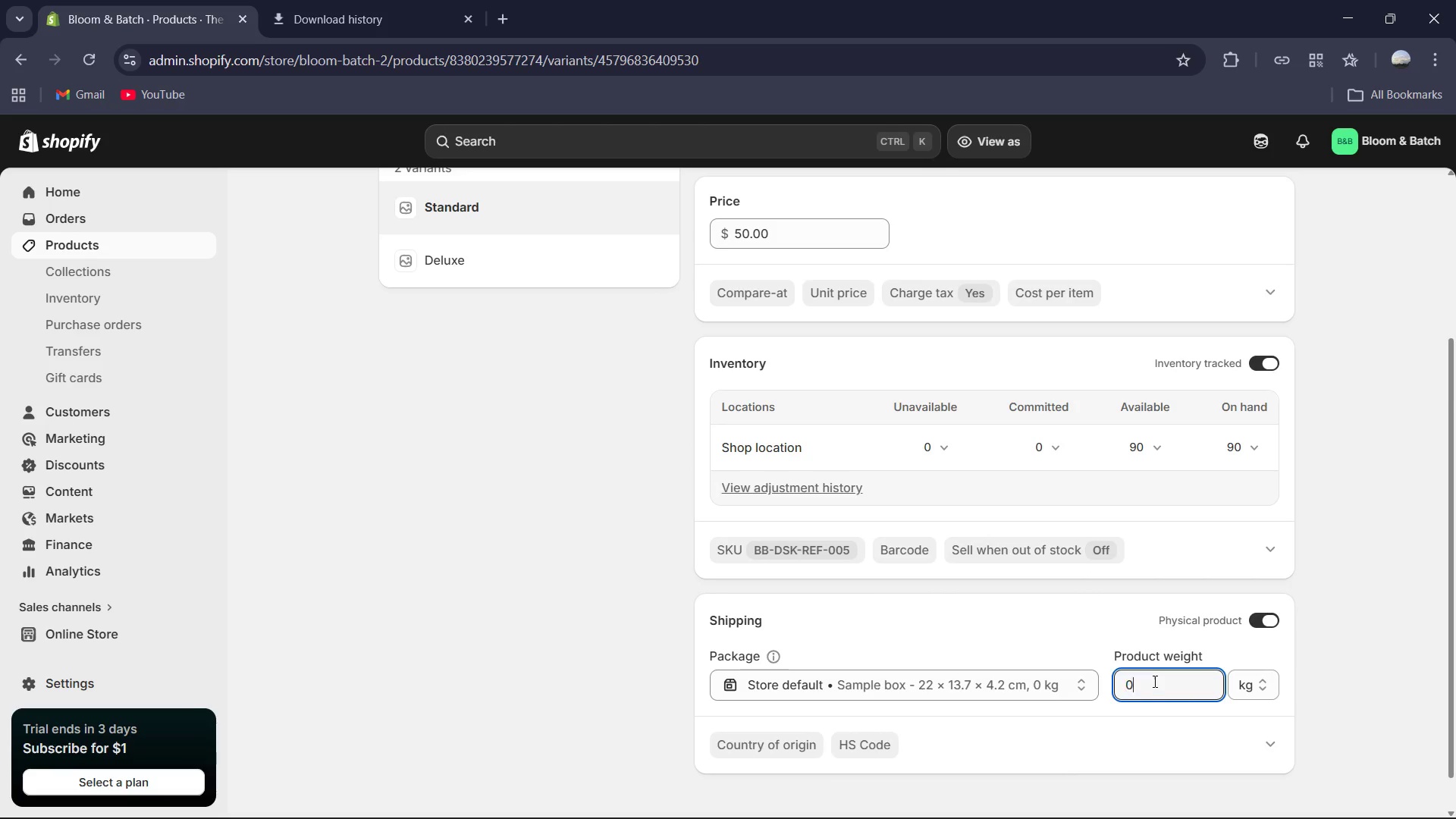 
key(Numpad0)
 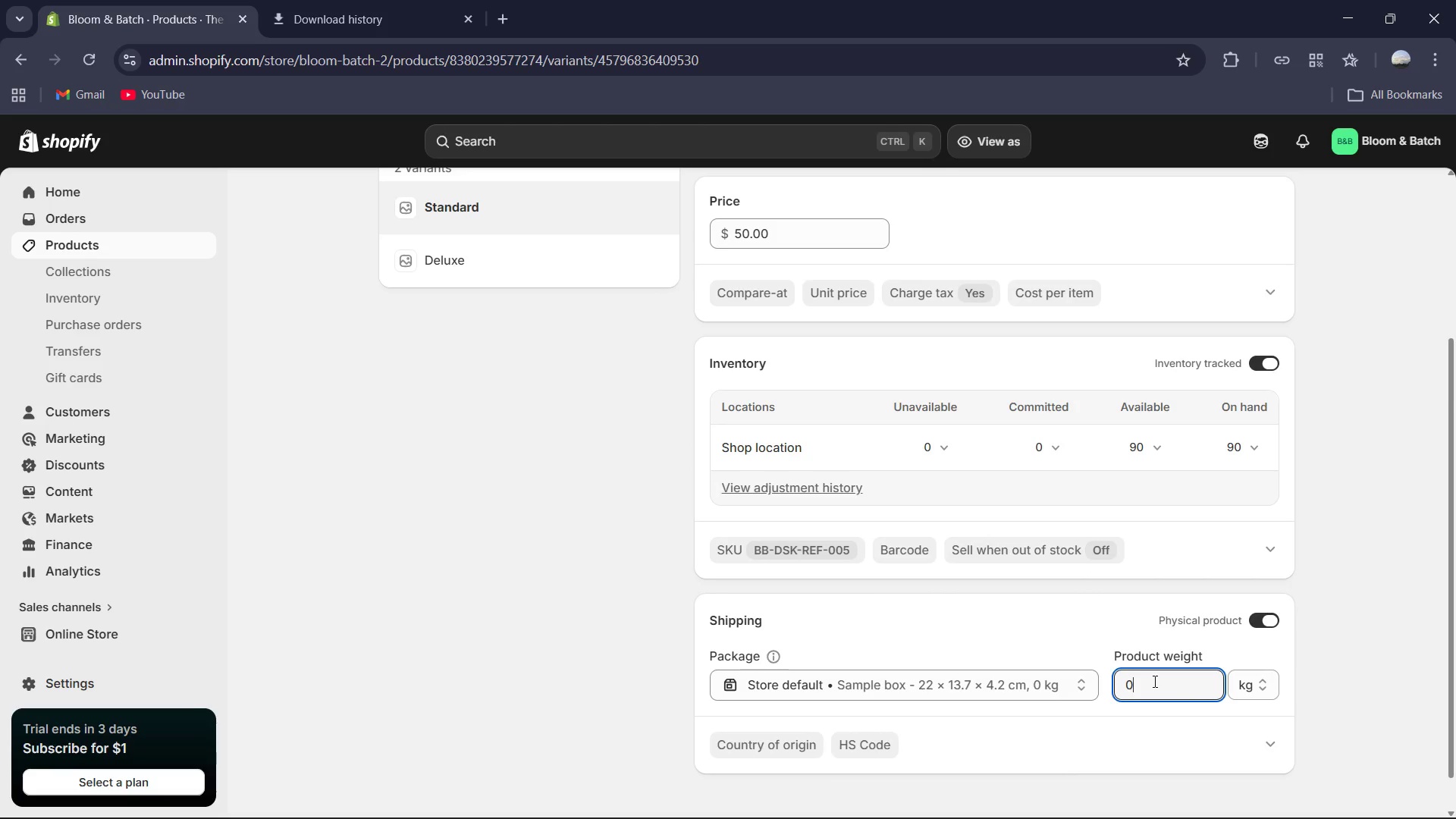 
key(NumpadDecimal)
 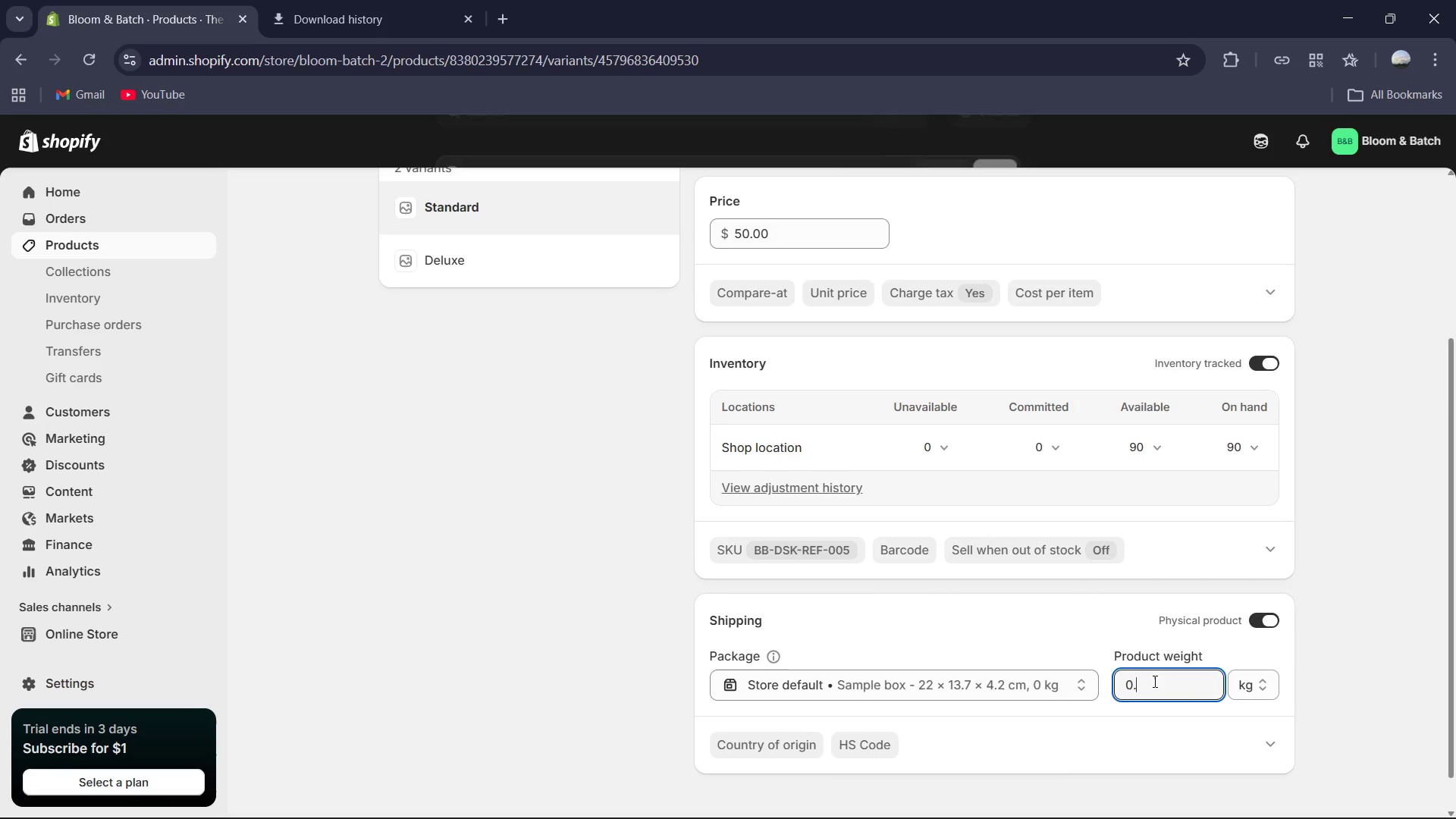 
key(Numpad9)
 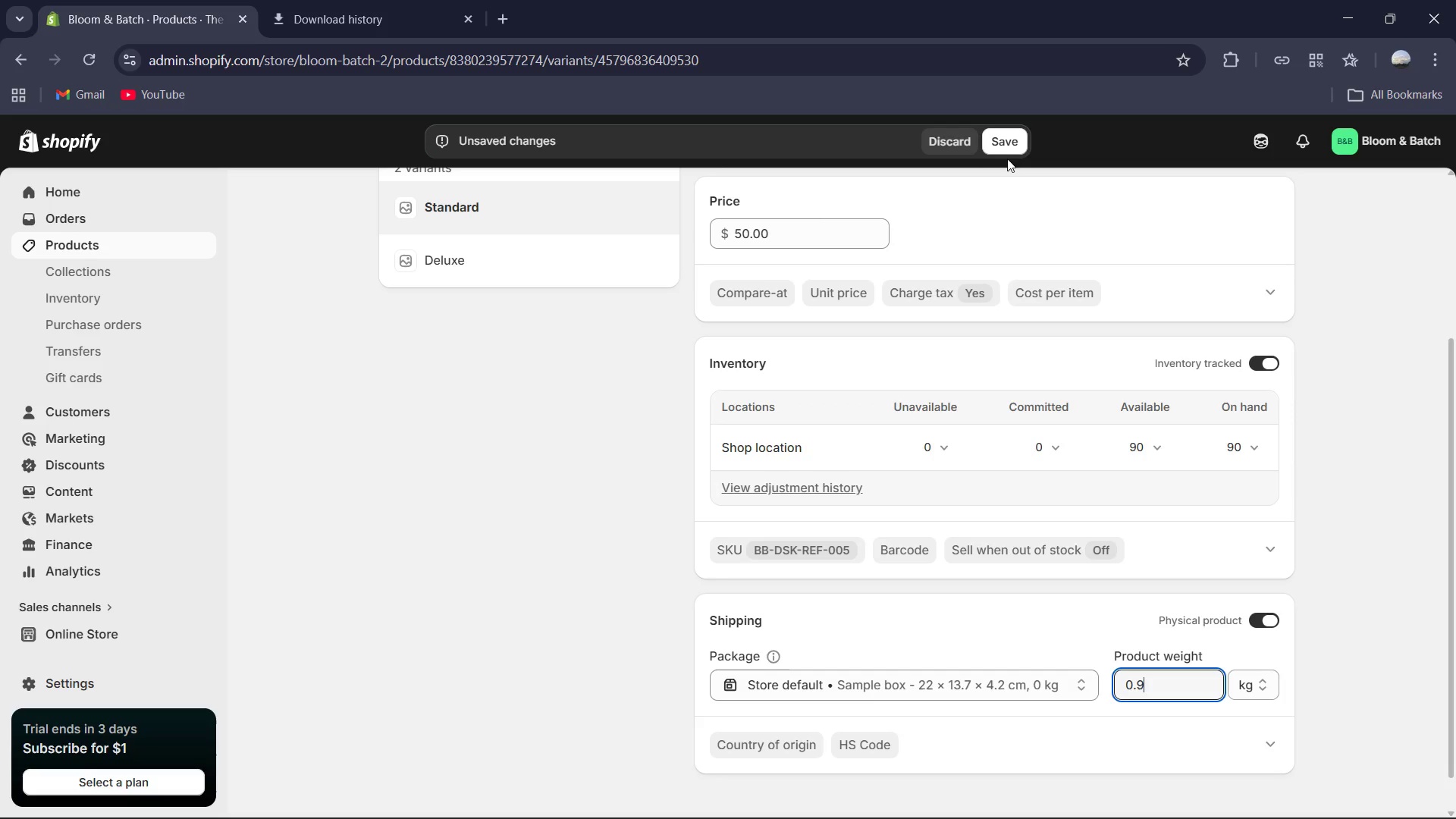 
left_click([1004, 147])
 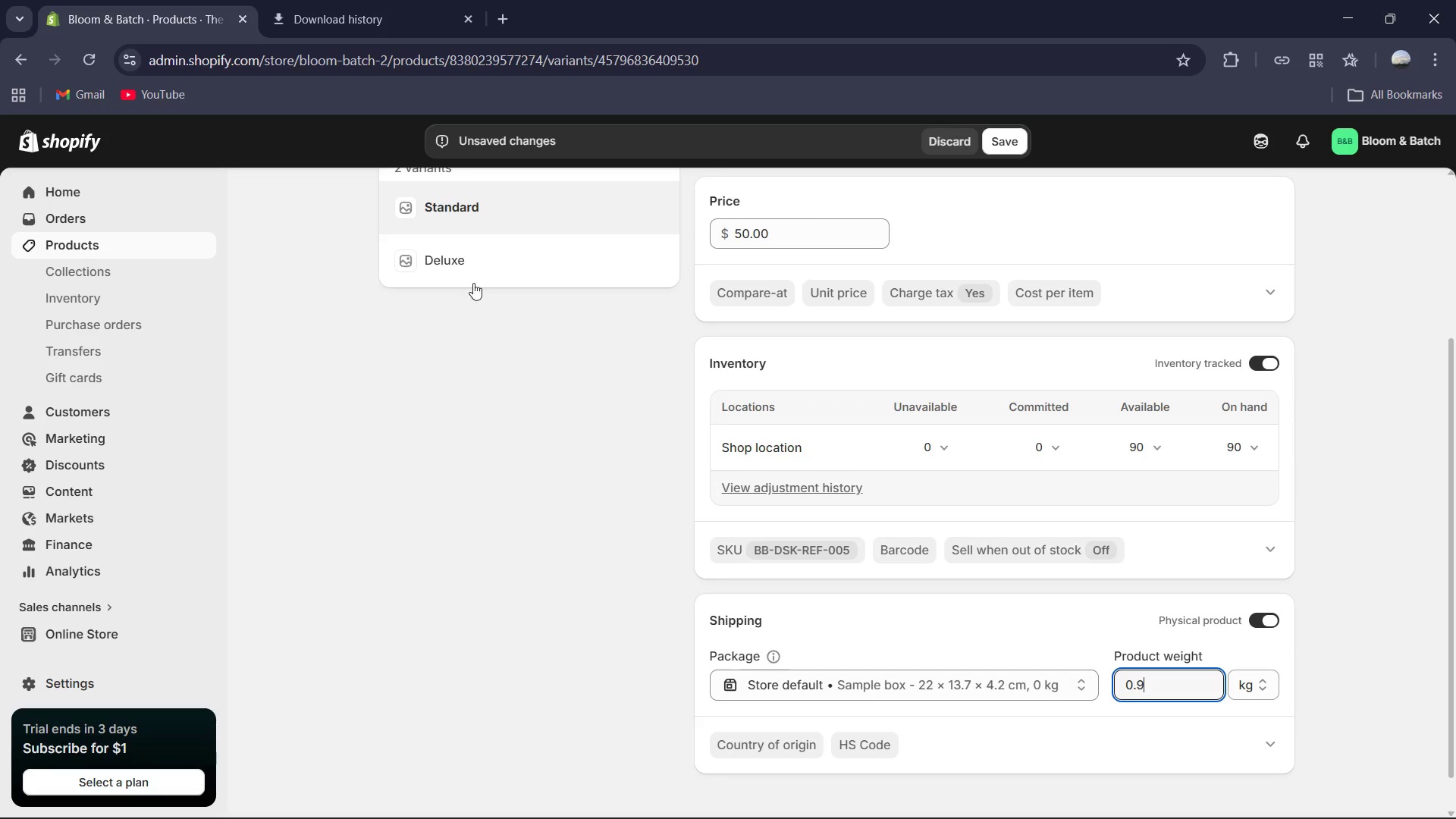 
mouse_move([492, 275])
 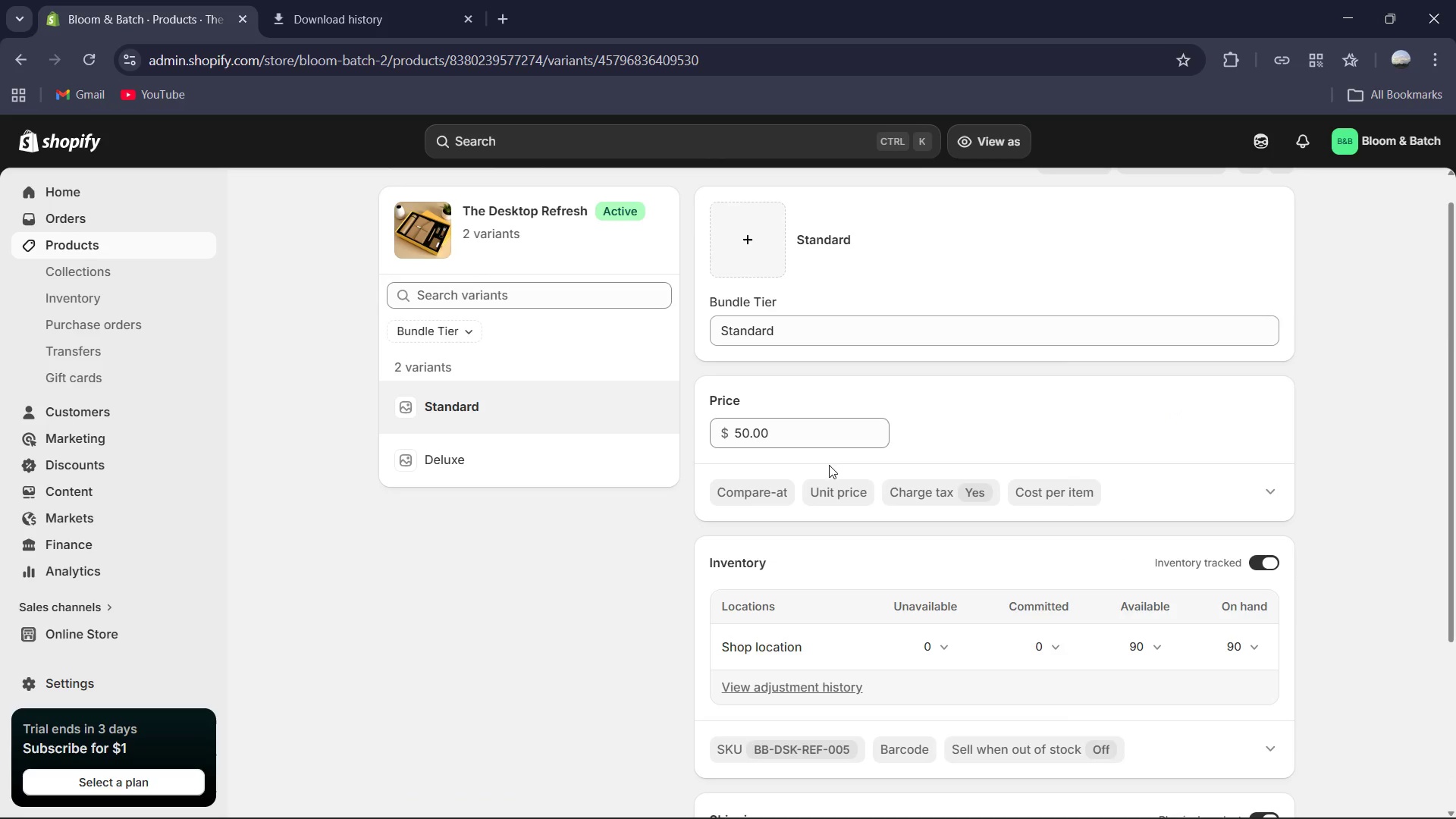 
mouse_move([949, 537])
 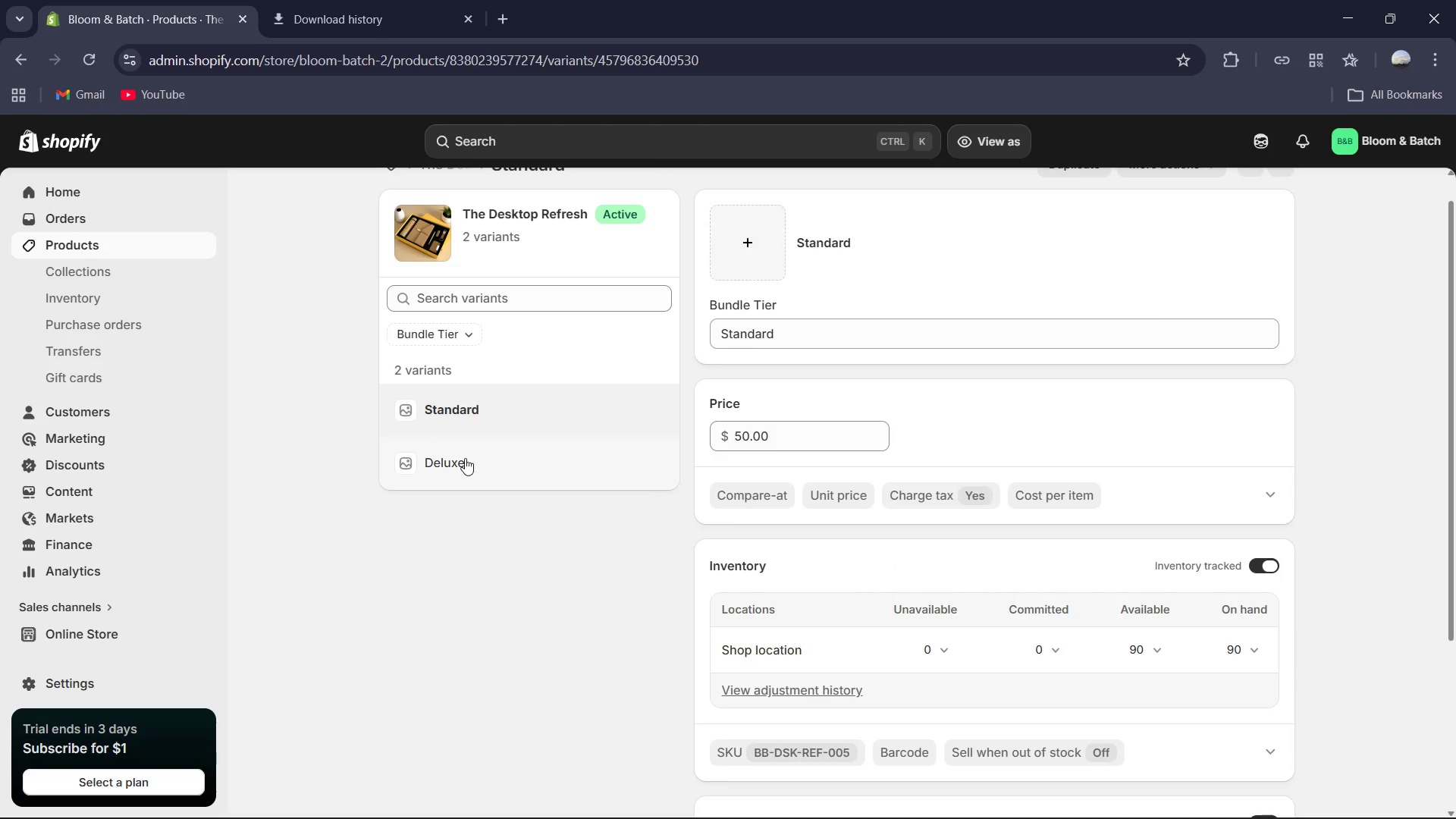 
left_click([464, 461])
 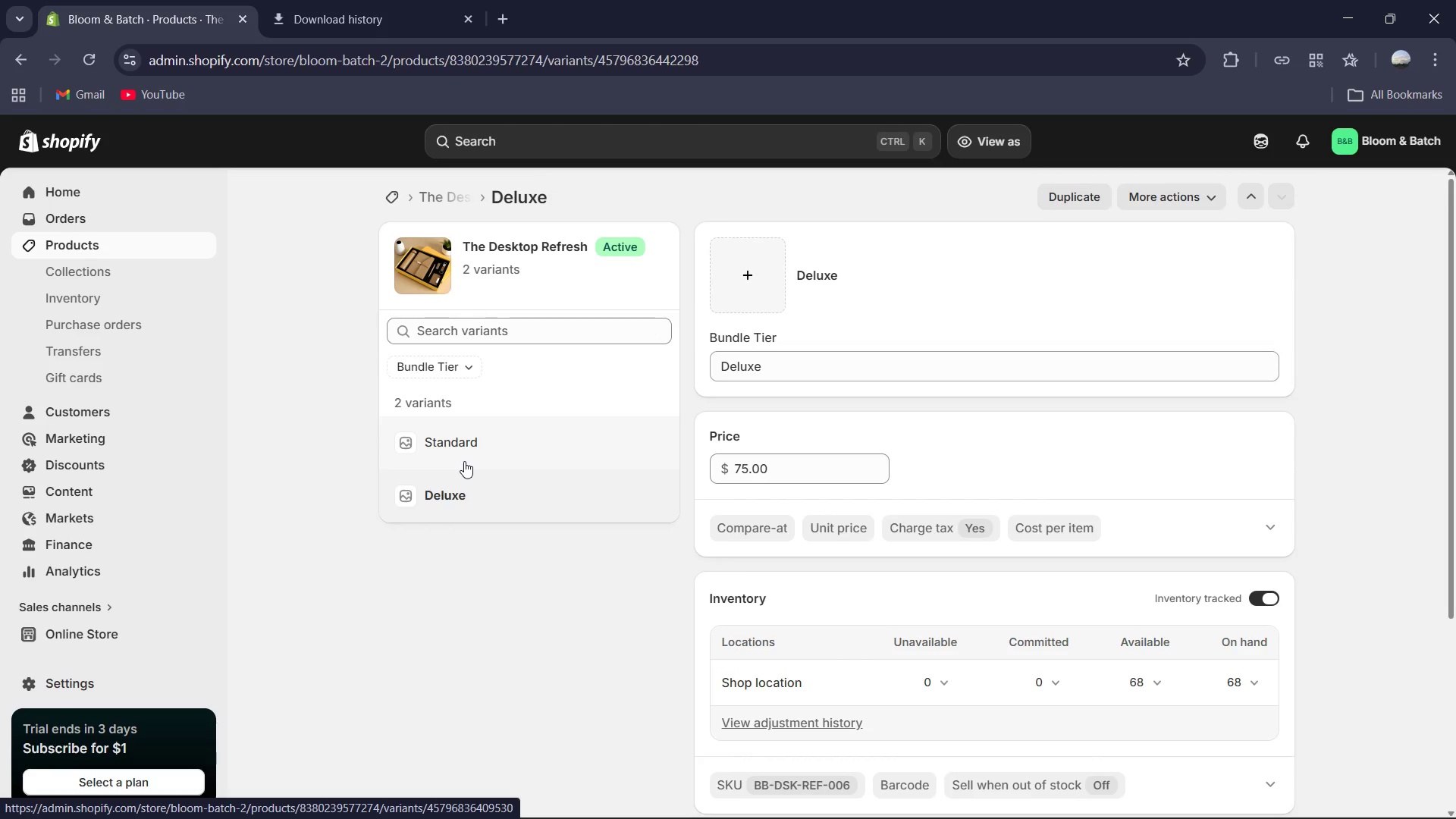 
wait(15.88)
 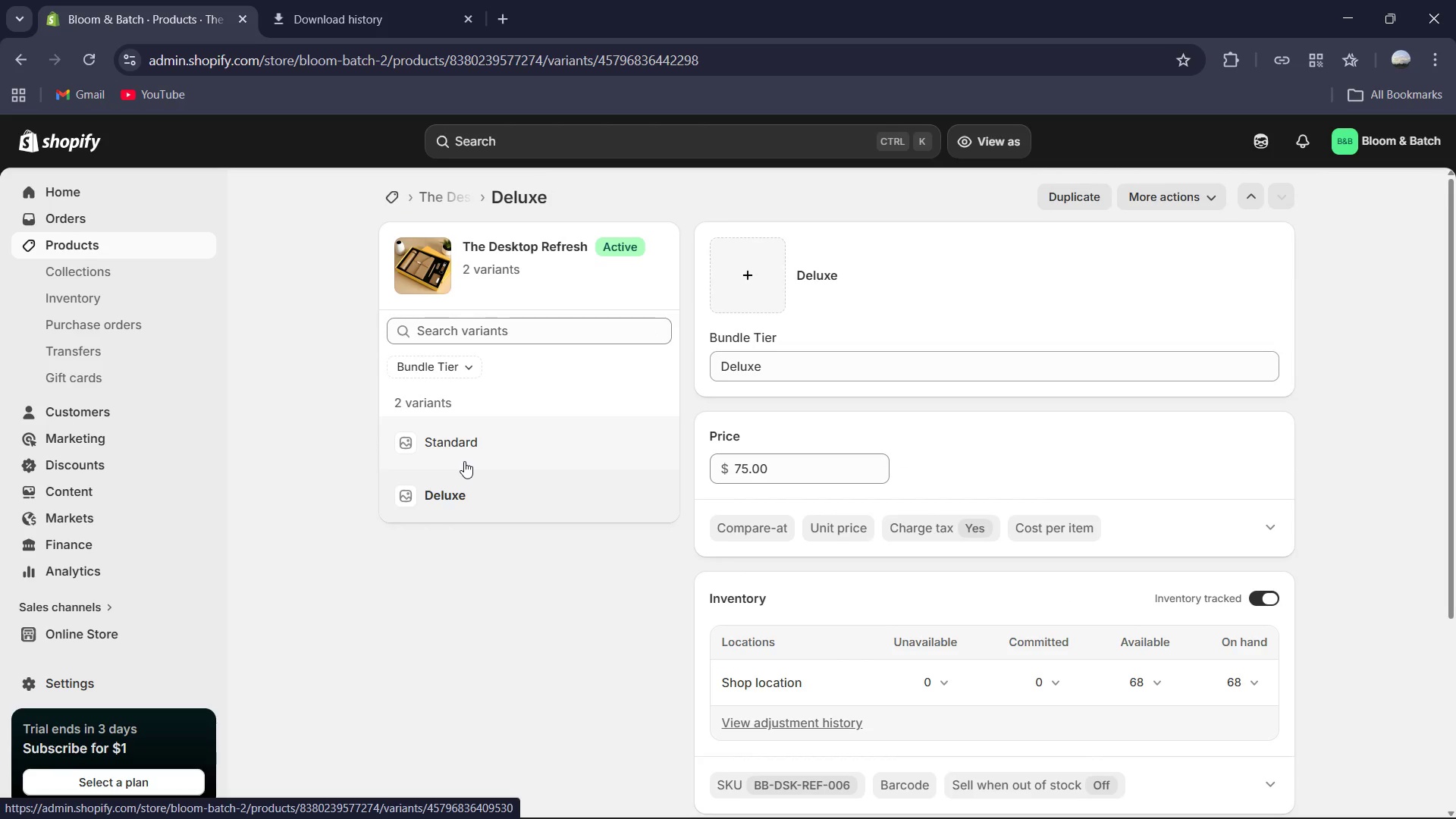 
mouse_move([978, 677])
 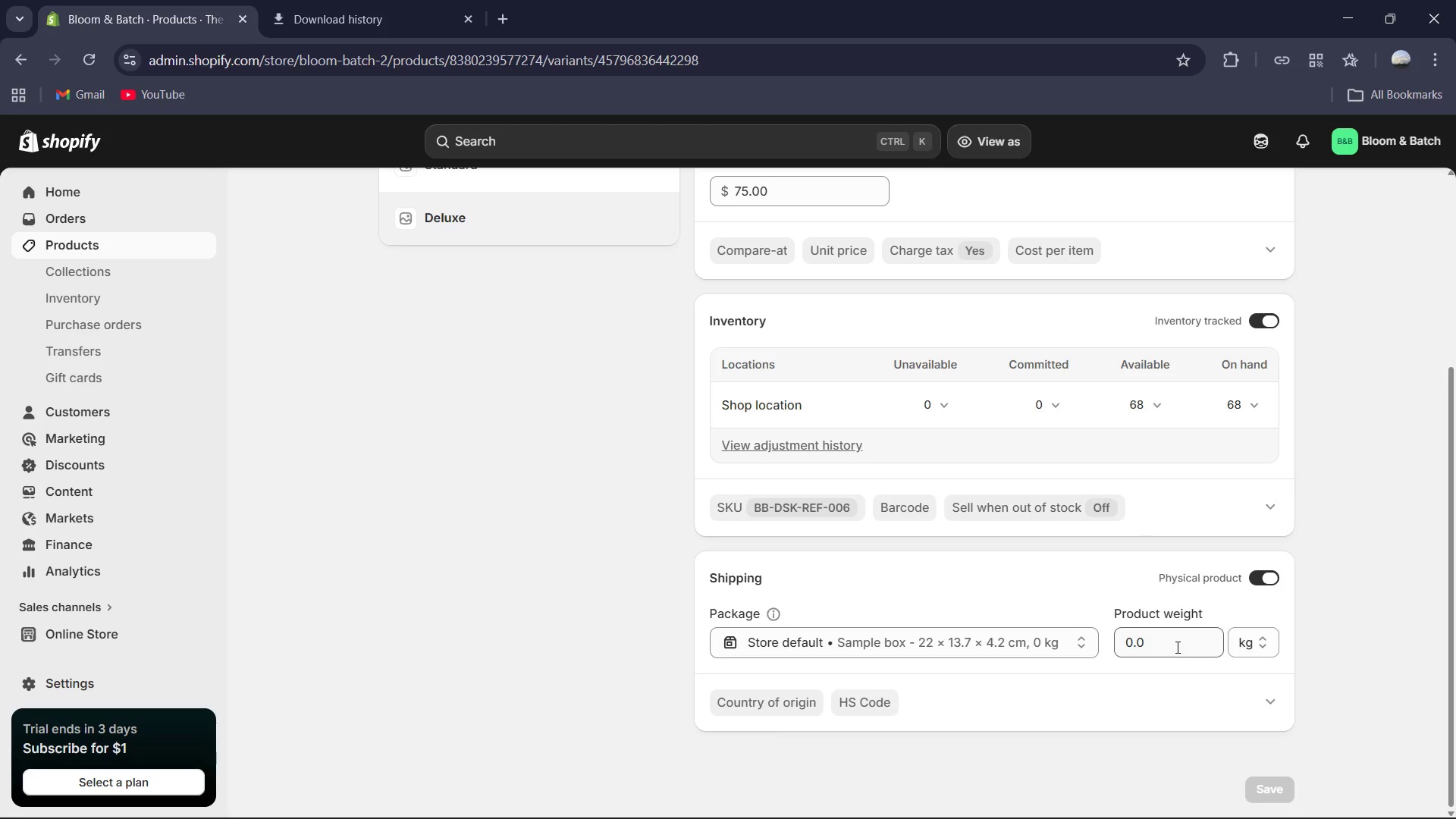 
left_click([1176, 647])
 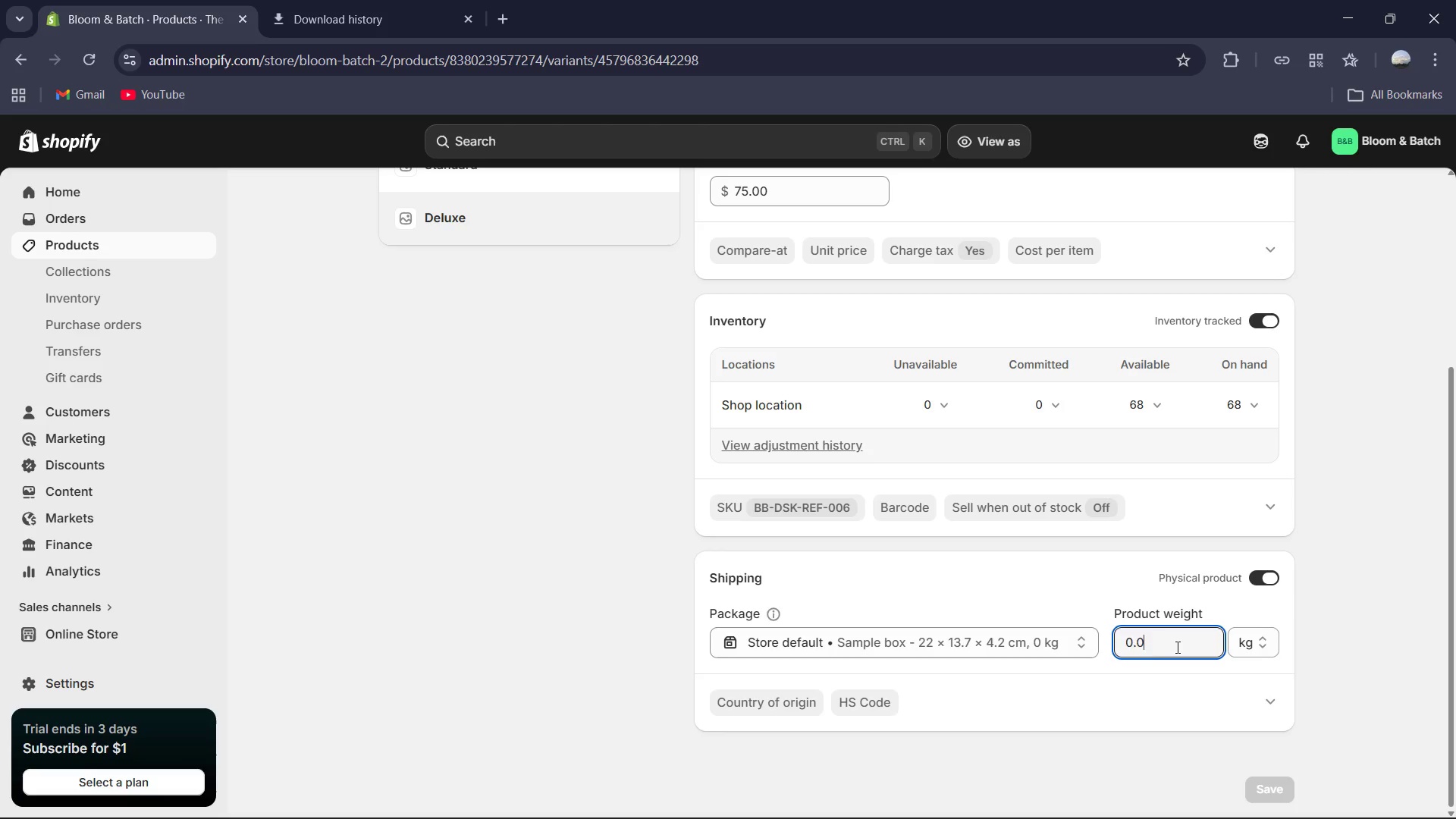 
key(Control+A)
 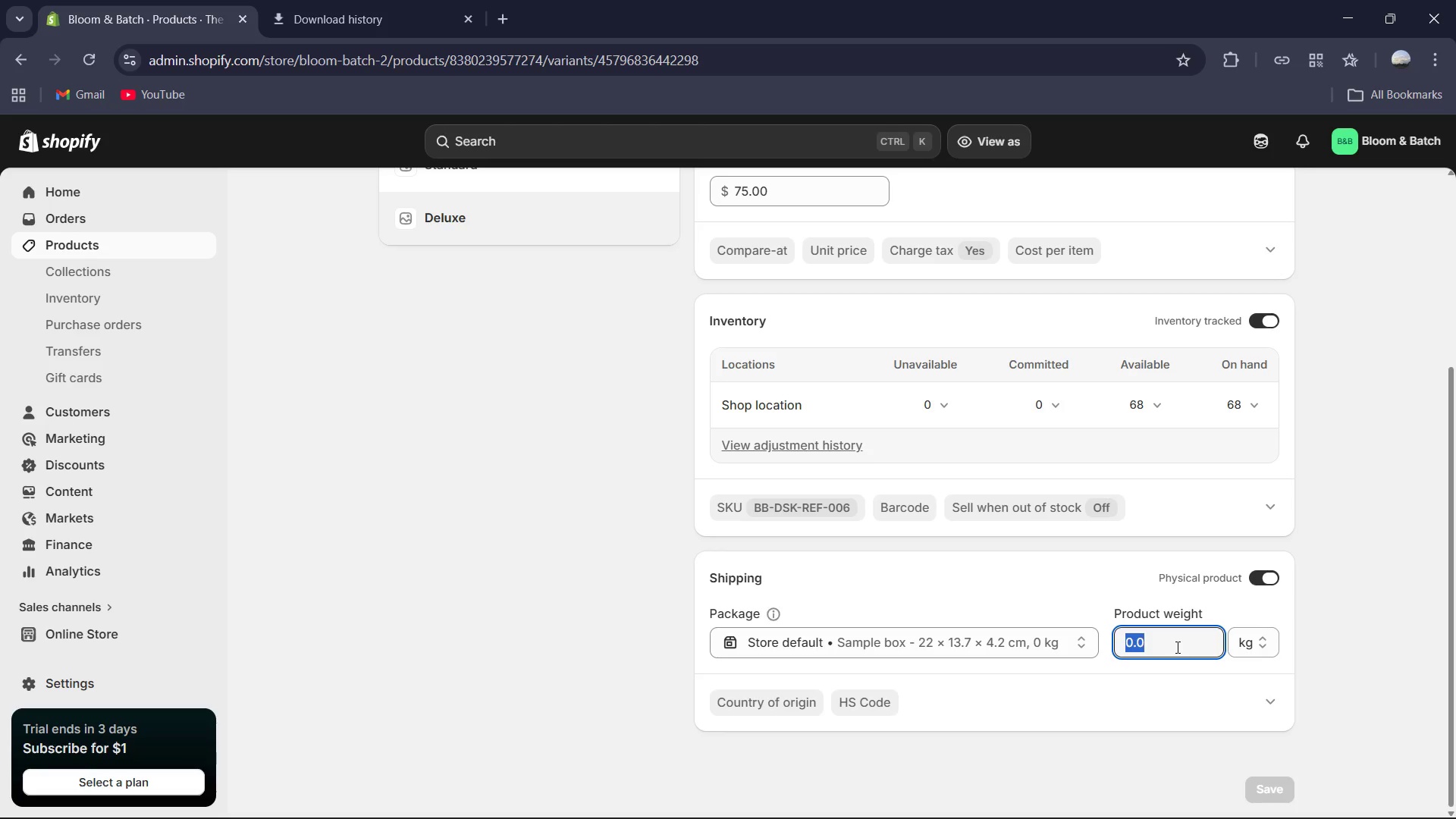 
key(Numpad2)
 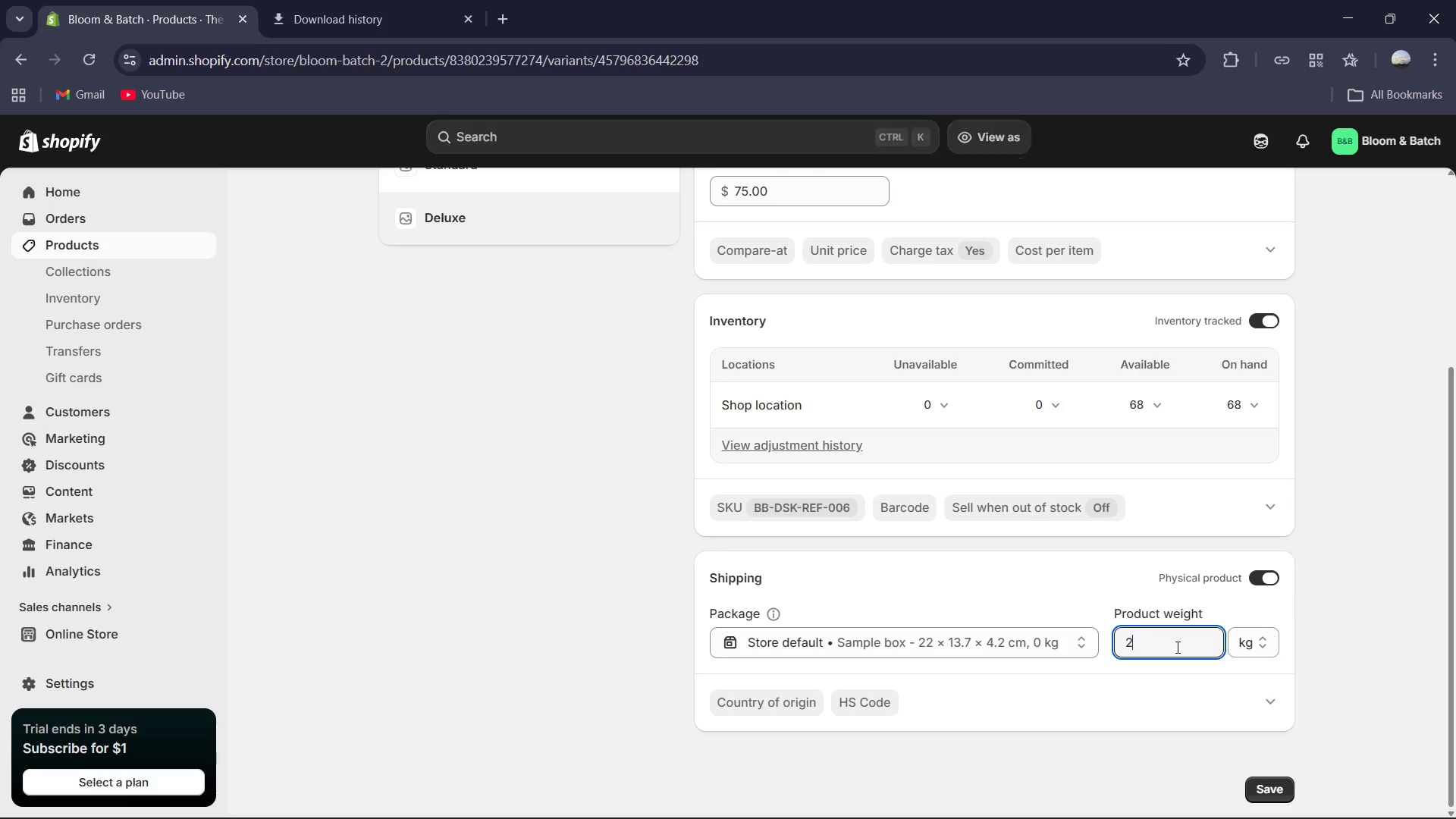 
key(NumpadDecimal)
 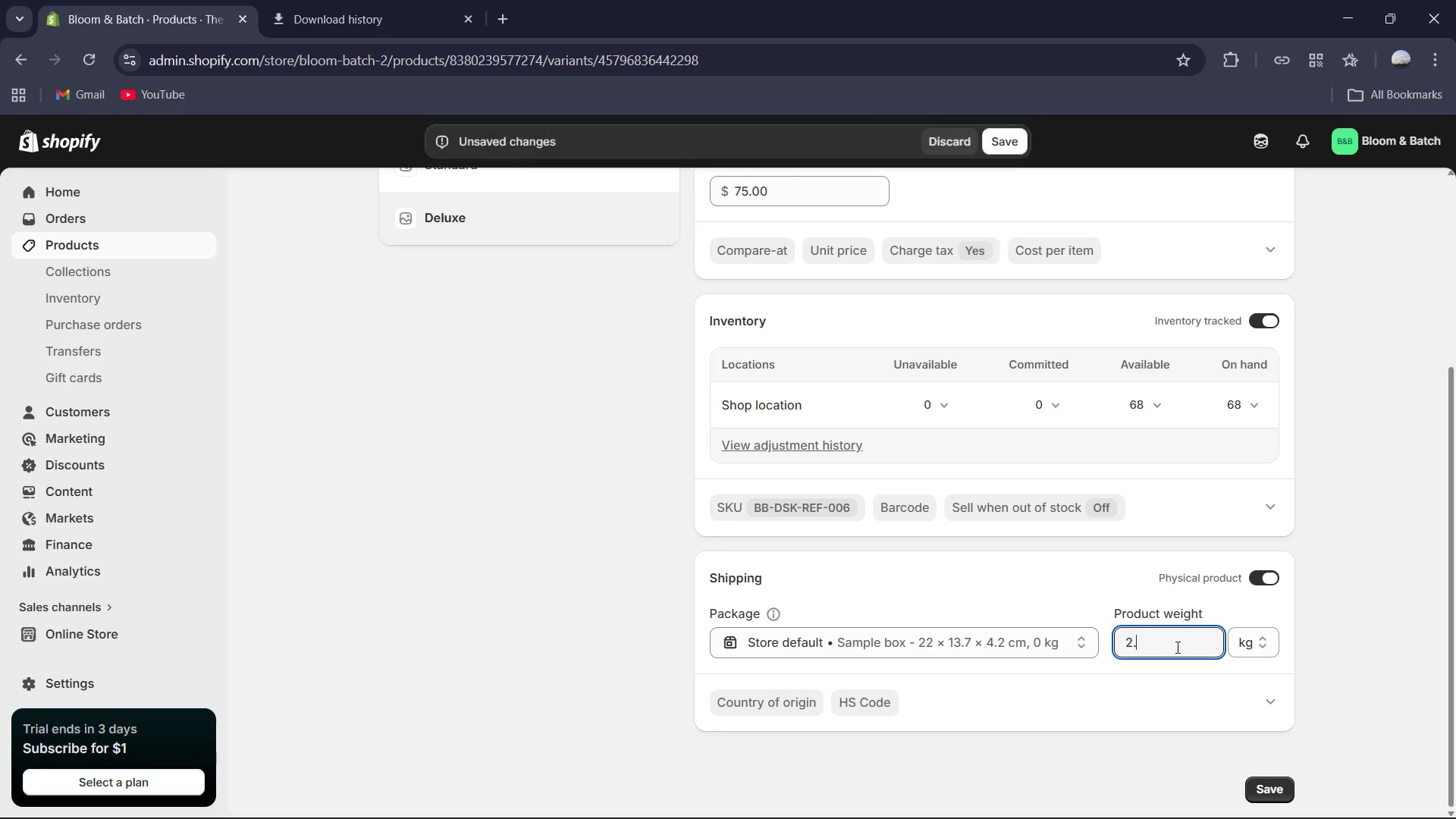 
key(Numpad1)
 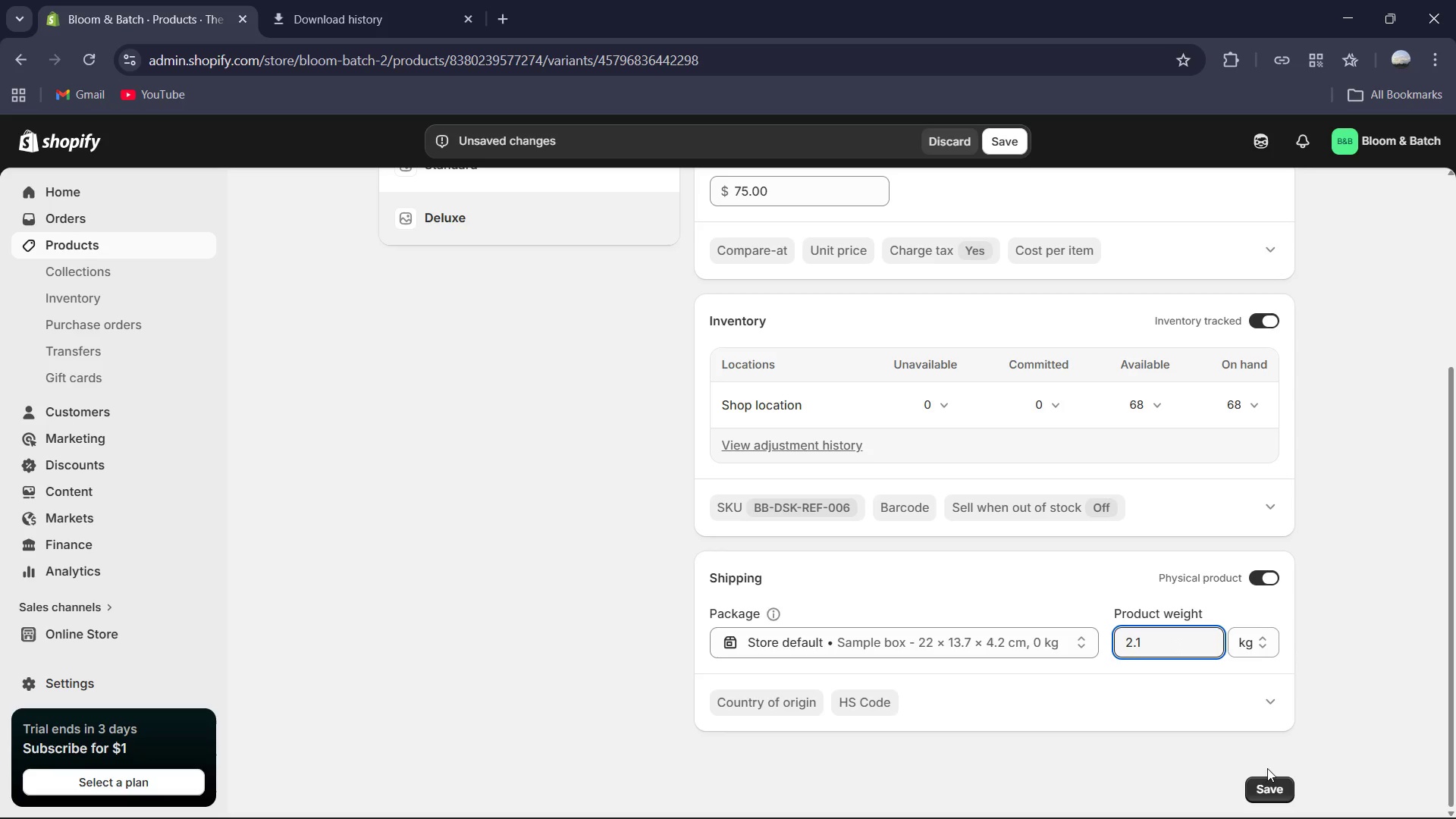 
left_click([1273, 794])
 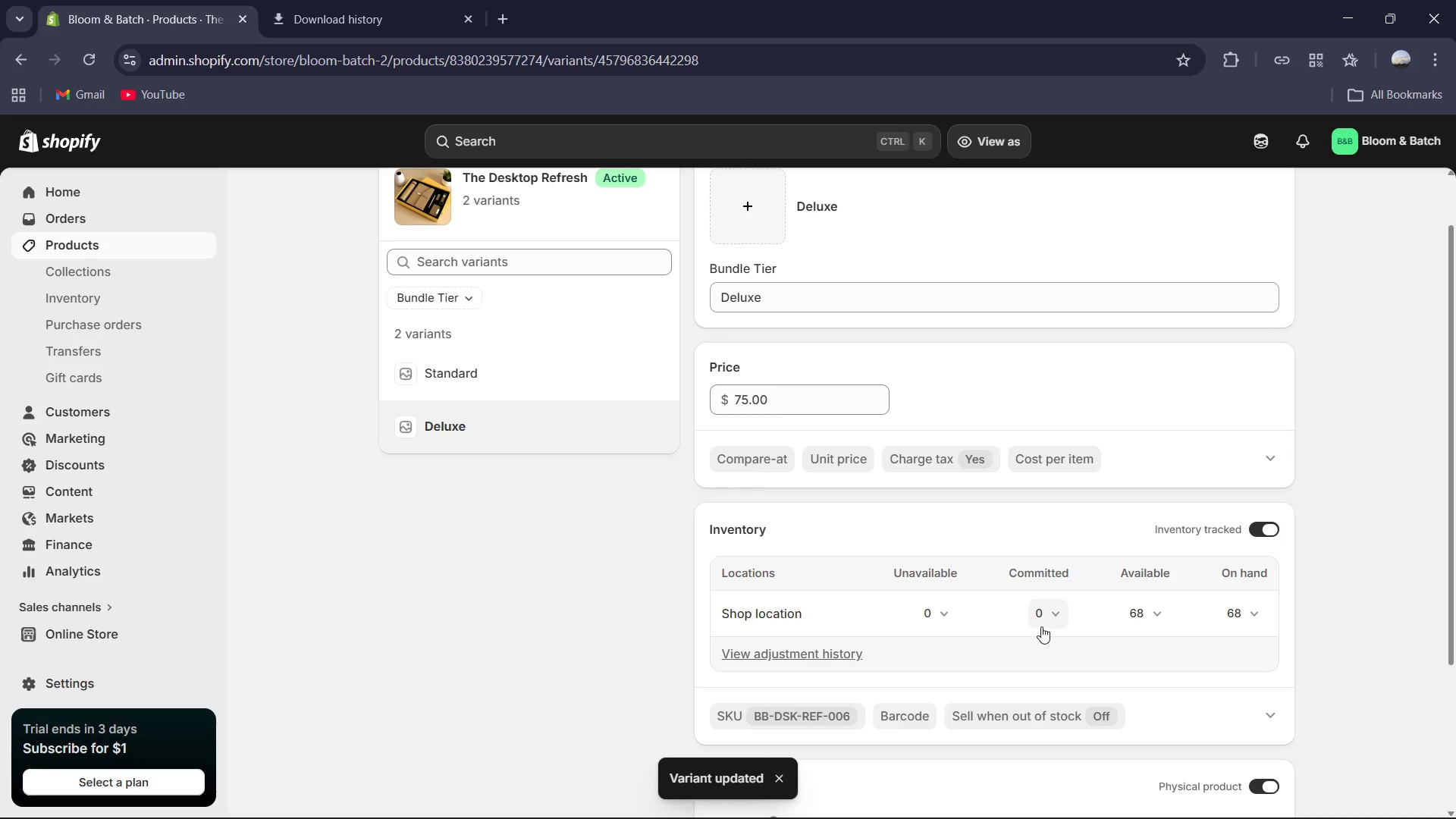 
wait(7.08)
 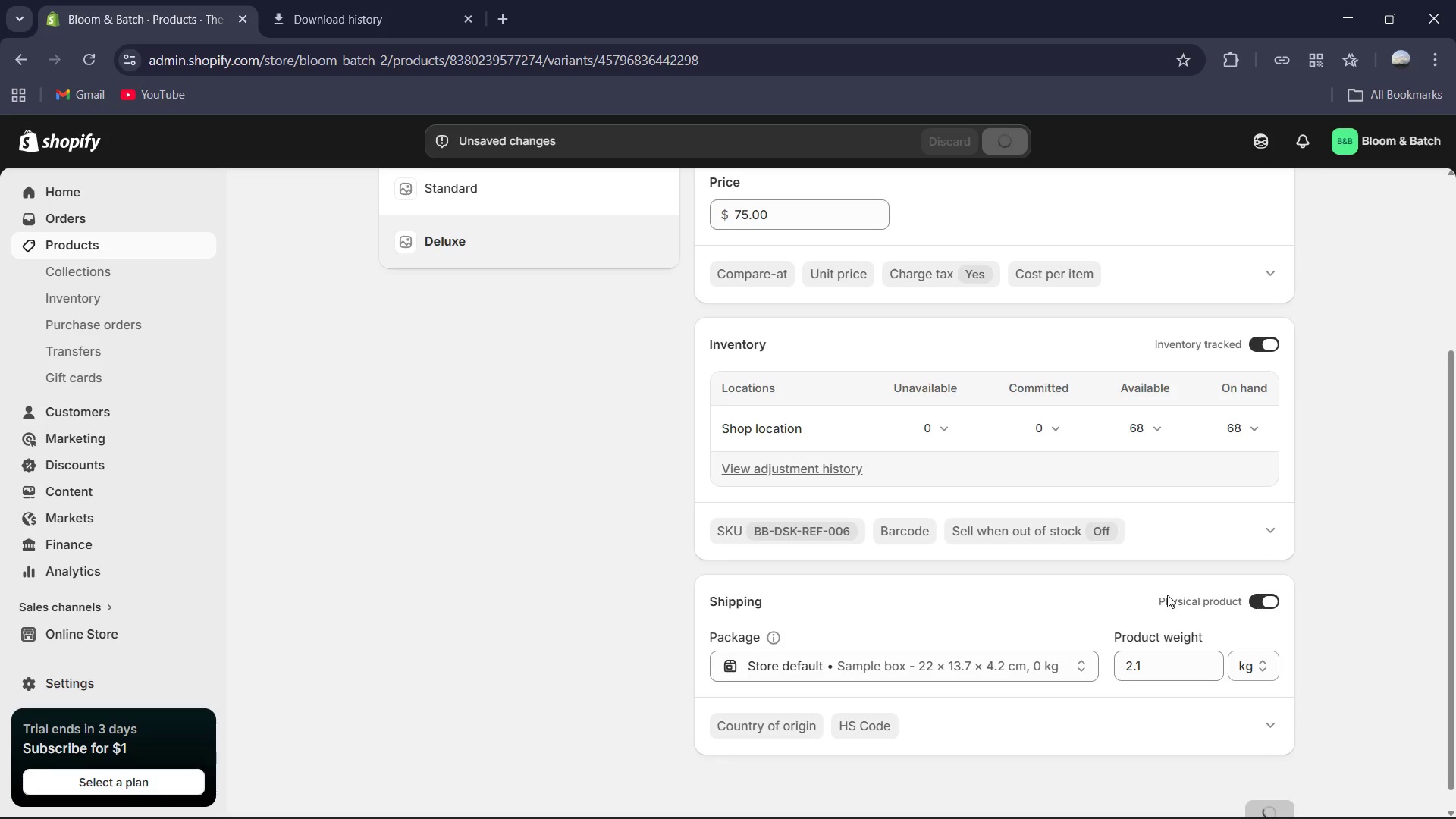 
left_click([460, 207])
 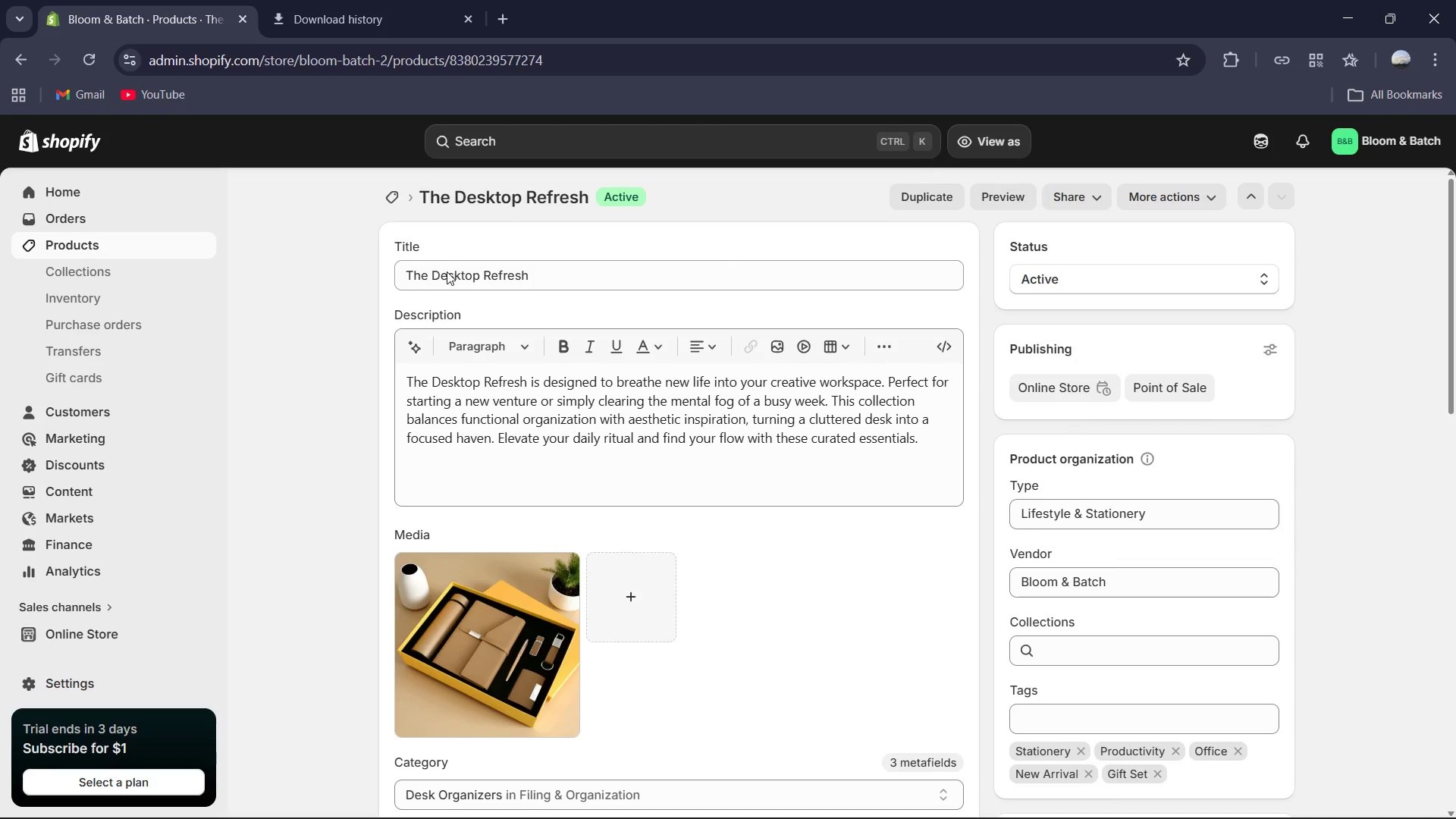 
wait(8.17)
 